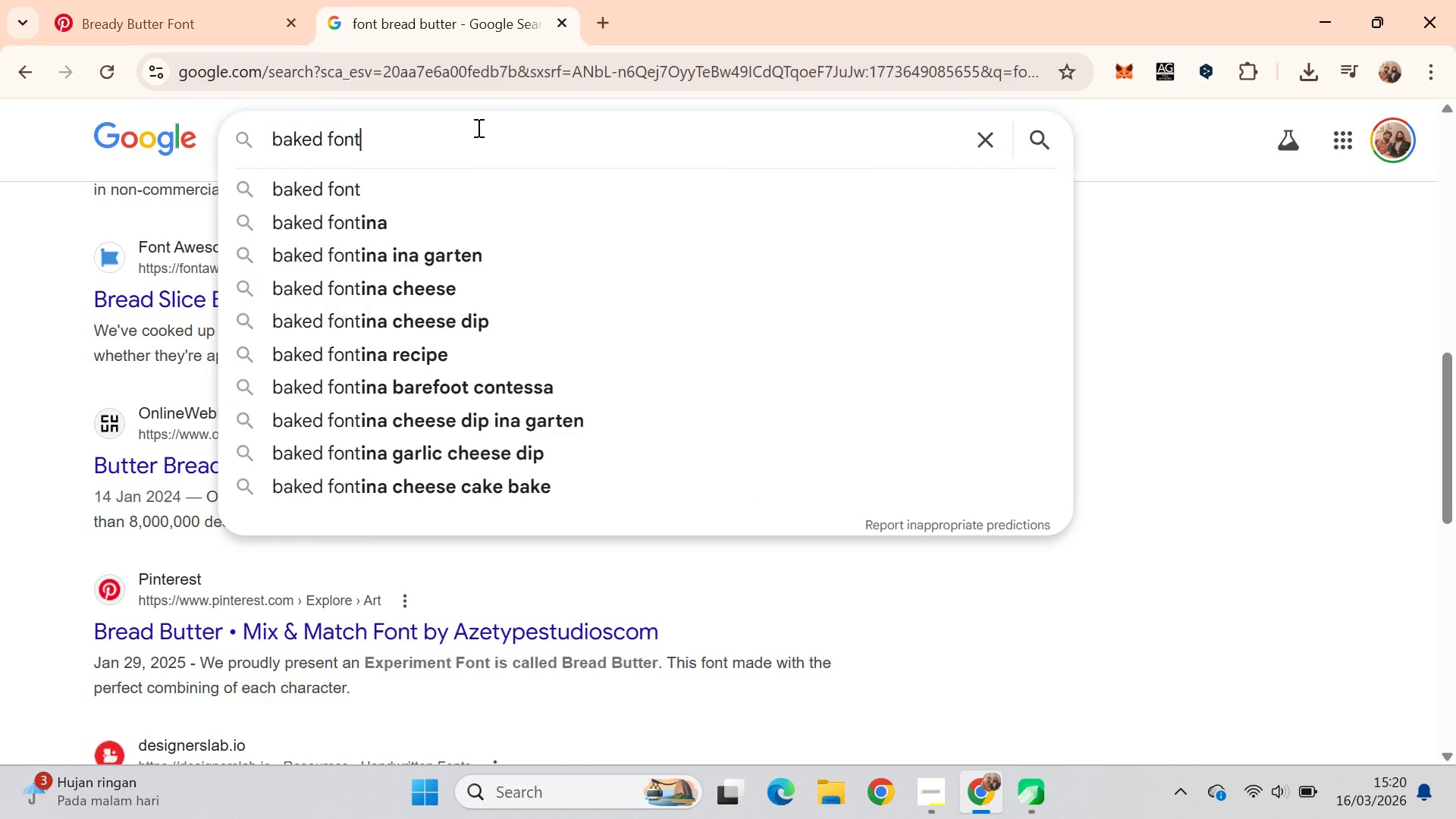 
key(Enter)
 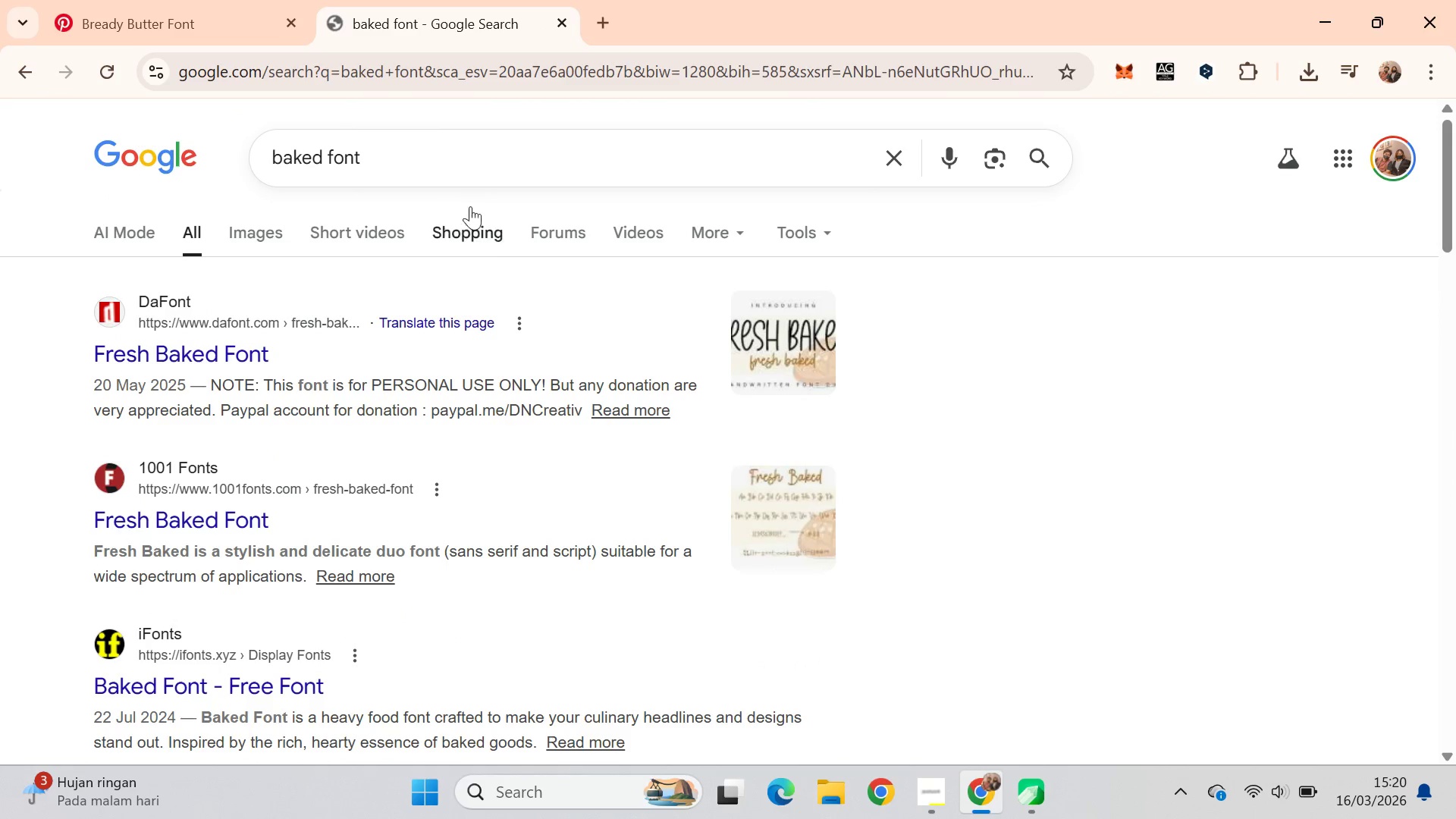 
scroll: coordinate [532, 369], scroll_direction: up, amount: 1.0
 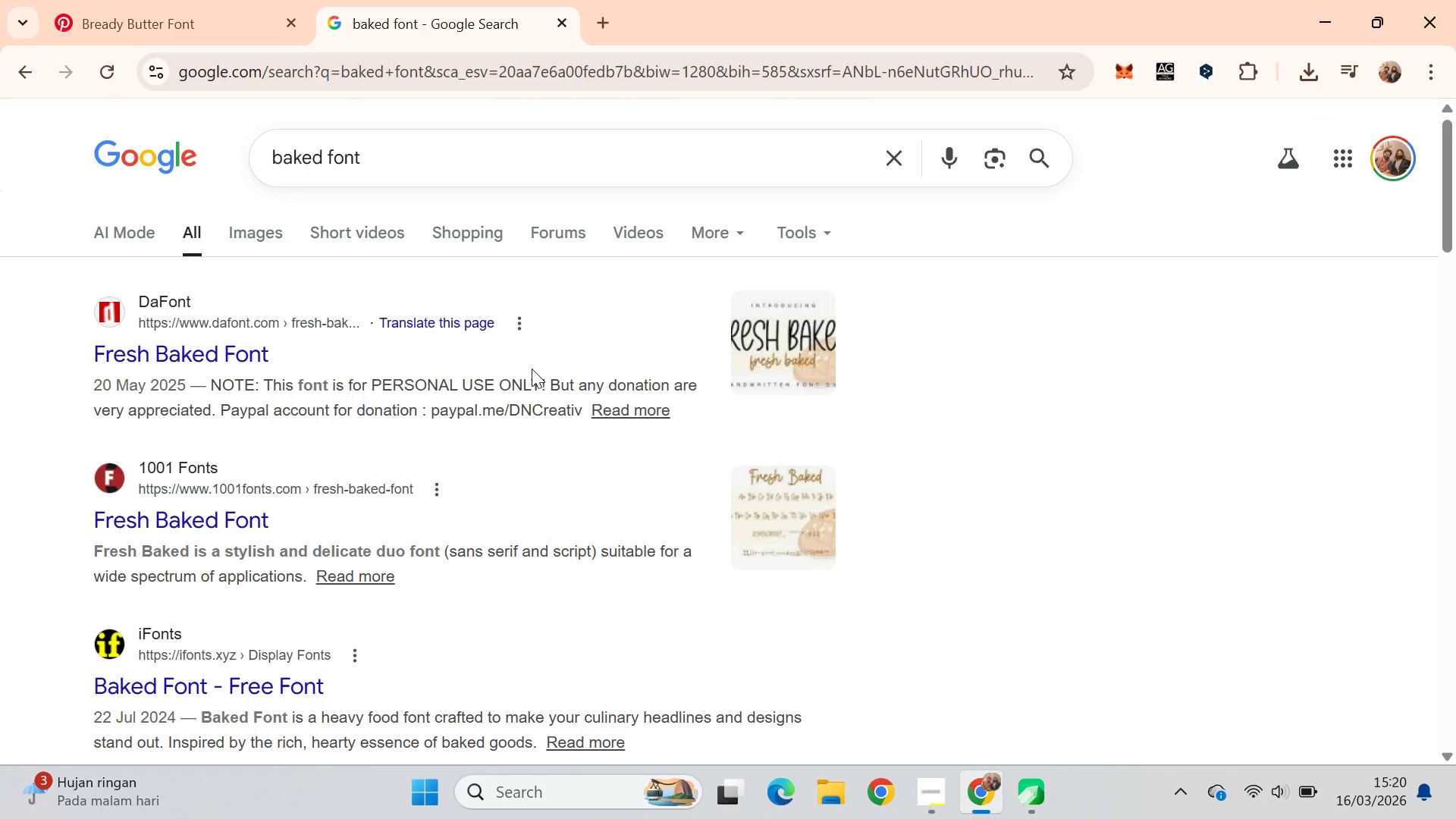 
scroll: coordinate [532, 369], scroll_direction: down, amount: 5.0
 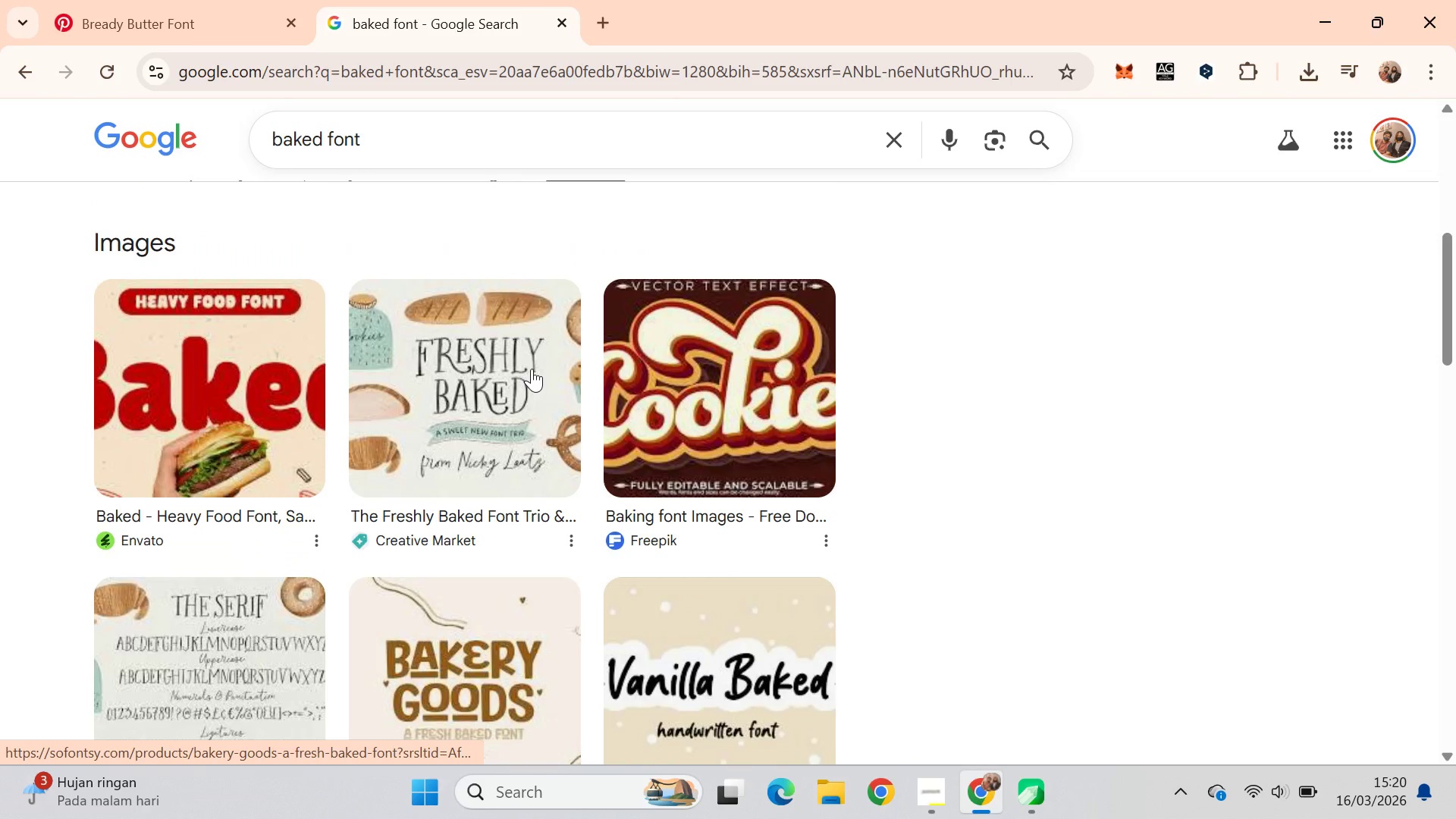 
scroll: coordinate [532, 369], scroll_direction: up, amount: 4.0
 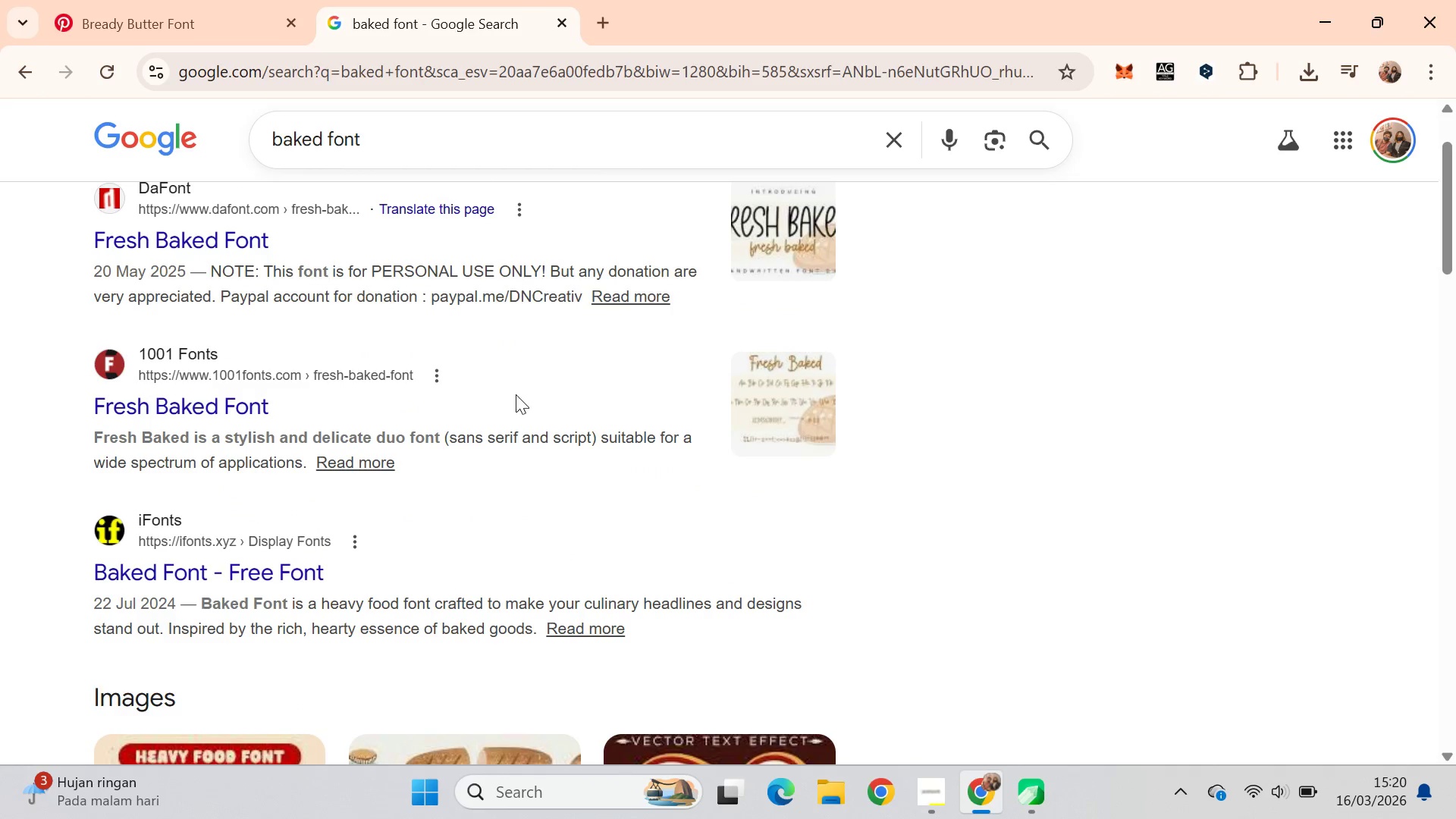 
hold_key(key=ControlLeft, duration=0.64)
 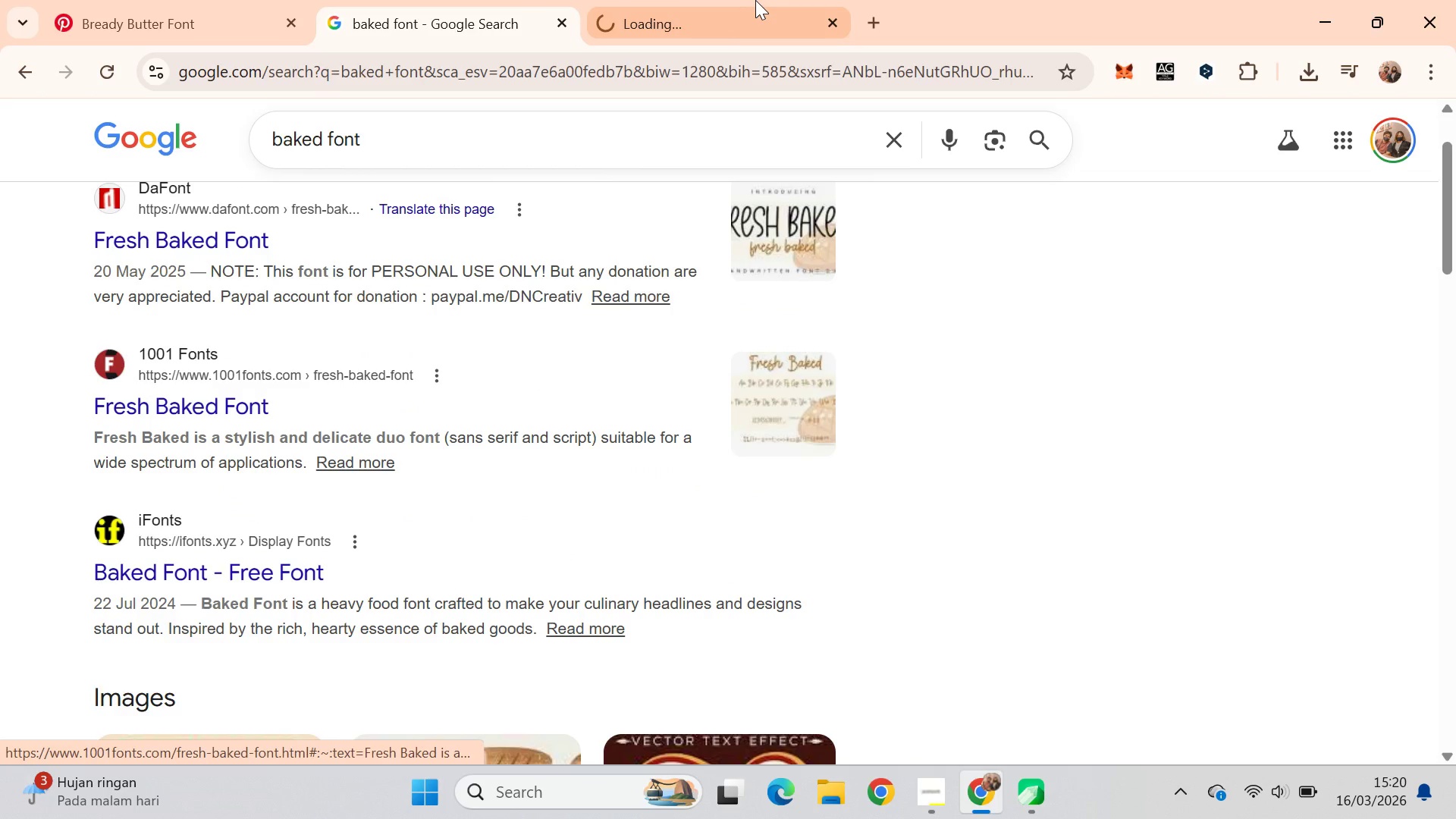 
left_click([758, 0])
 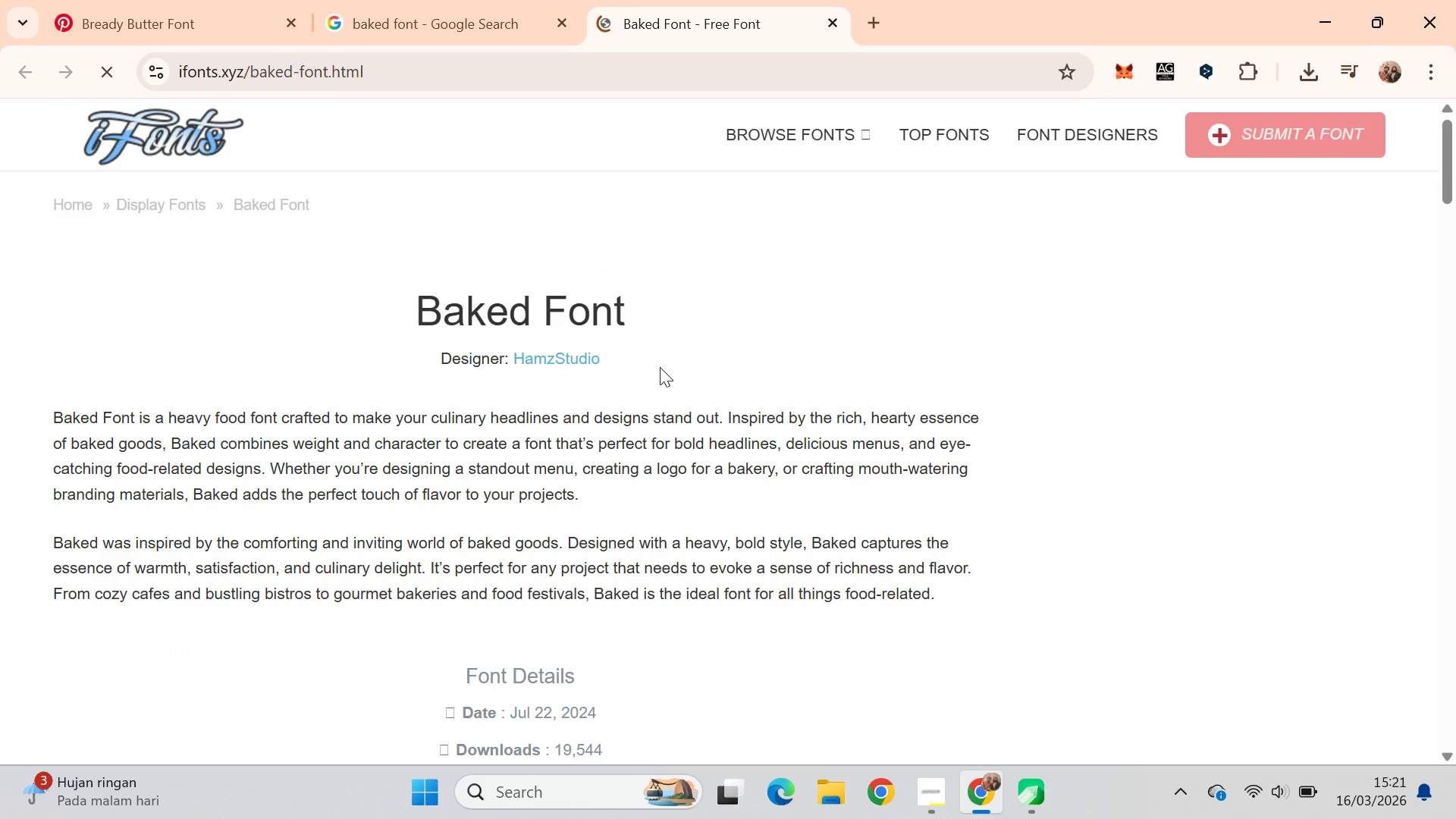 
scroll: coordinate [679, 381], scroll_direction: down, amount: 5.0
 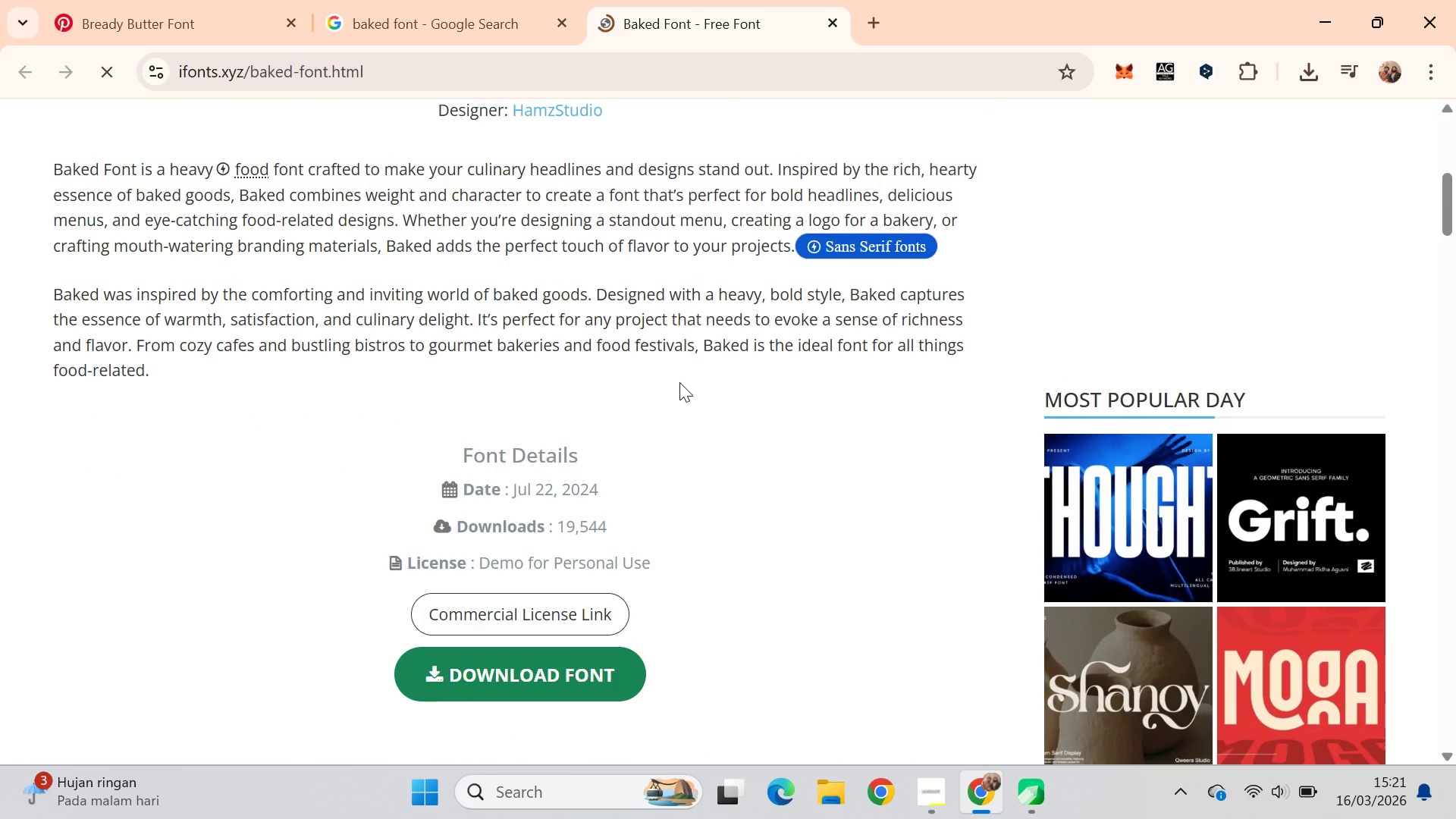 
scroll: coordinate [681, 382], scroll_direction: up, amount: 4.0
 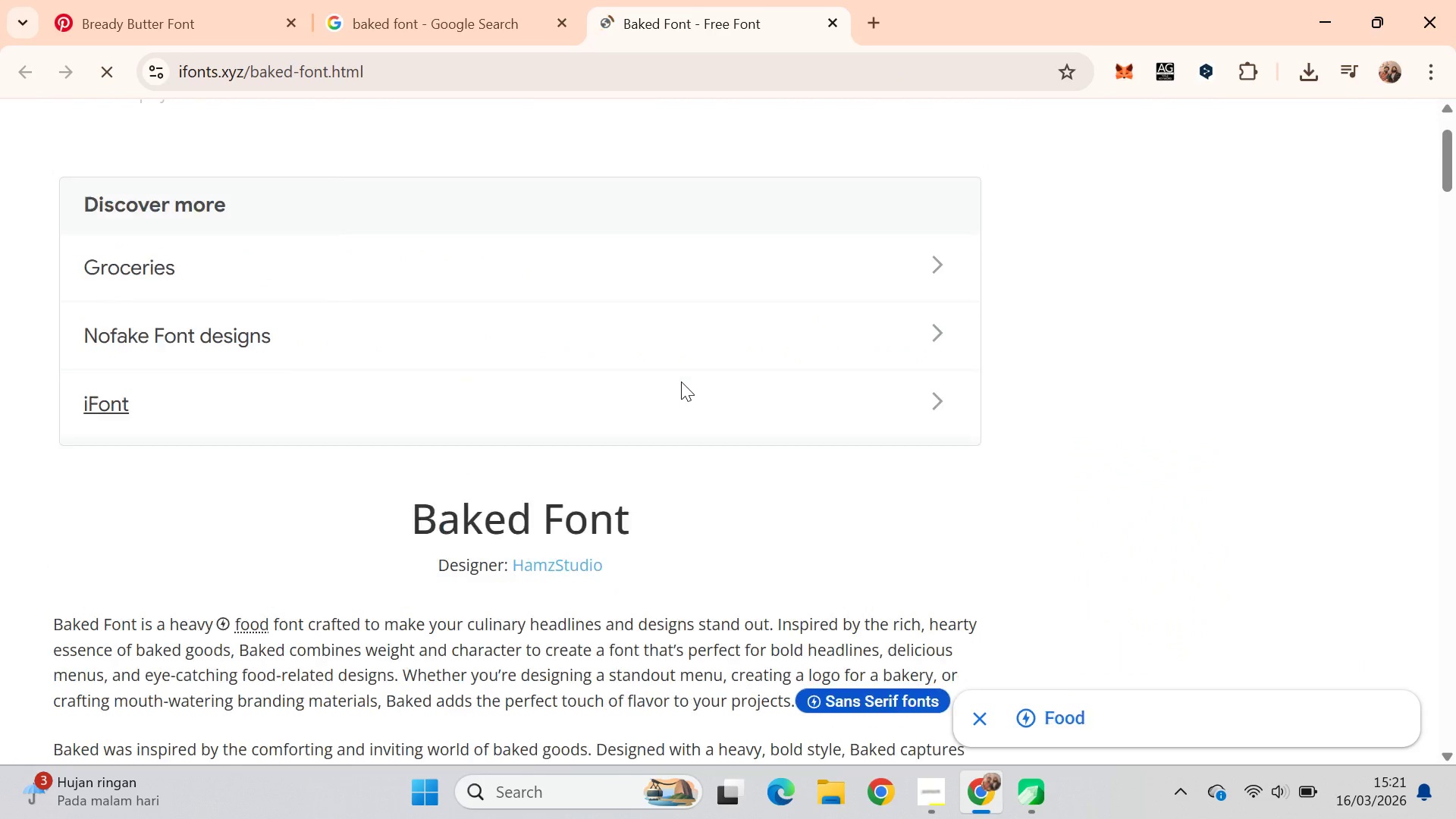 
scroll: coordinate [682, 380], scroll_direction: down, amount: 1.0
 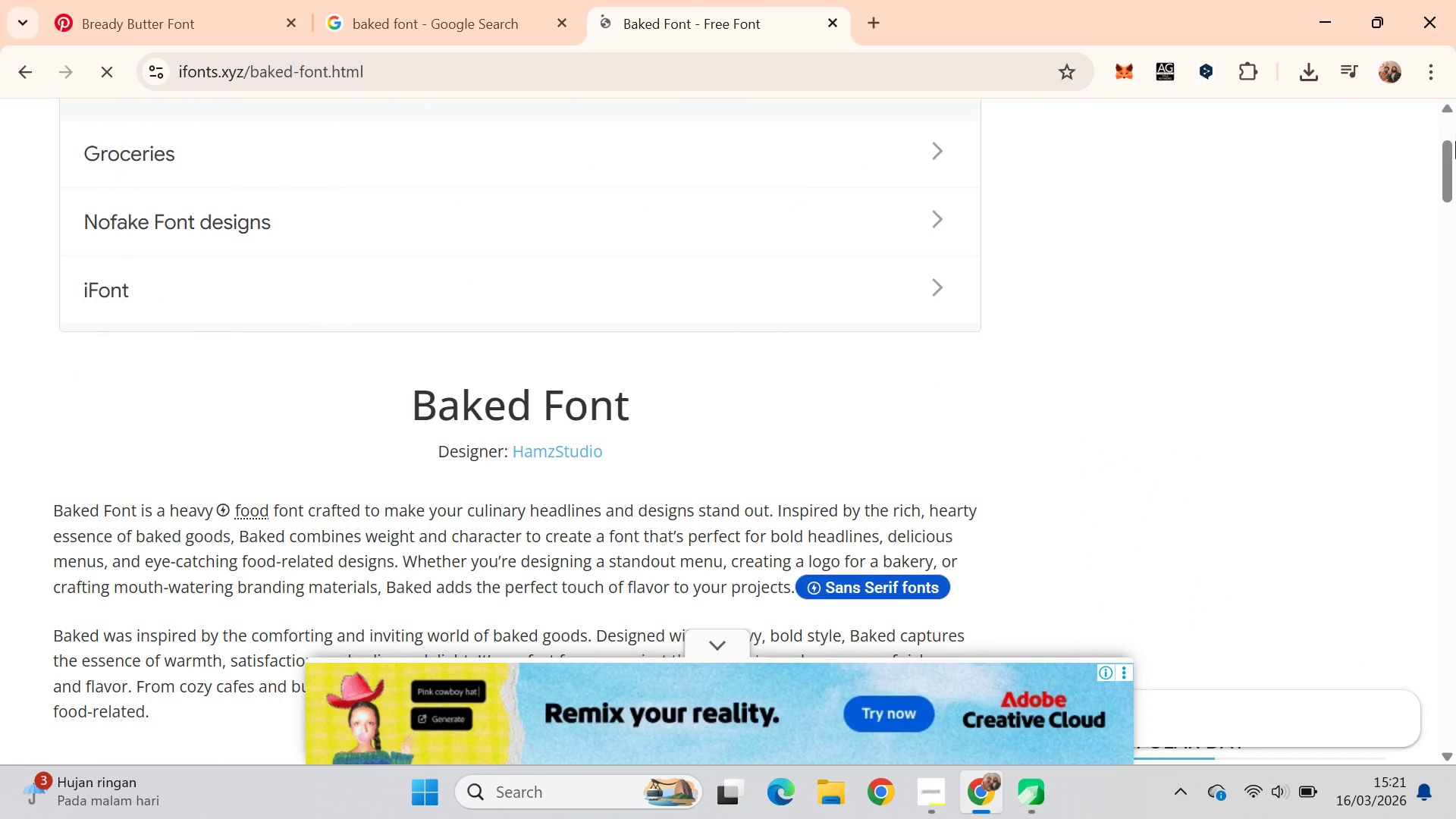 
left_click_drag(start_coordinate=[1455, 159], to_coordinate=[1444, 98])
 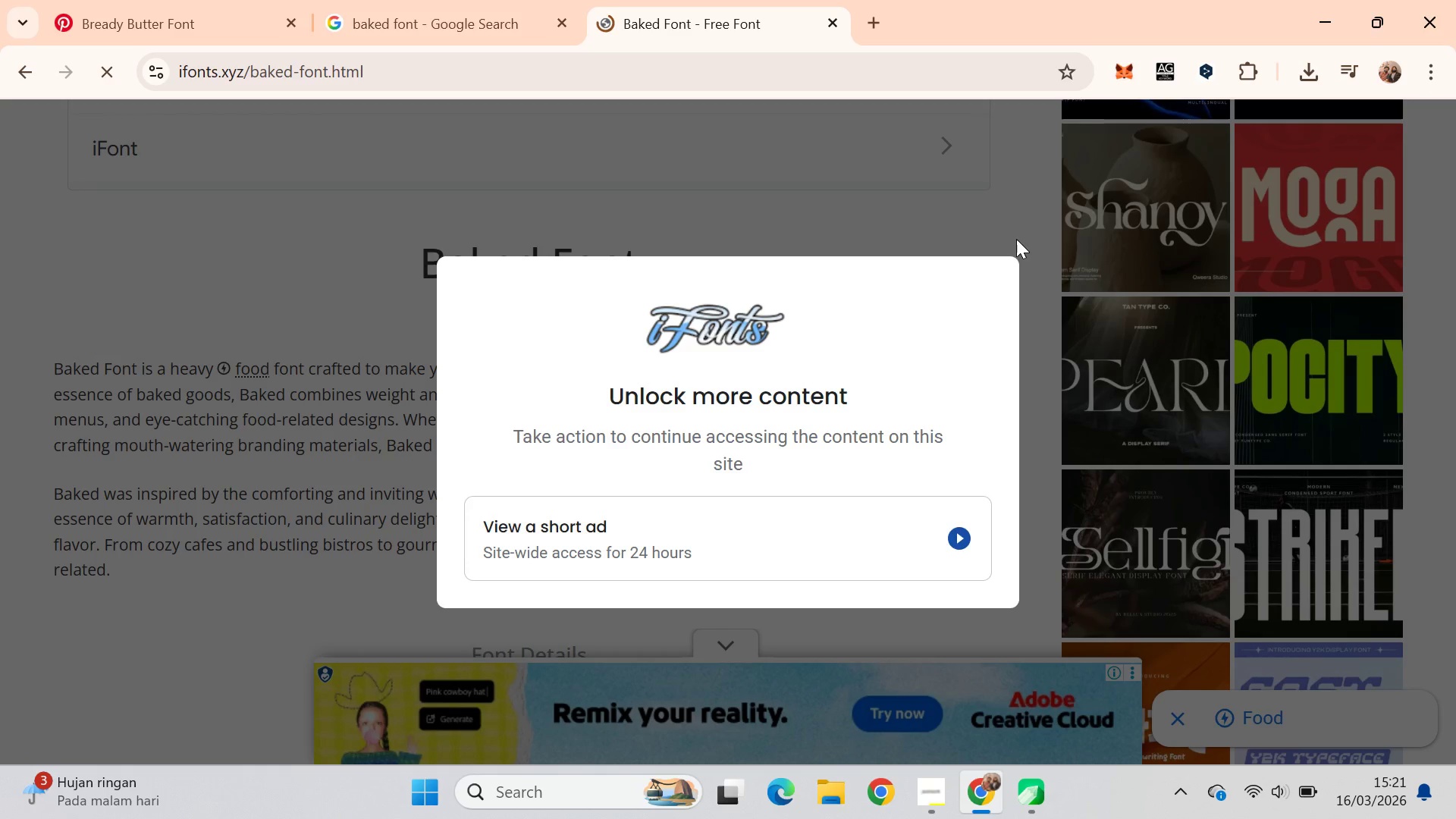 
left_click([1028, 215])
 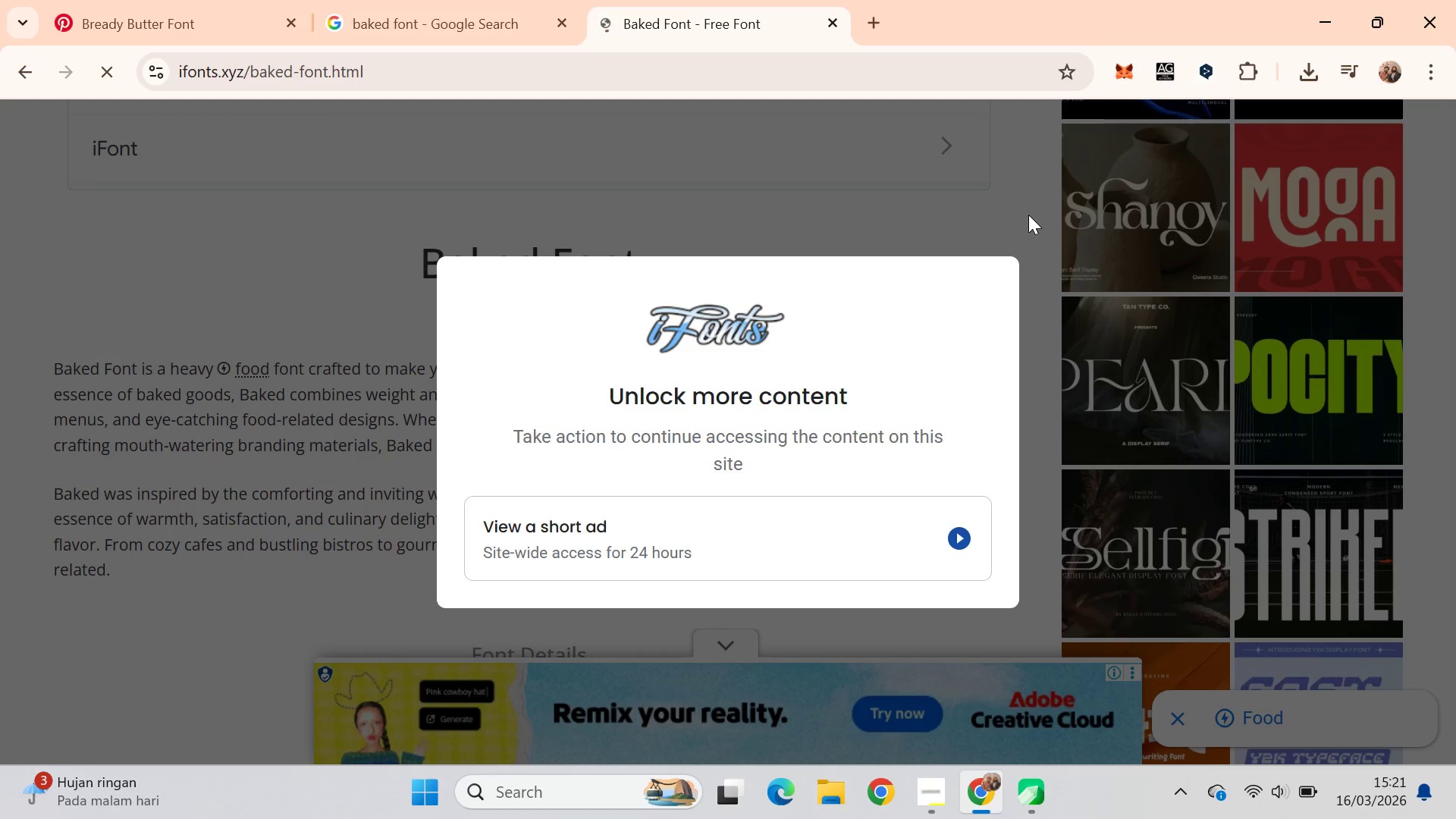 
left_click([1034, 203])
 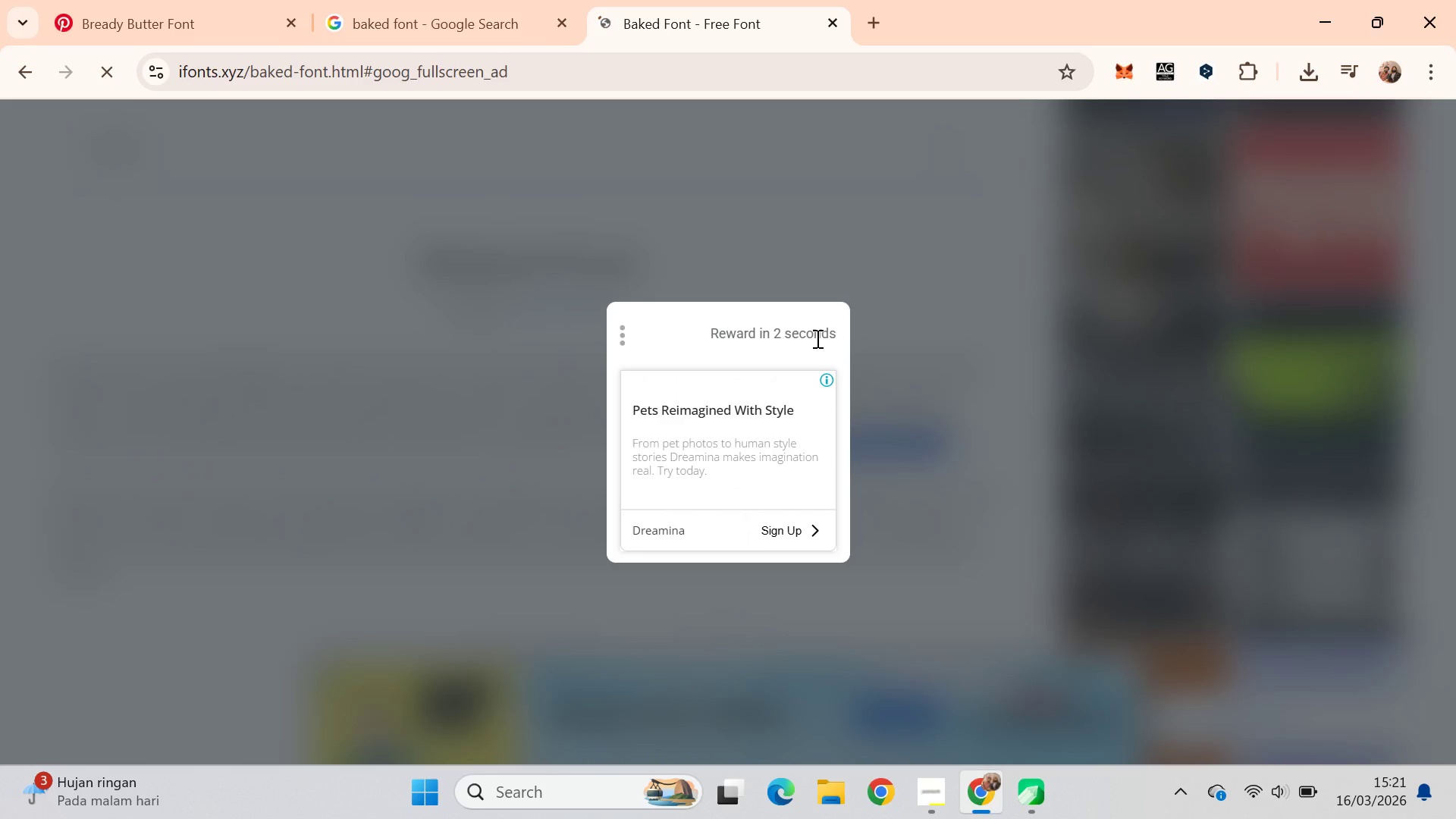 
wait(6.83)
 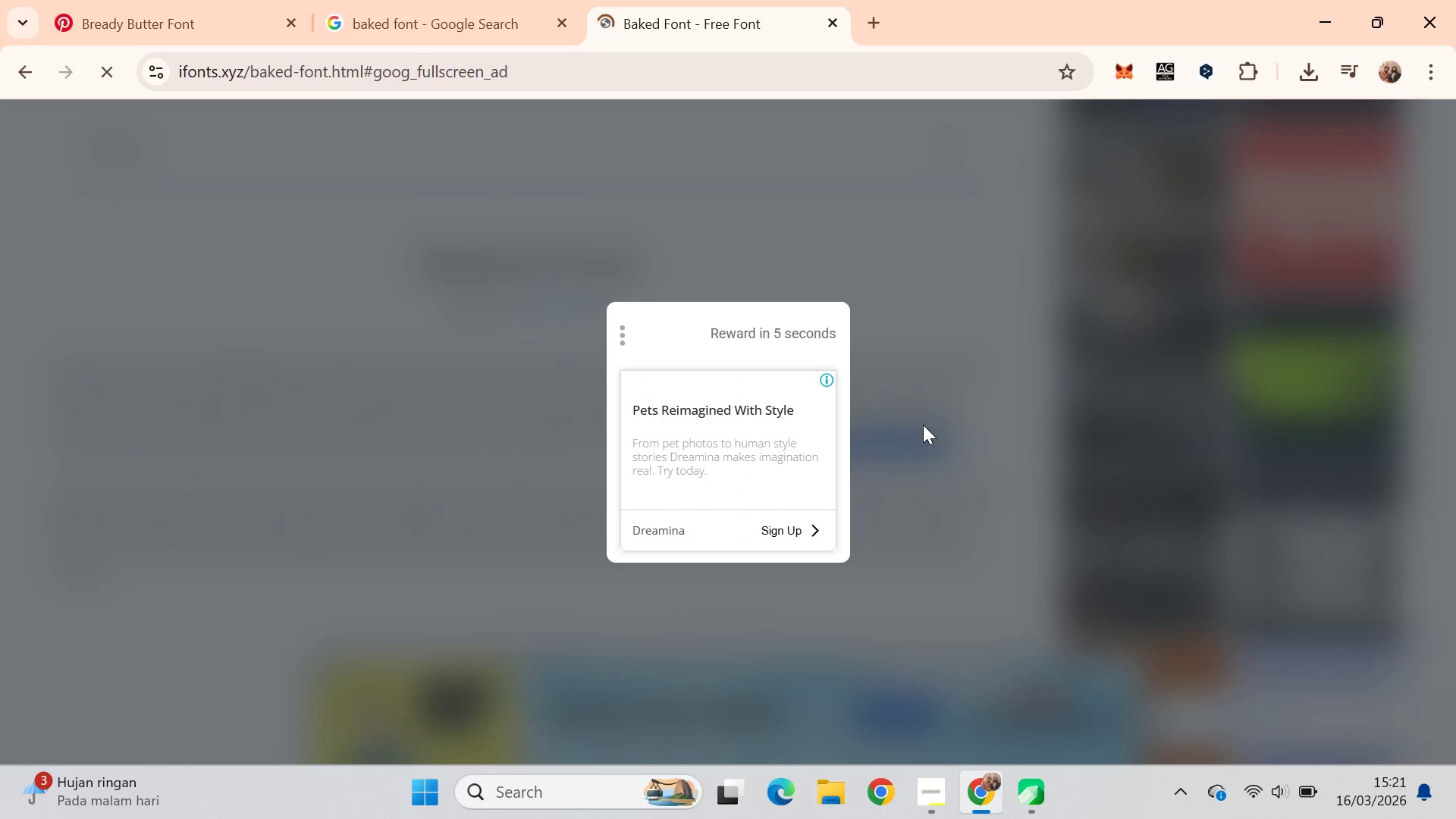 
left_click([842, 325])
 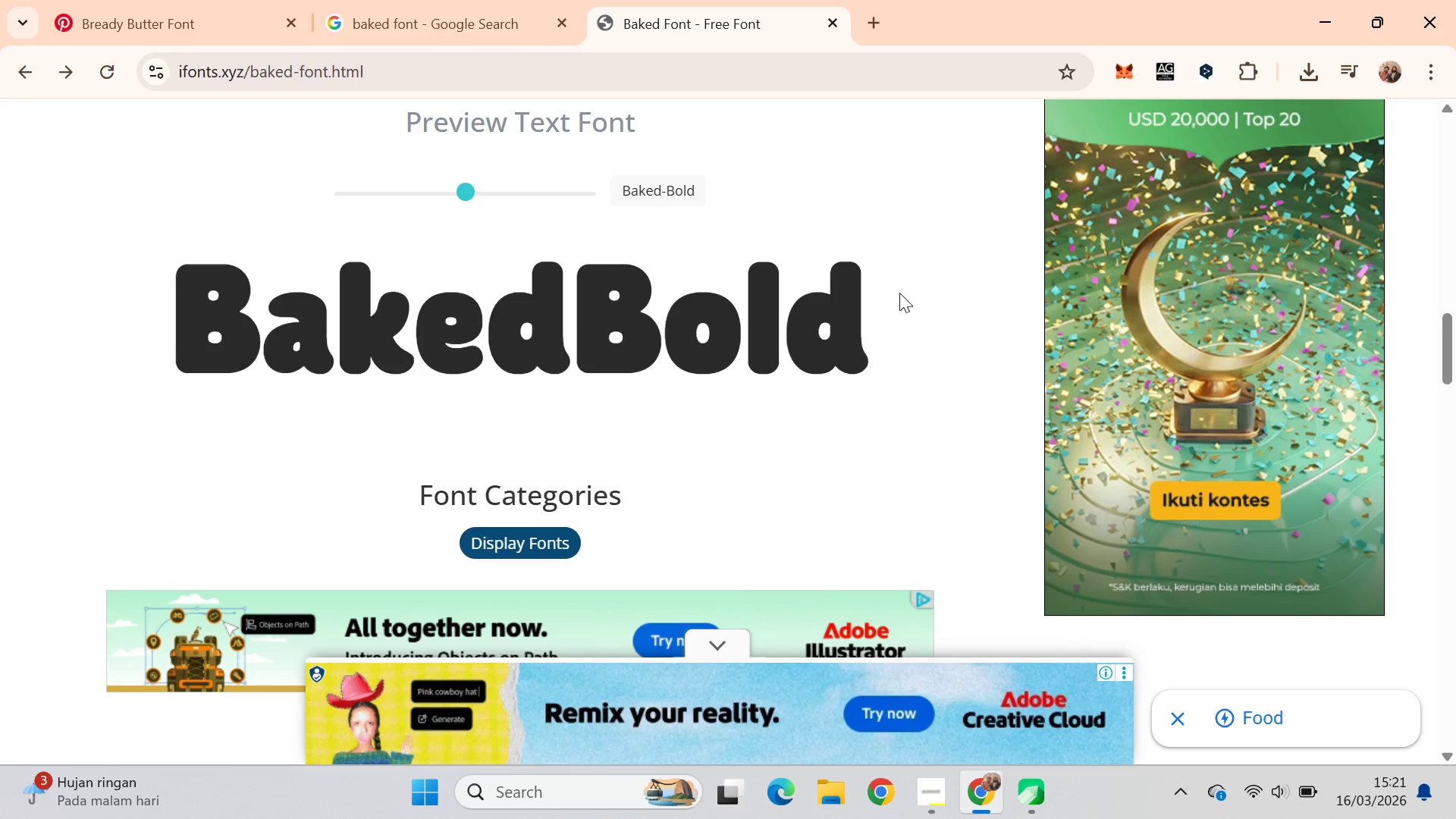 
scroll: coordinate [842, 385], scroll_direction: up, amount: 18.0
 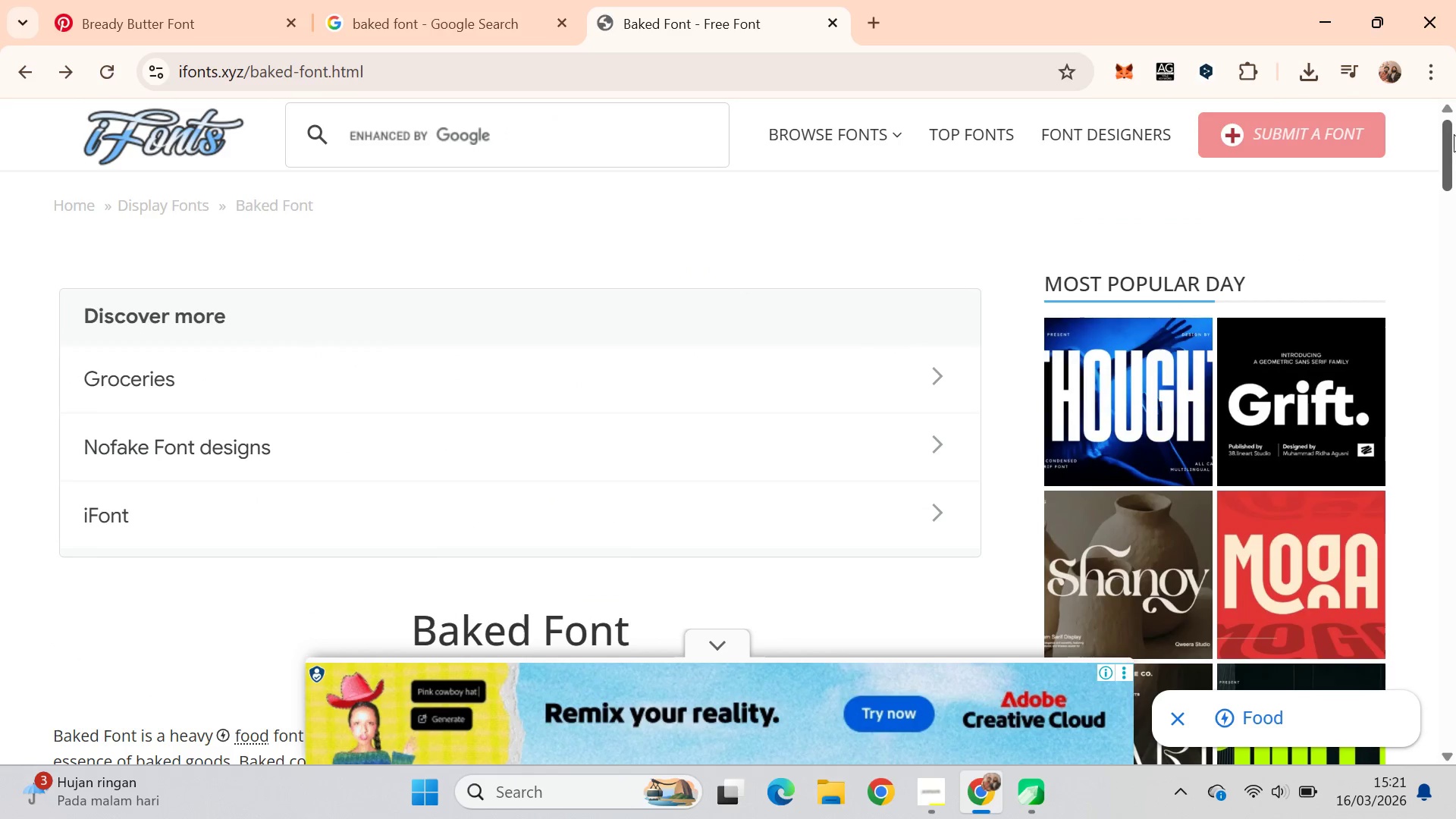 
left_click_drag(start_coordinate=[1448, 146], to_coordinate=[1446, 248])
 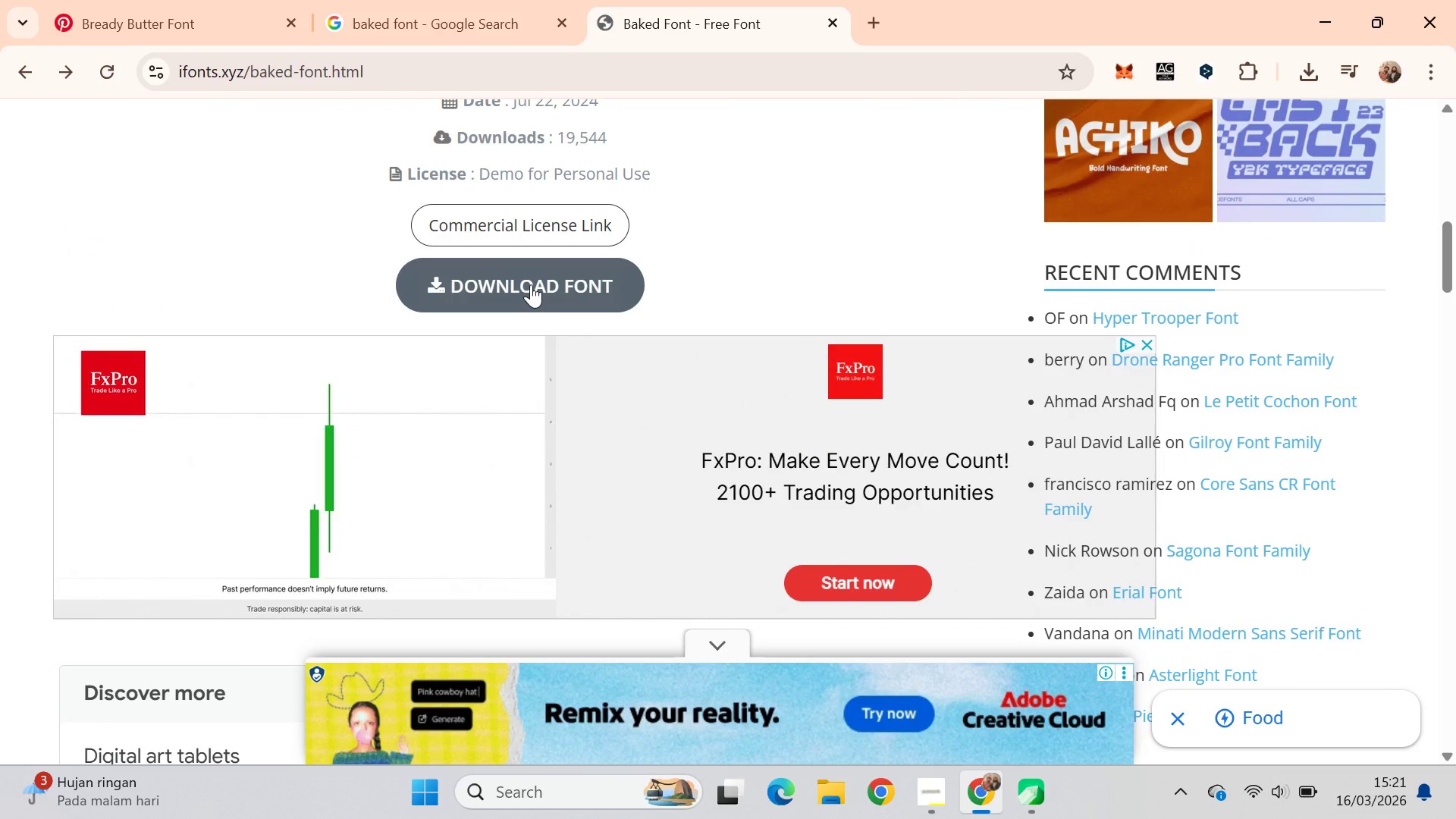 
left_click([531, 284])
 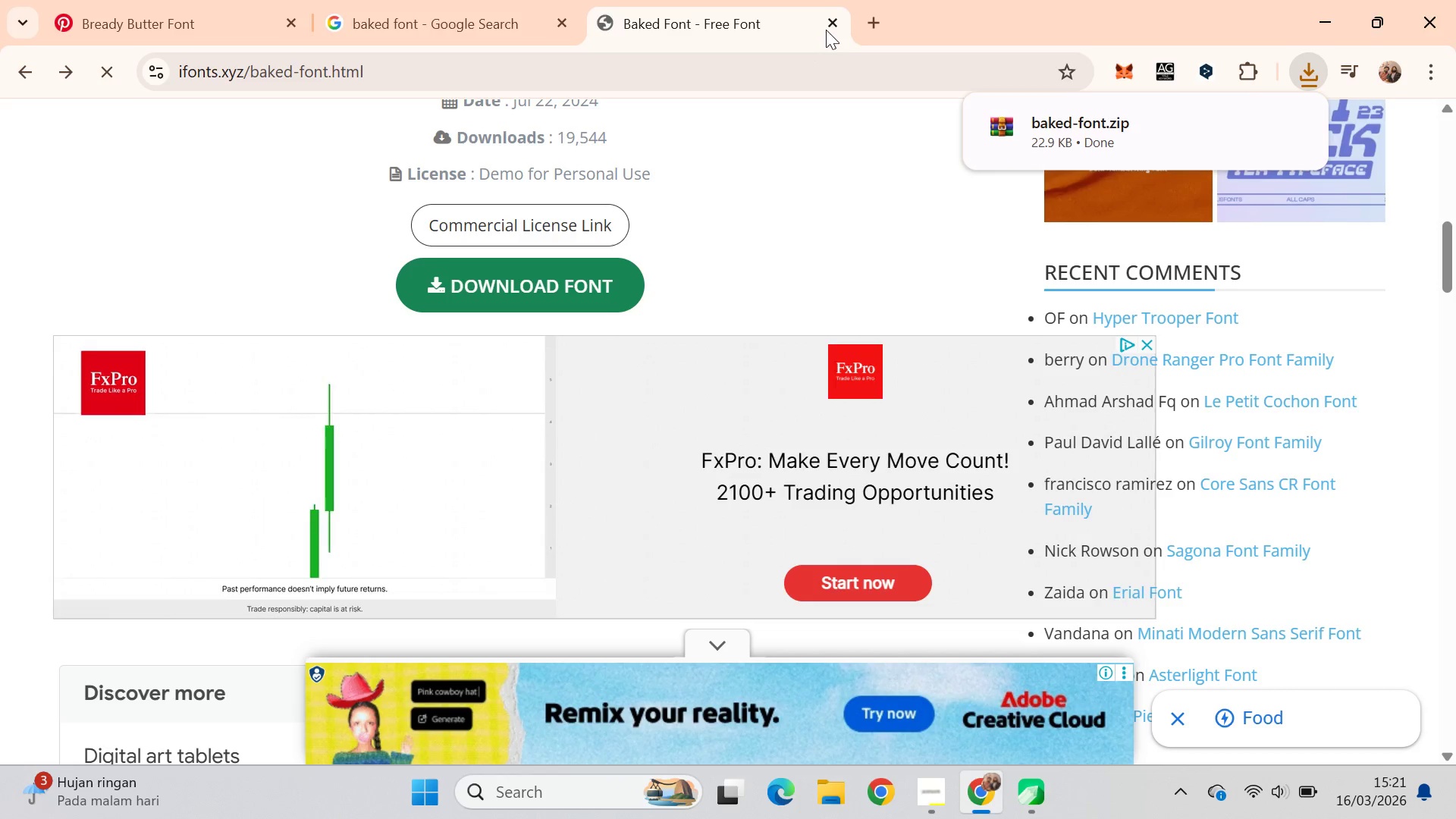 
left_click([836, 24])
 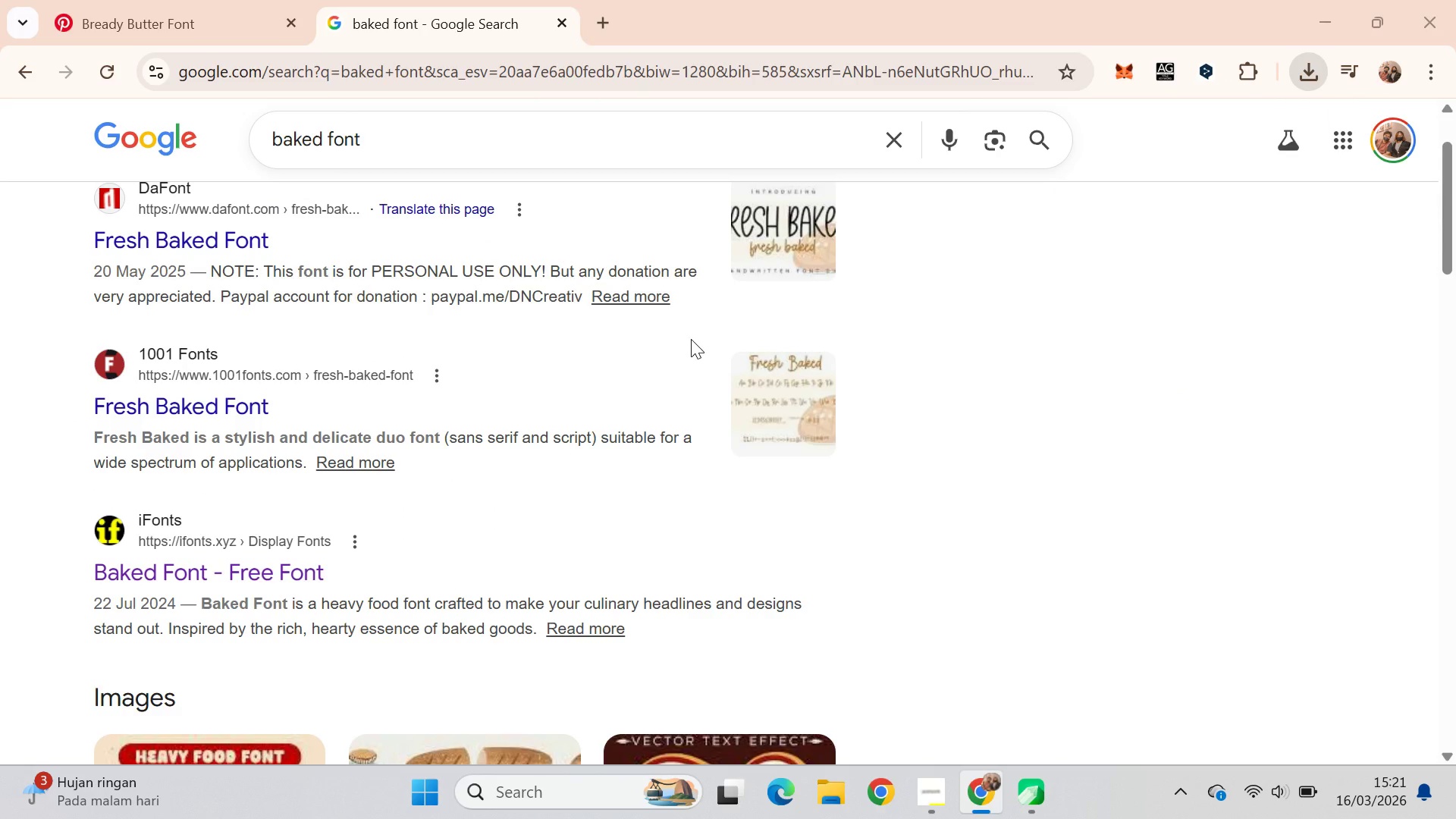 
double_click([350, 250])
 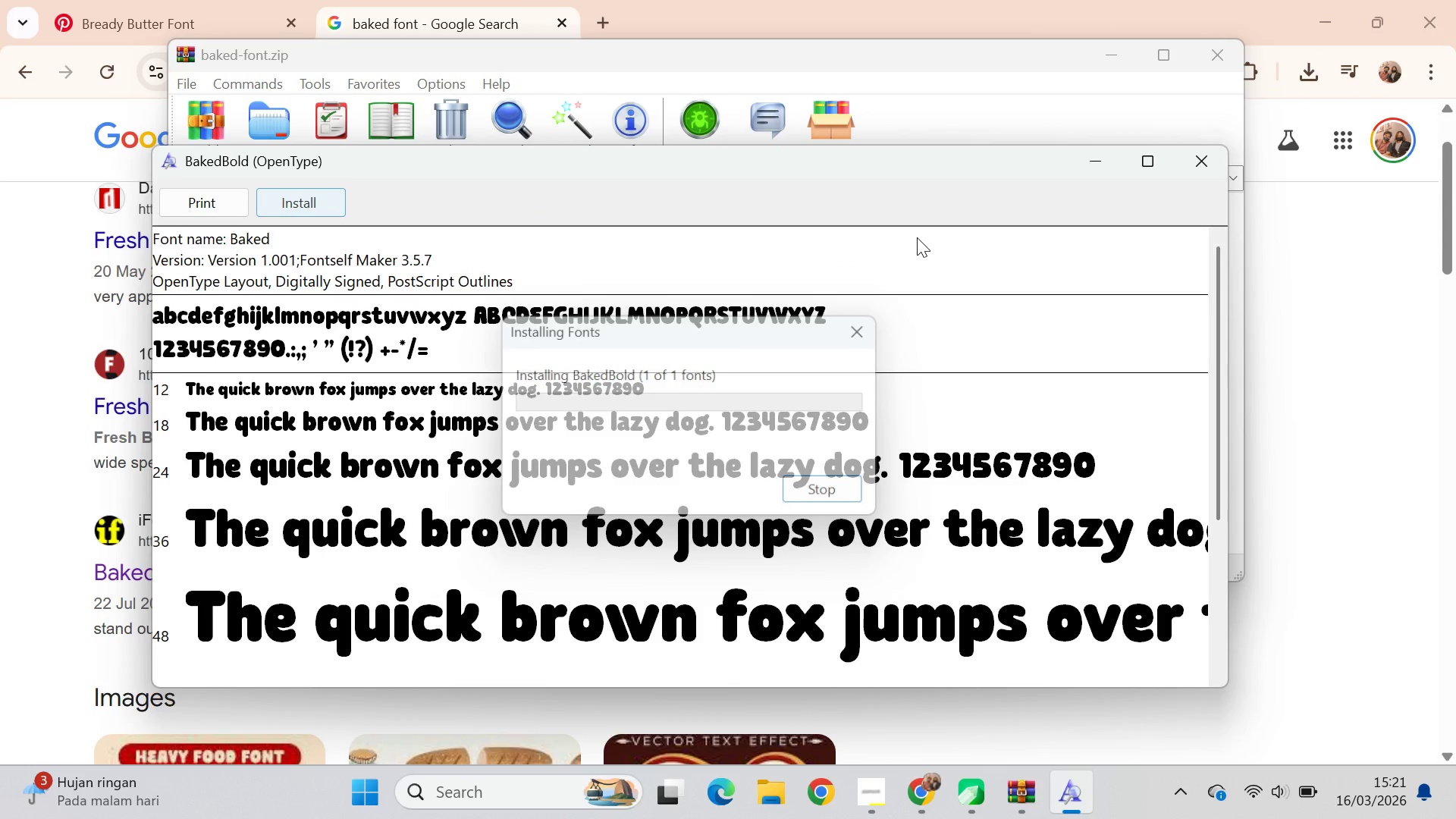 
left_click([1188, 155])
 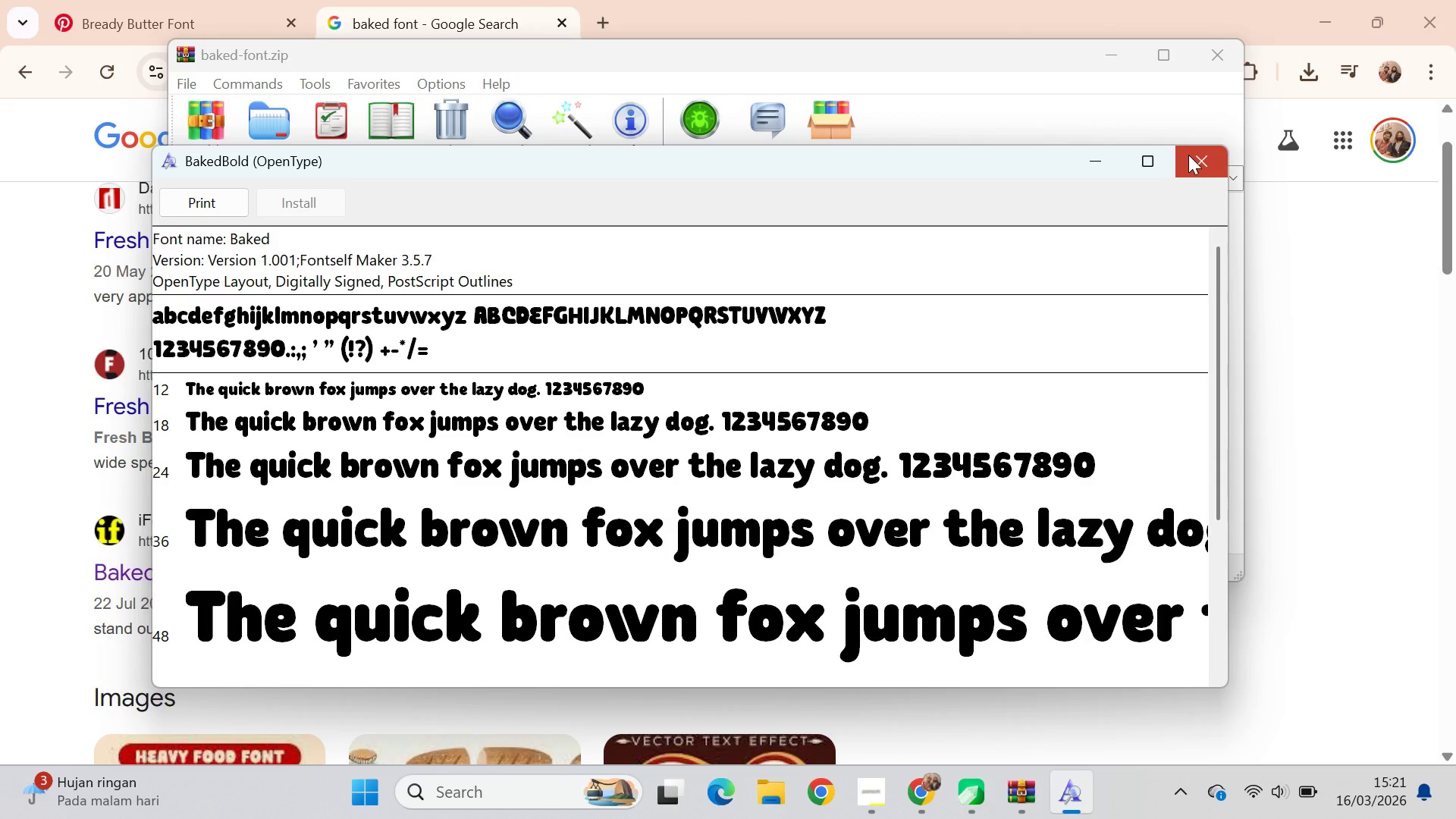 
key(Alt+AltLeft)
 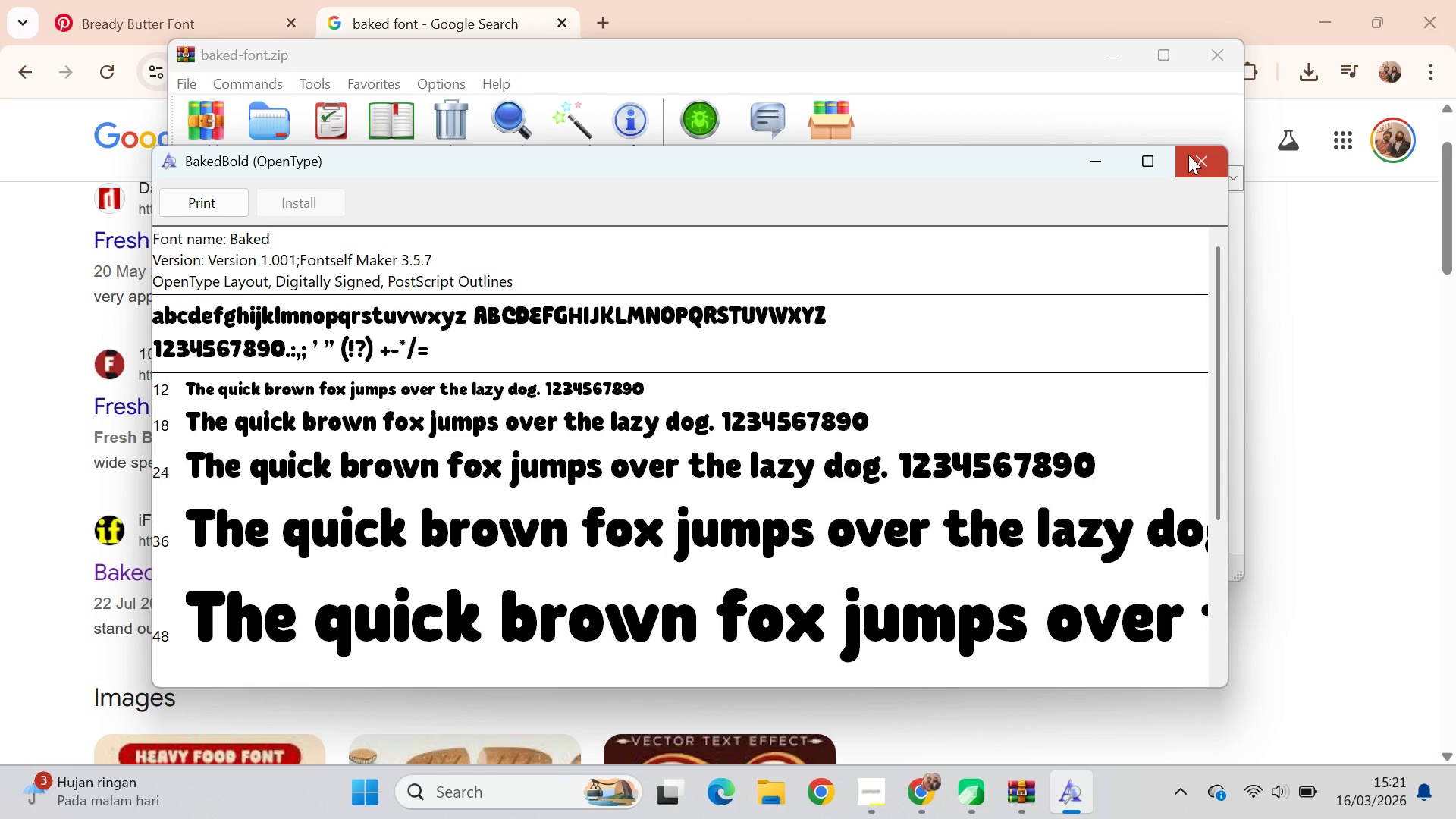 
key(Alt+Tab)
 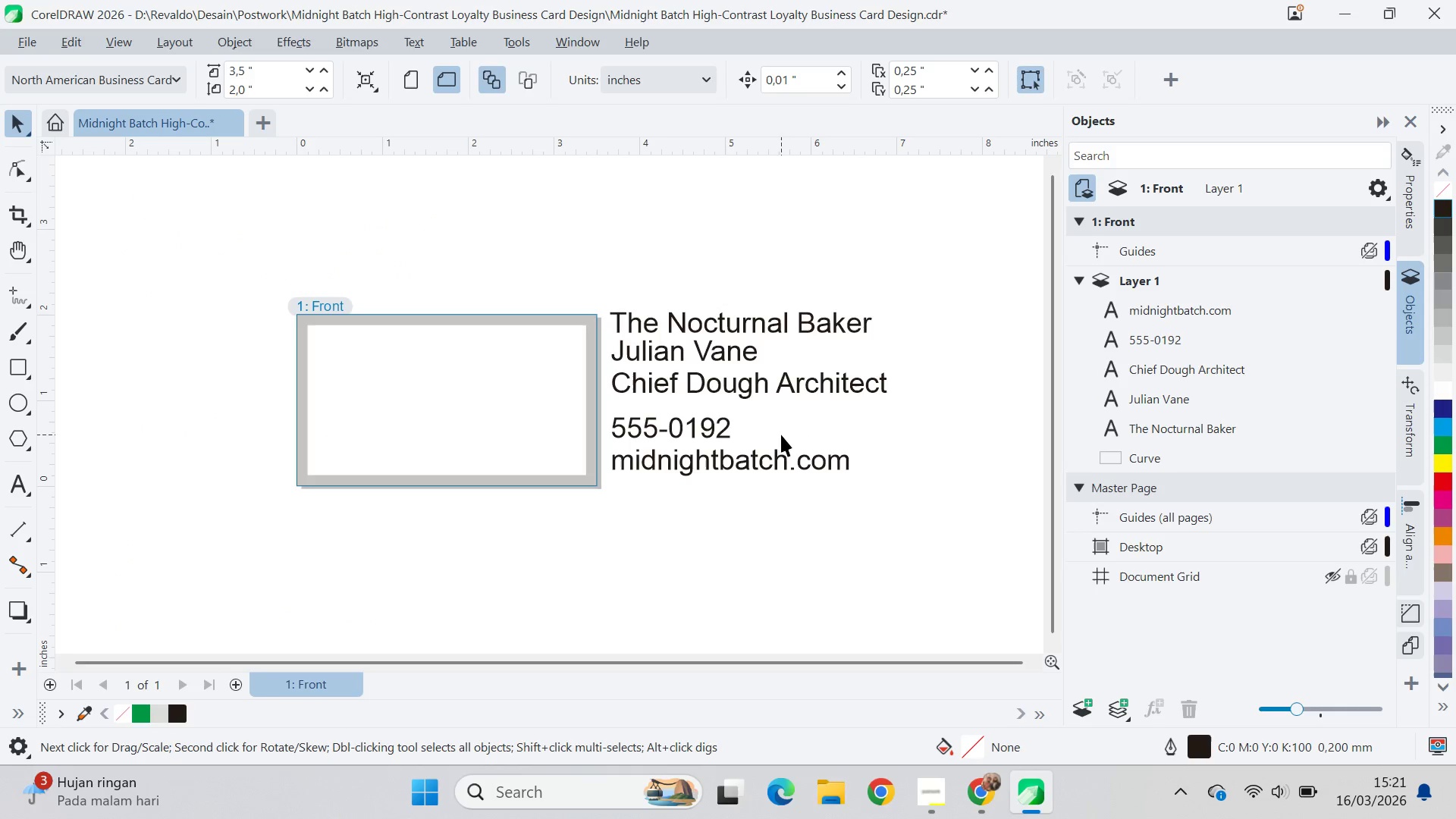 
left_click([775, 336])
 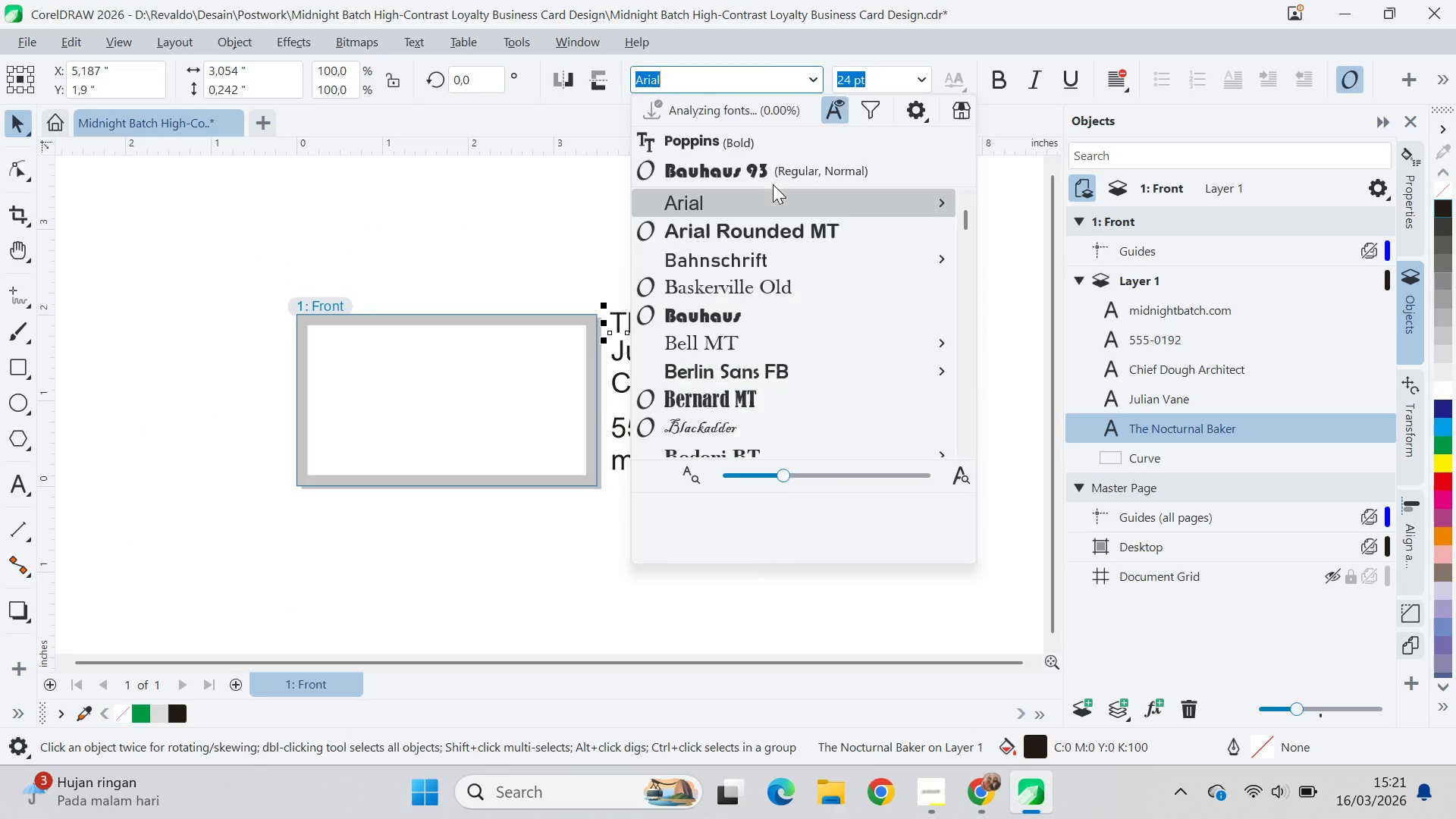 
scroll: coordinate [780, 319], scroll_direction: down, amount: 2.0
 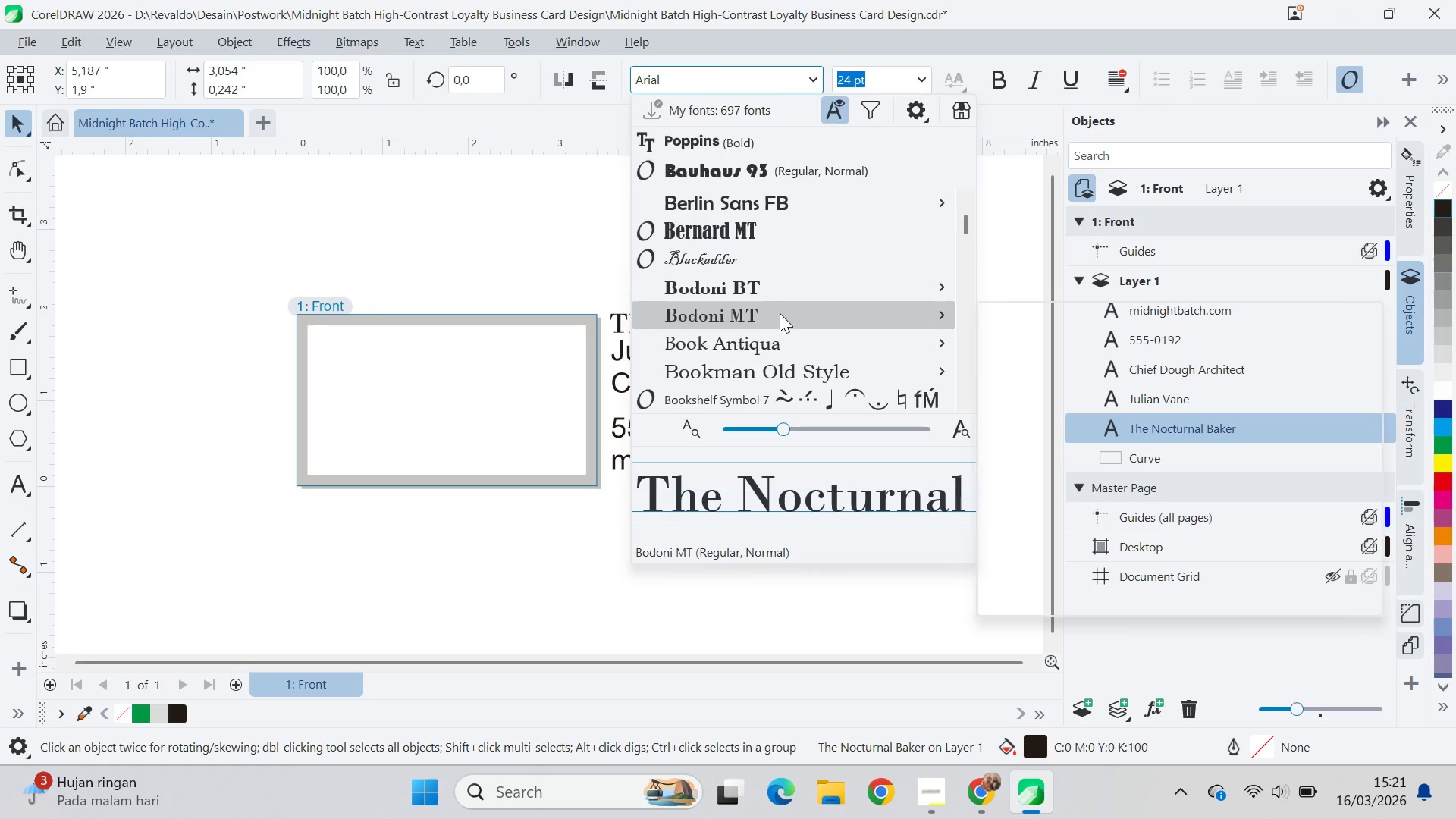 
scroll: coordinate [777, 305], scroll_direction: up, amount: 2.0
 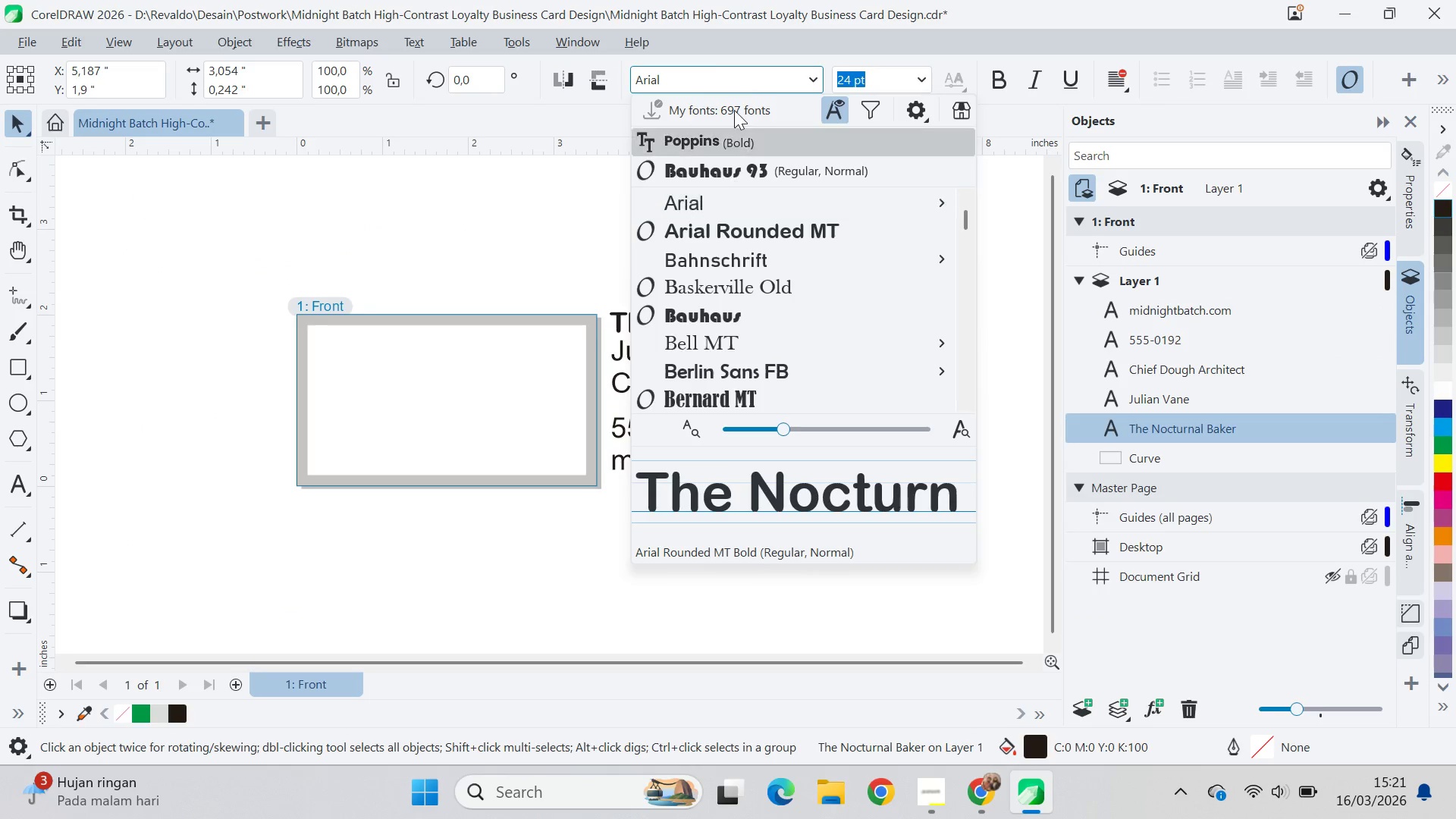 
double_click([751, 86])
 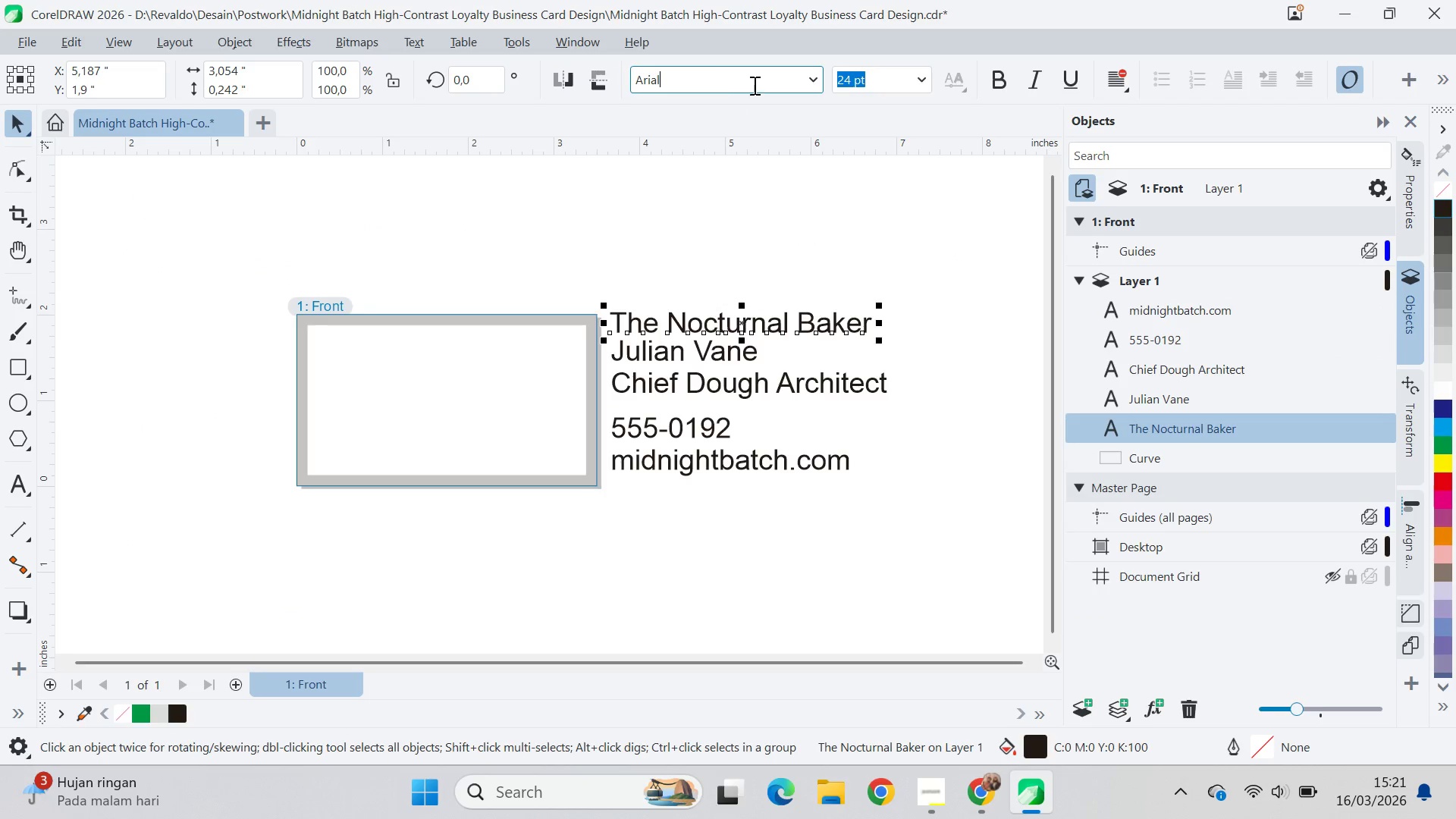 
triple_click([755, 83])
 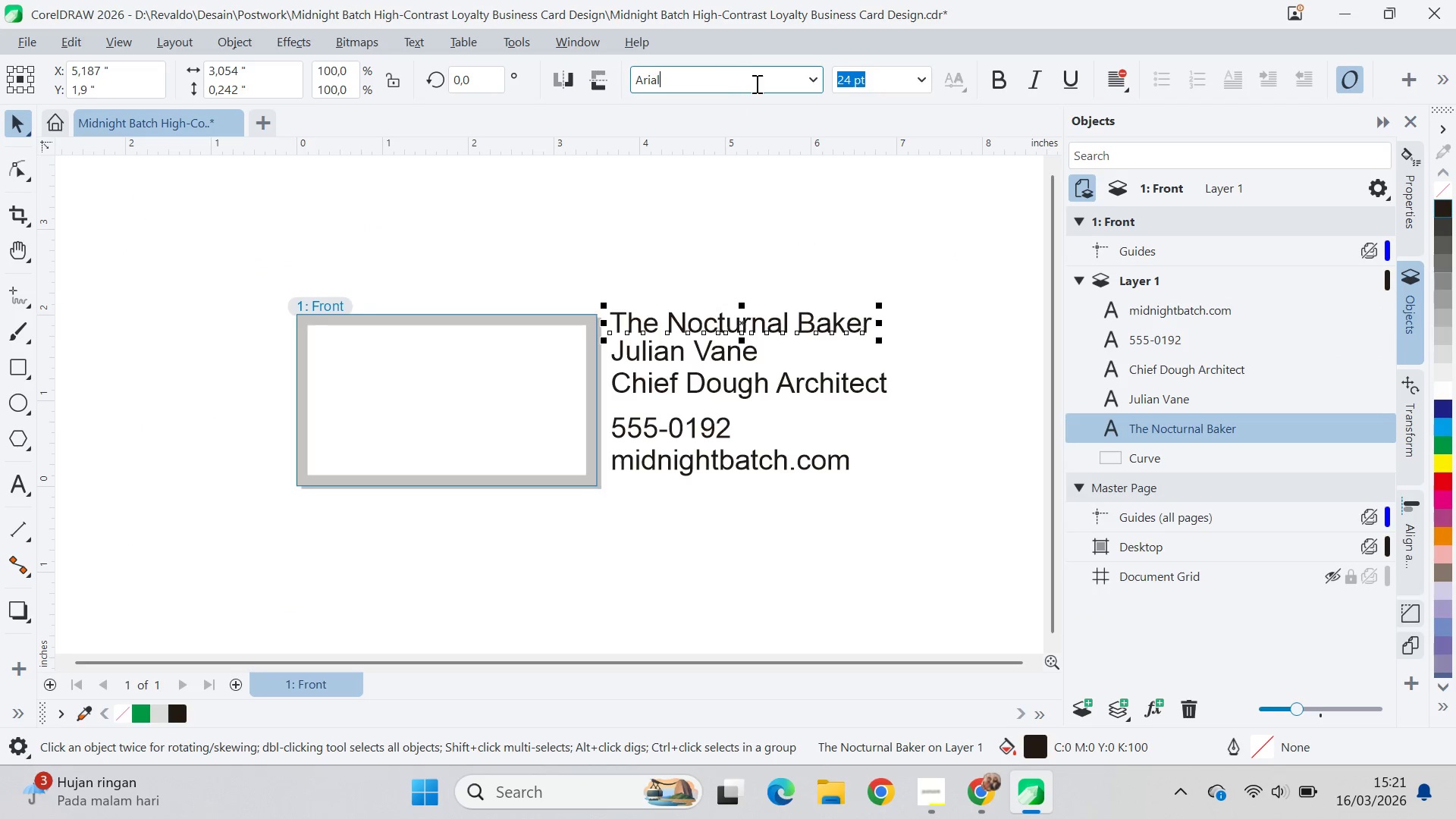 
key(Control+ControlLeft)
 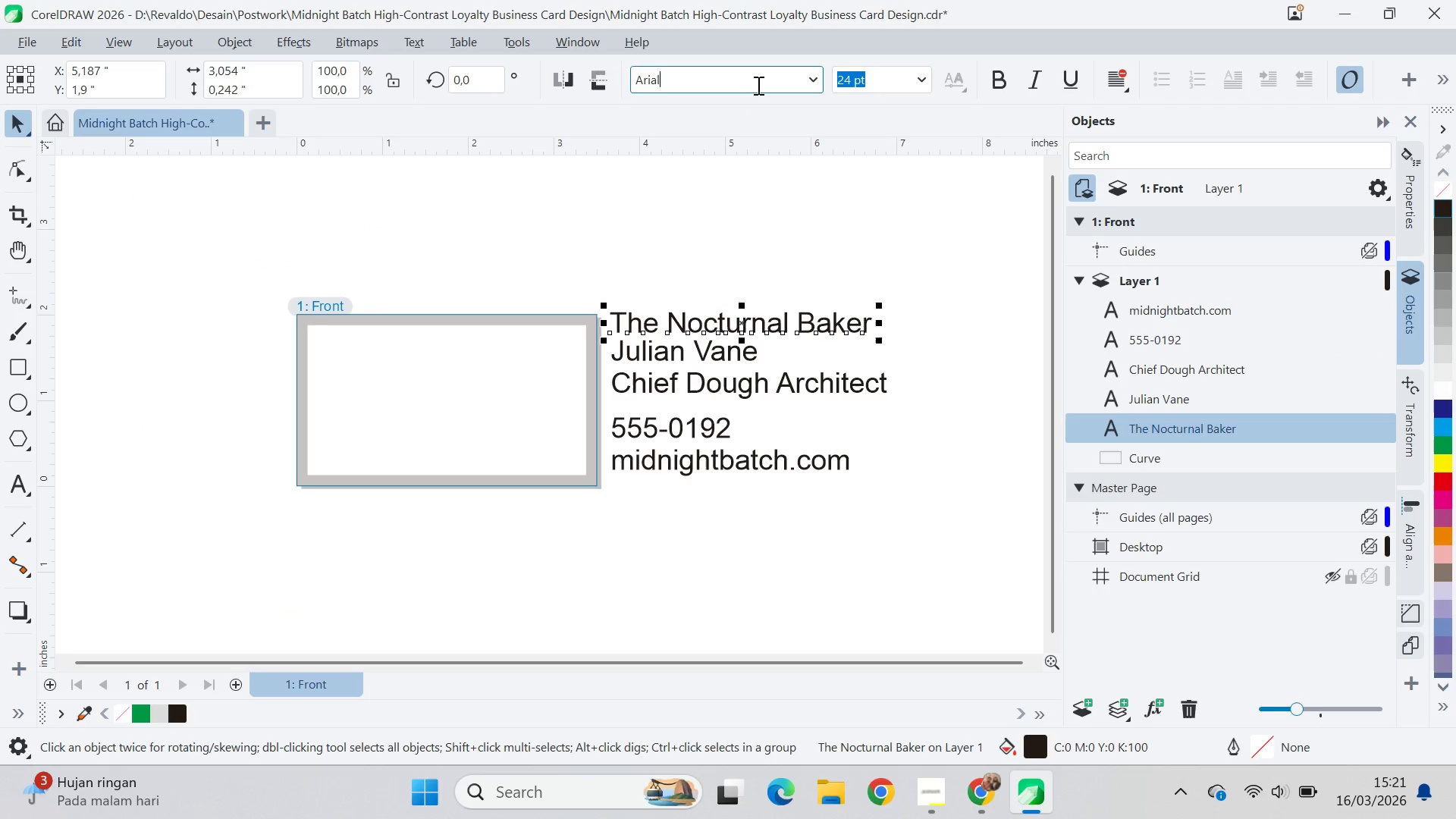 
key(Control+A)
 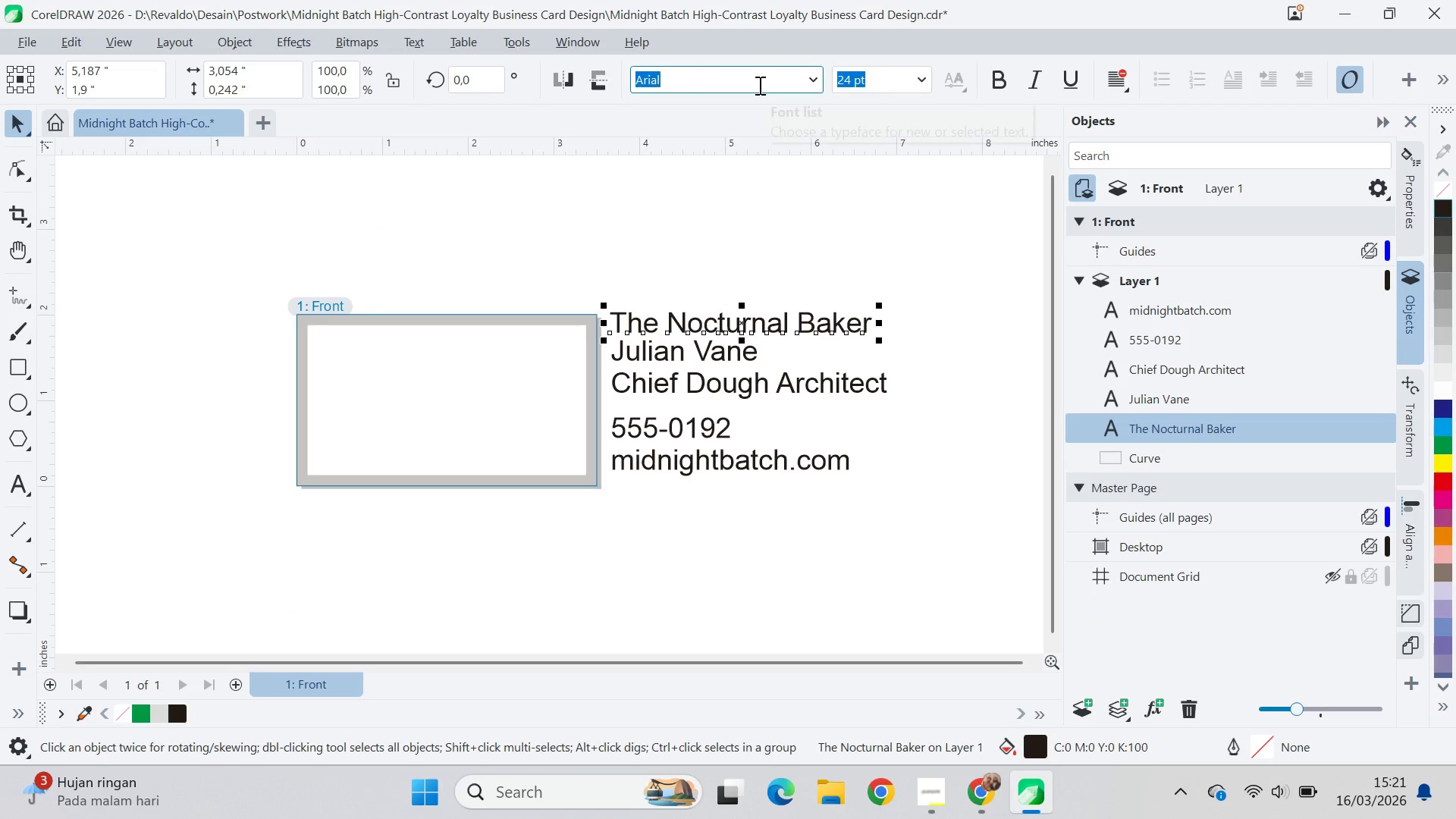 
type(bakerd)
key(Backspace)
key(Backspace)
type(df)
key(Backspace)
 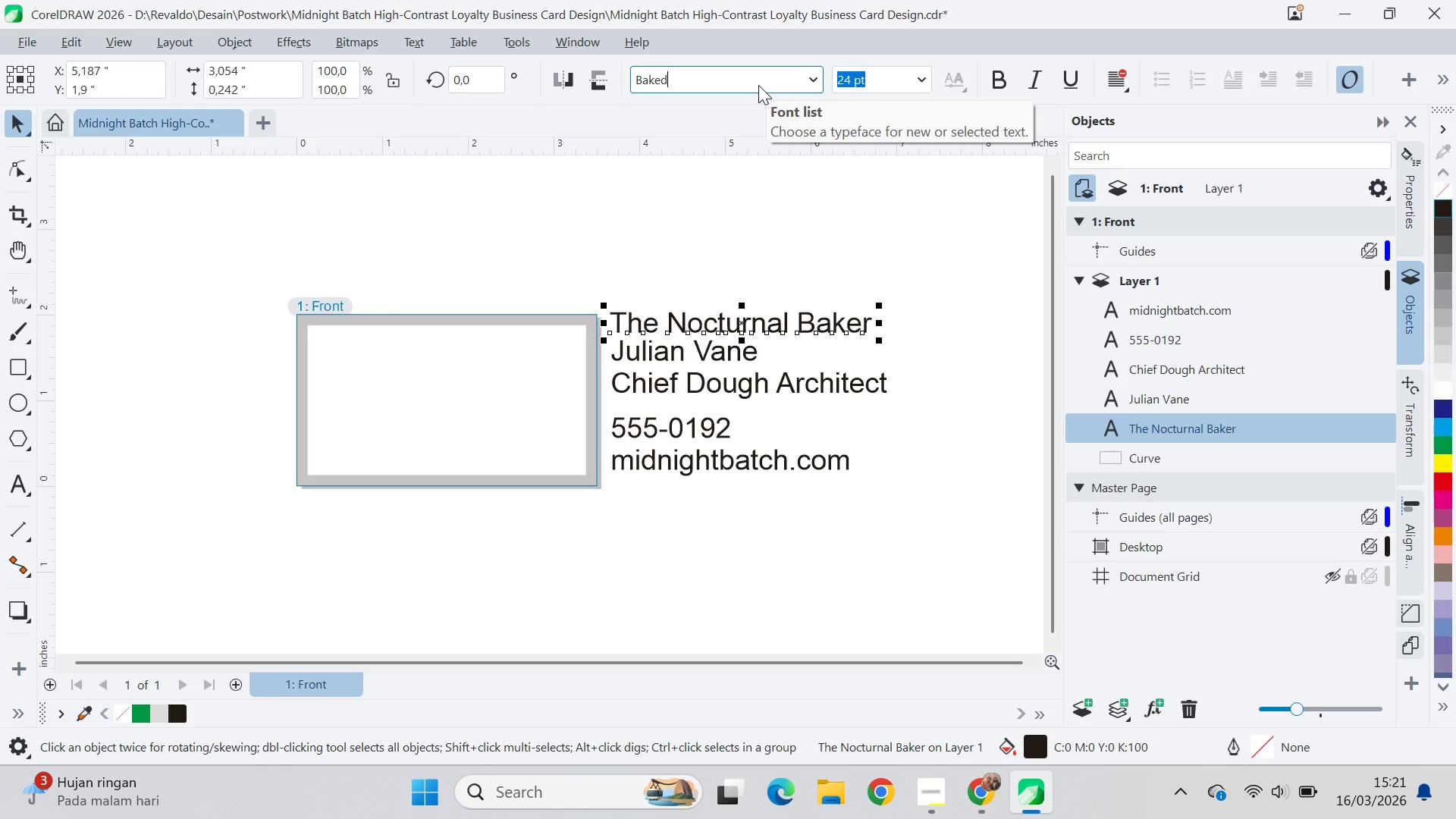 
left_click_drag(start_coordinate=[757, 323], to_coordinate=[488, 245])
 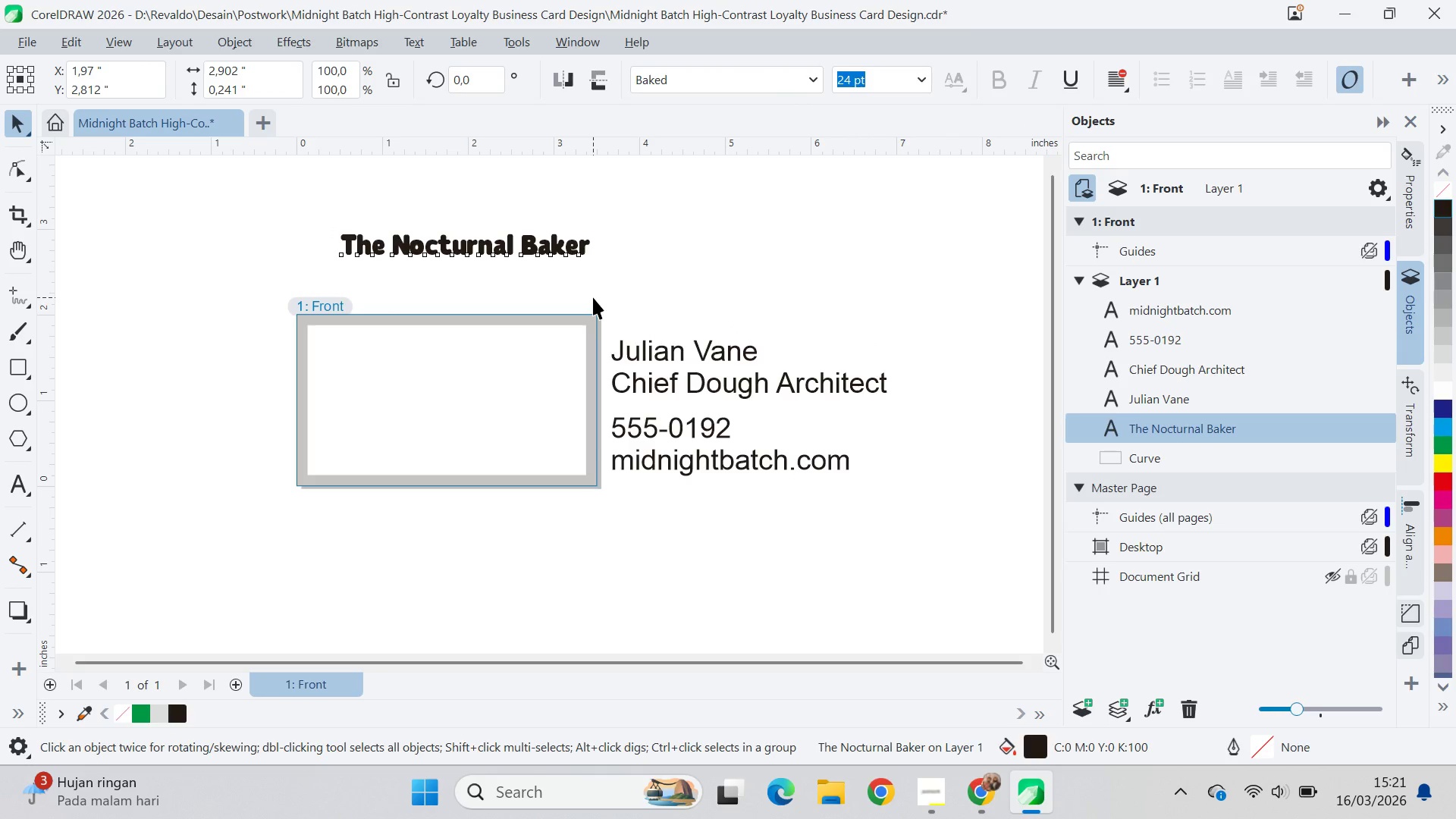 
left_click([593, 297])
 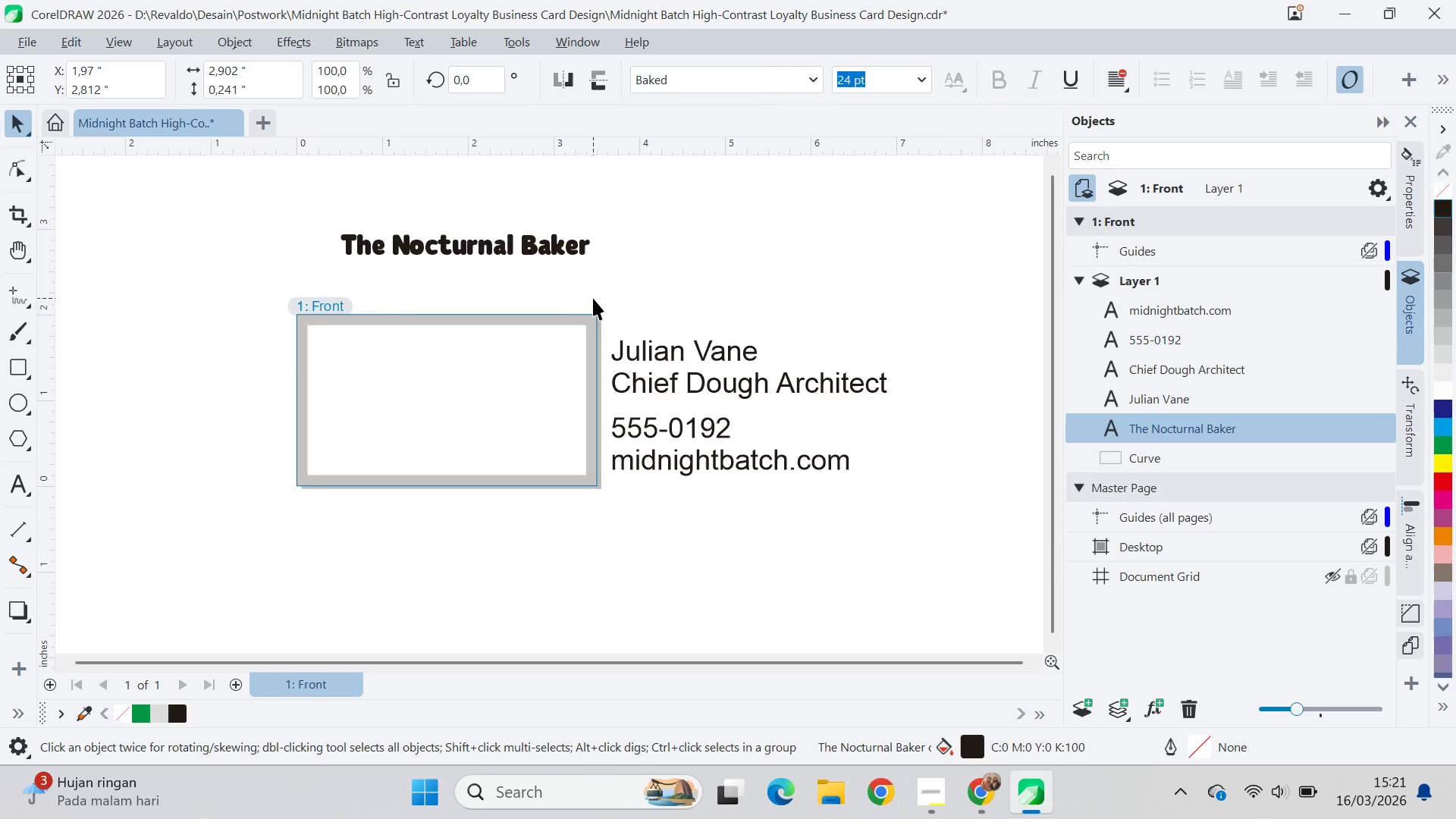 
key(Alt+AltLeft)
 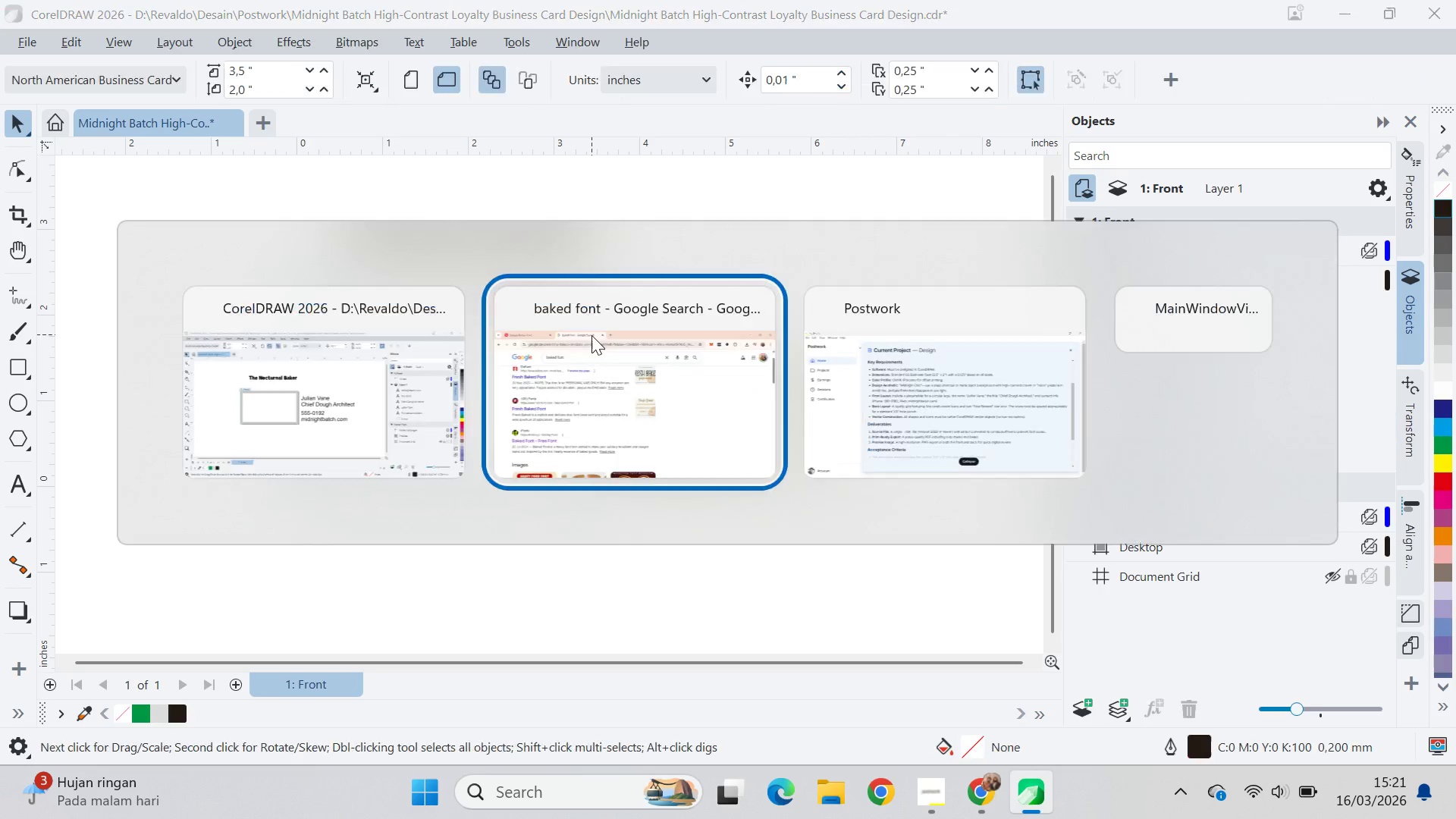 
key(Alt+Tab)
 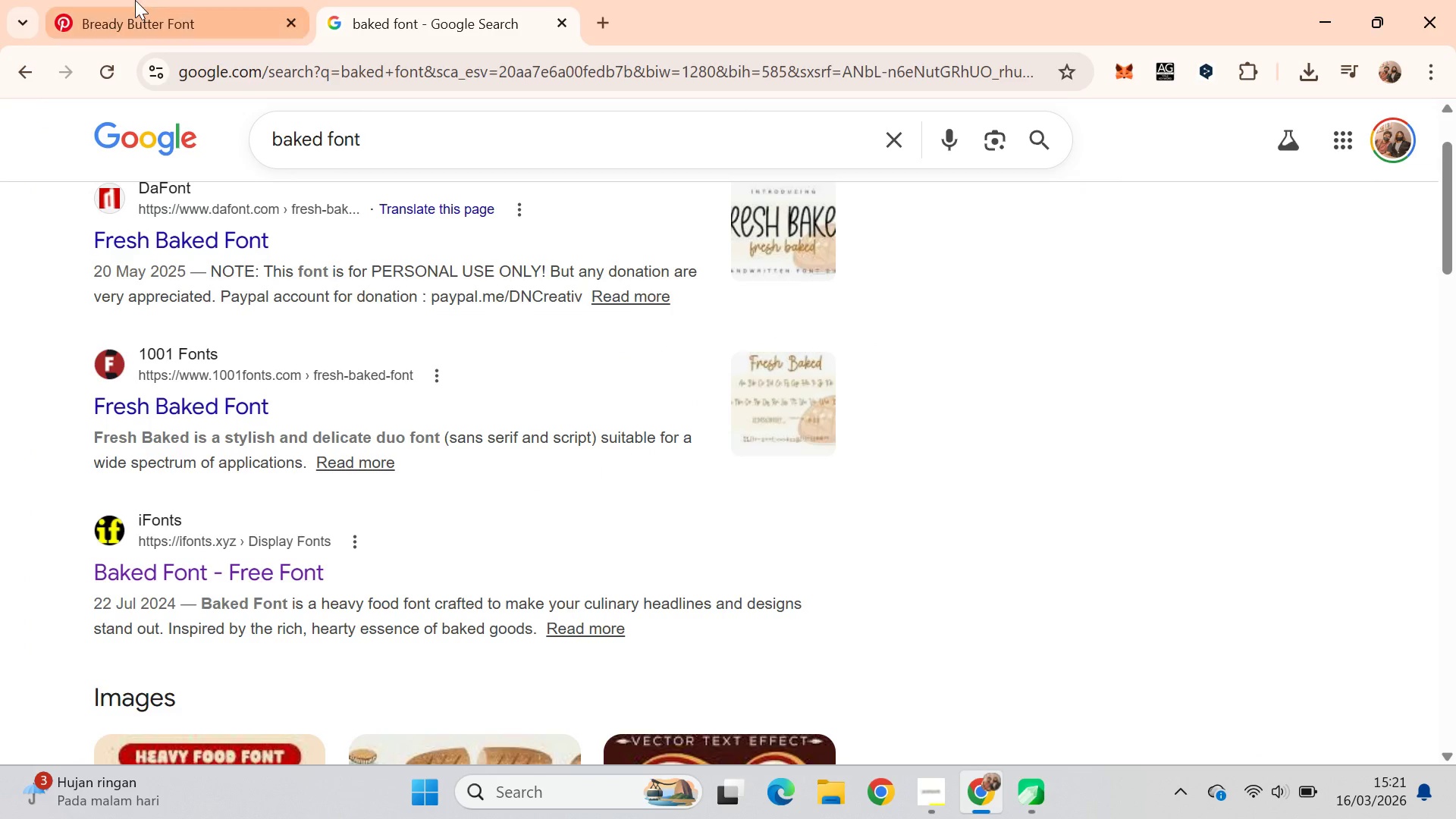 
left_click([135, 0])
 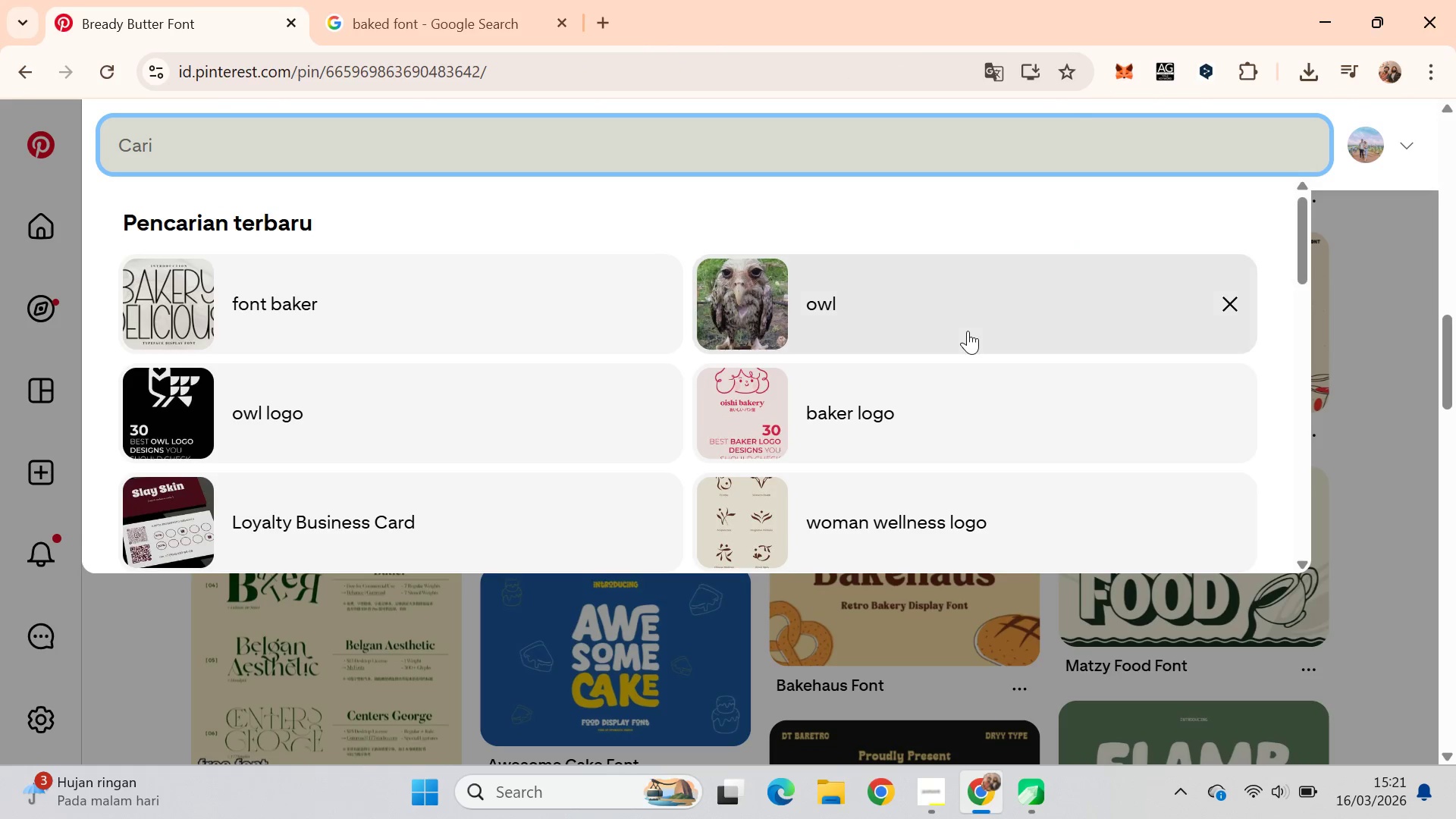 
left_click([877, 416])
 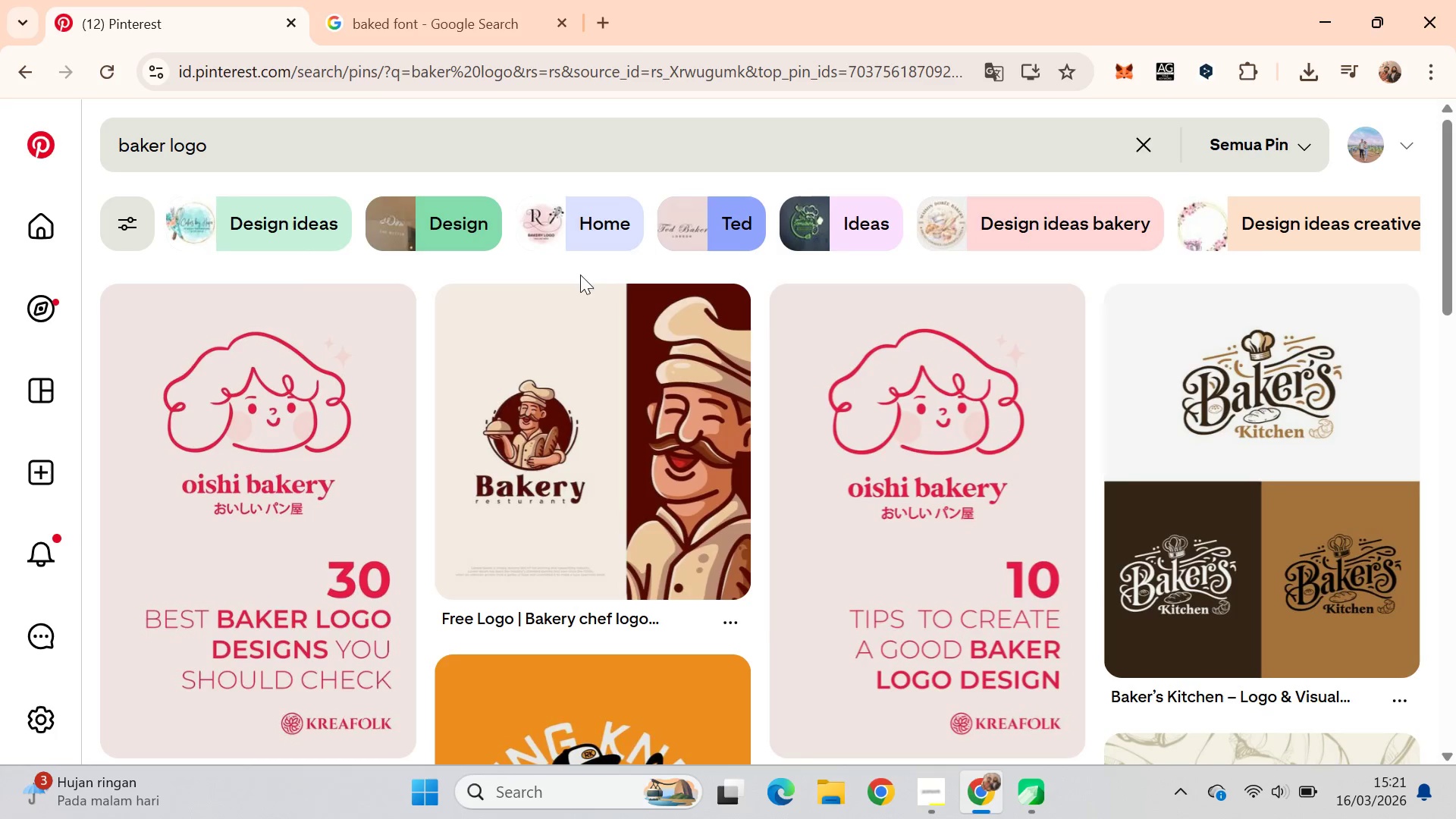 
left_click_drag(start_coordinate=[1455, 205], to_coordinate=[1455, 470])
 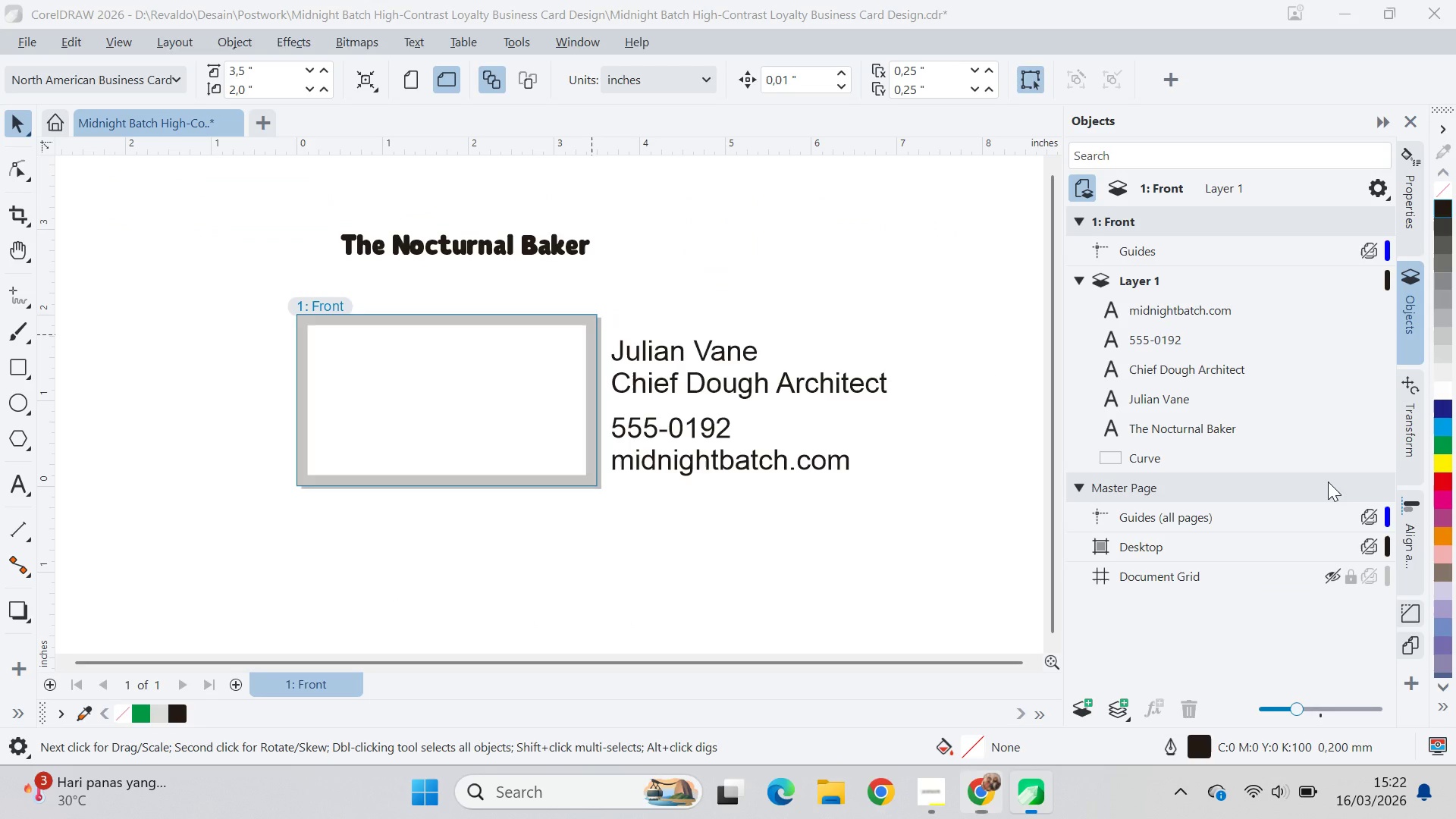 
key(Alt+Tab)
 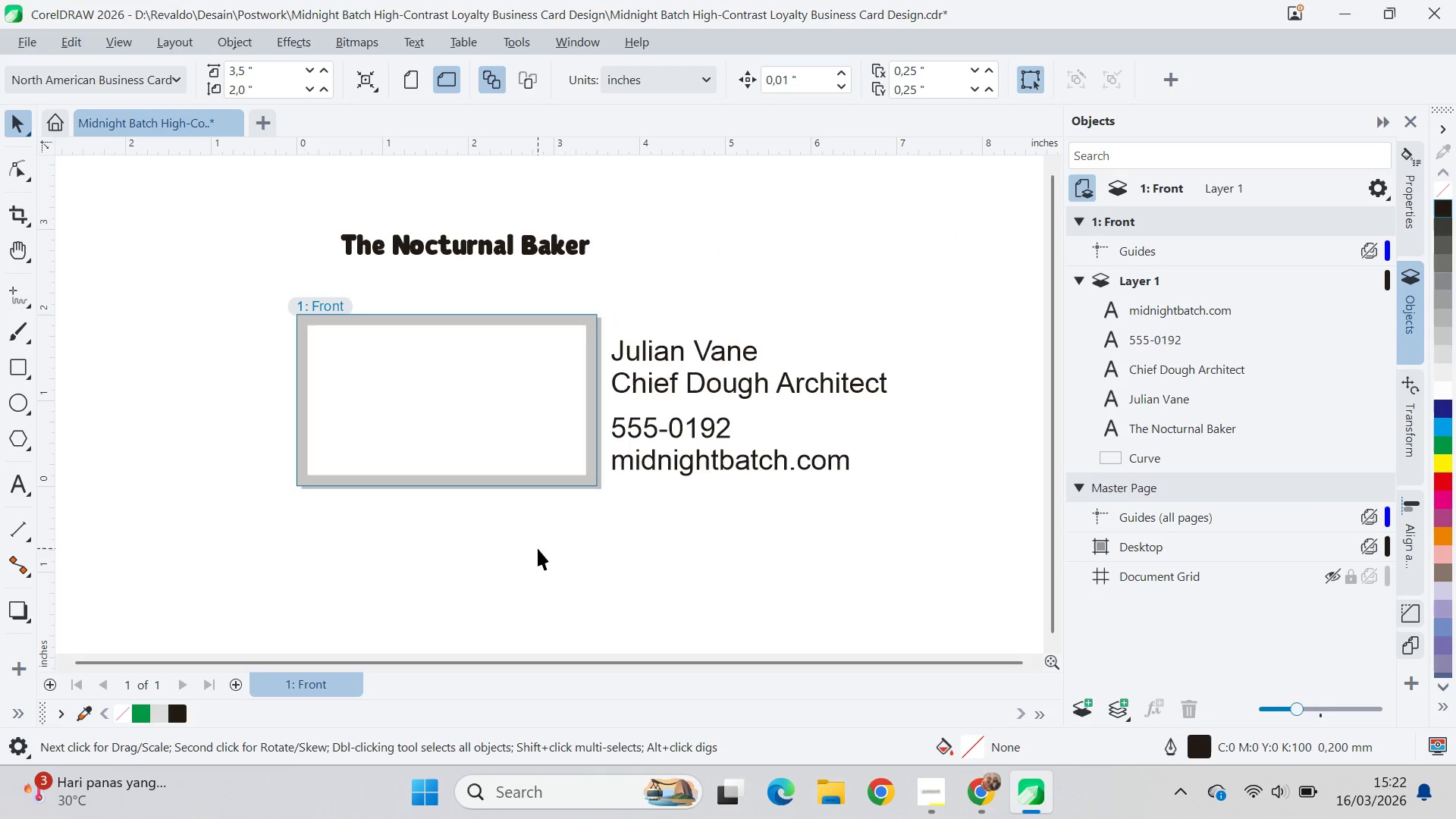 
type(qvqv)
 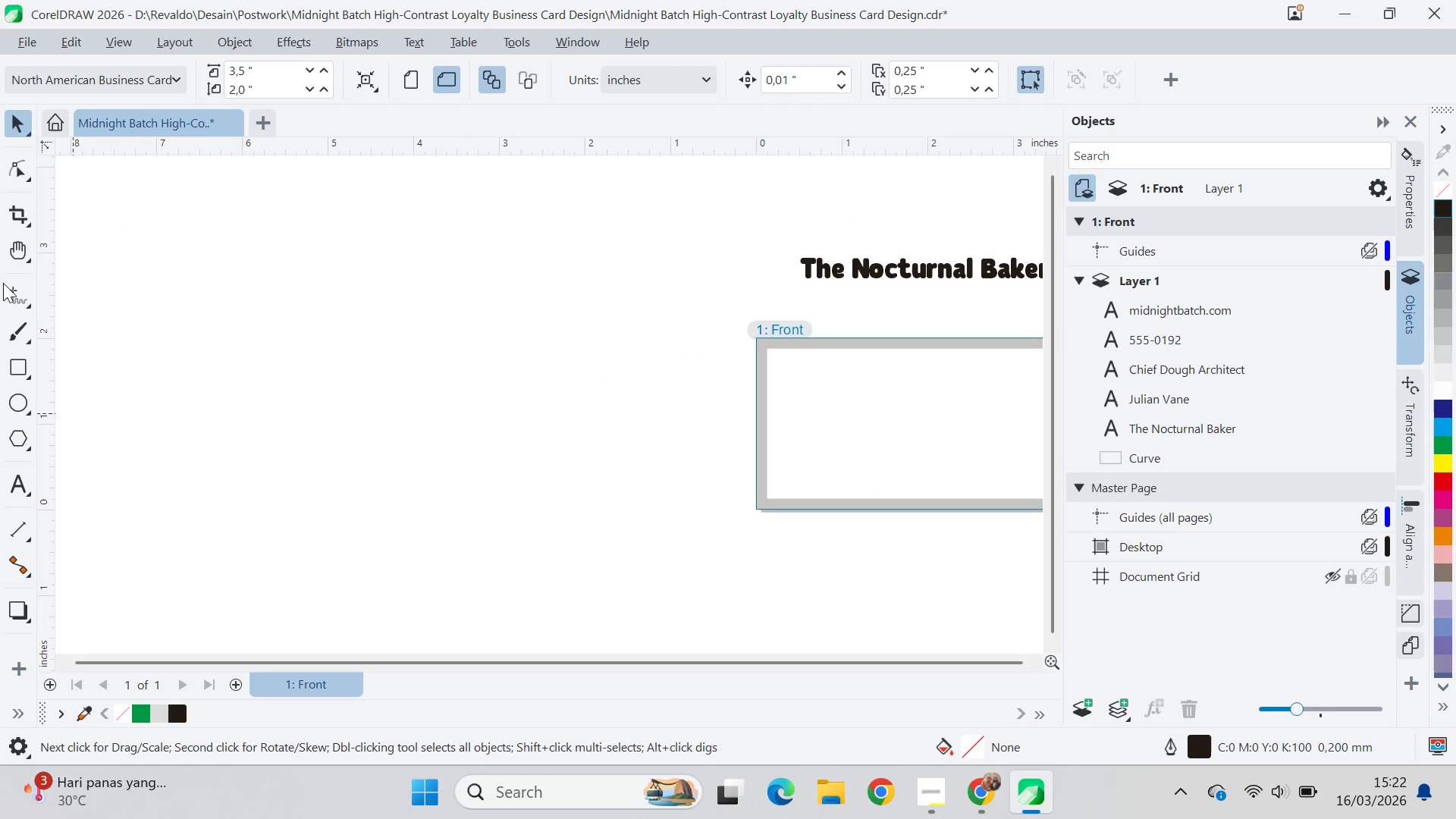 
left_click_drag(start_coordinate=[498, 512], to_coordinate=[943, 497])
 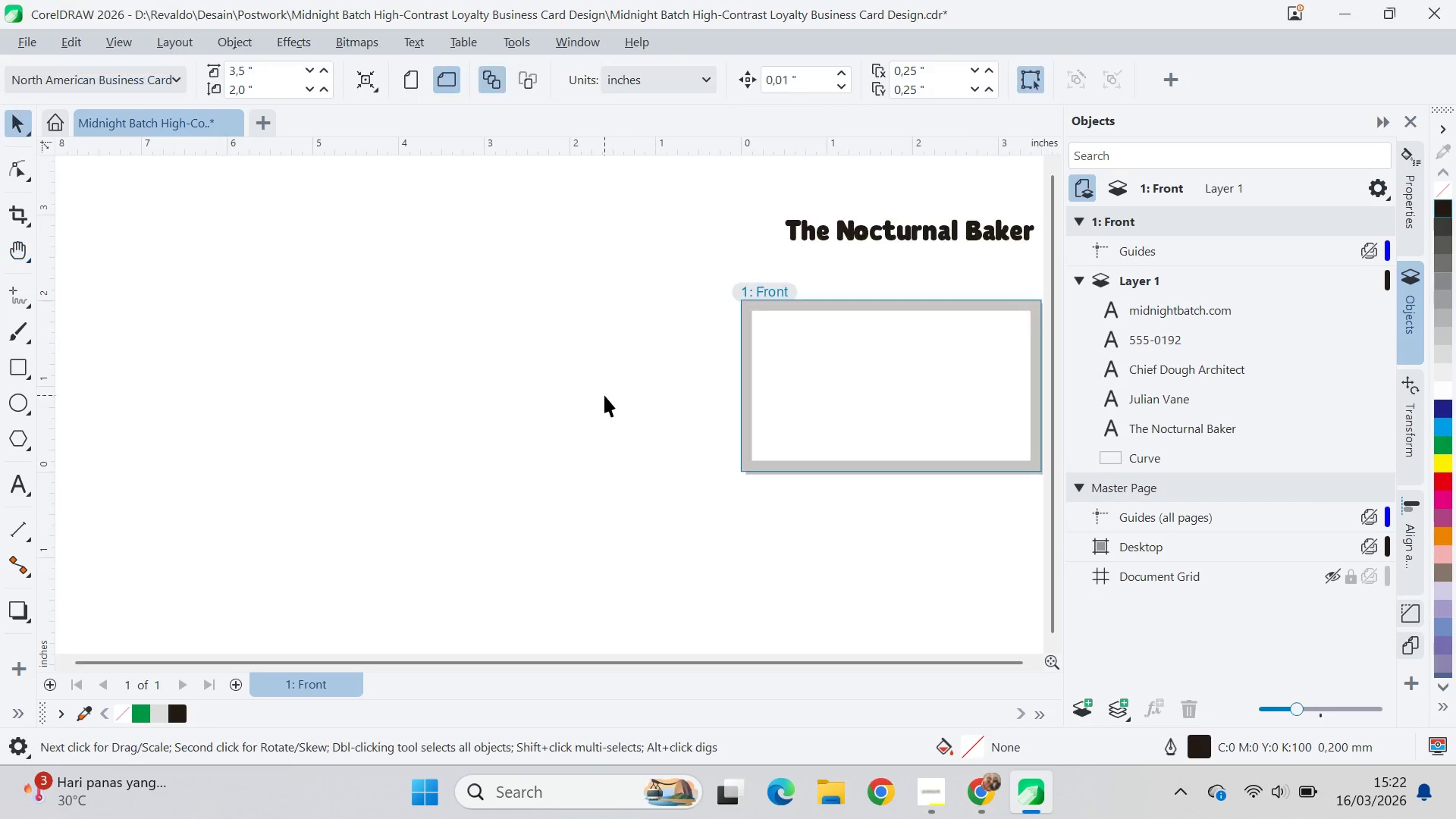 
left_click_drag(start_coordinate=[537, 359], to_coordinate=[1063, 582])
 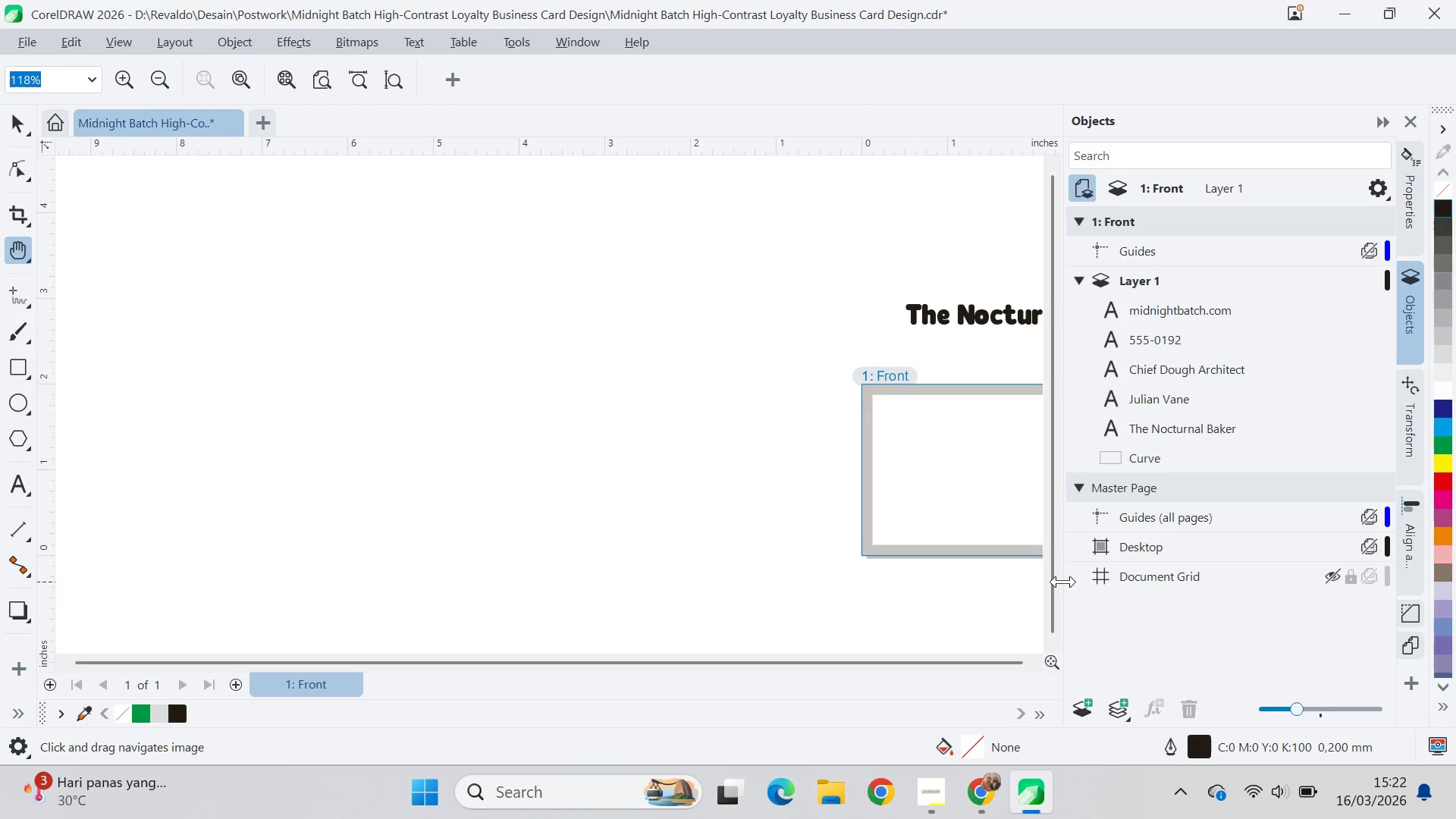 
left_click_drag(start_coordinate=[908, 586], to_coordinate=[803, 540])
 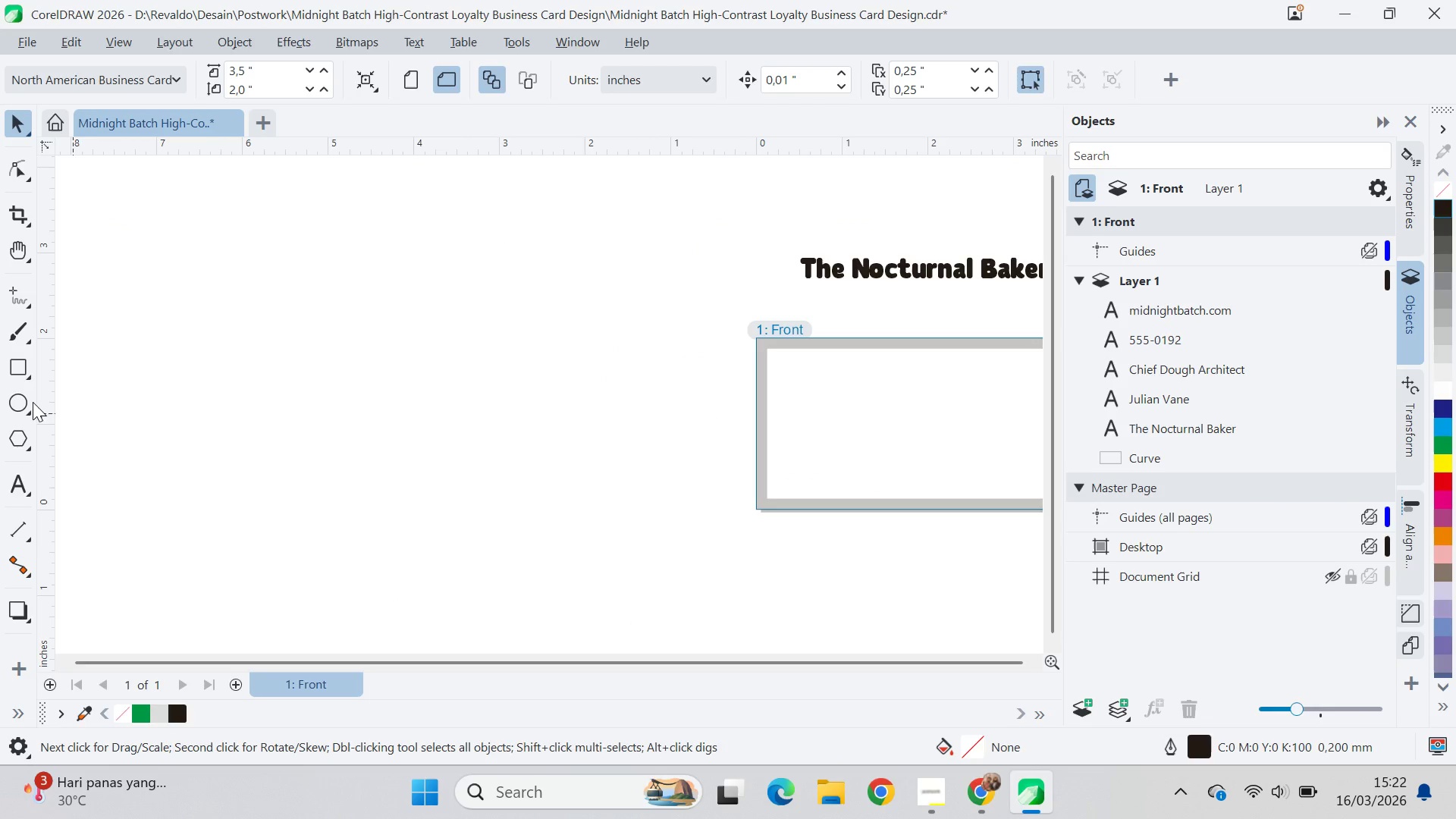 
double_click([22, 406])
 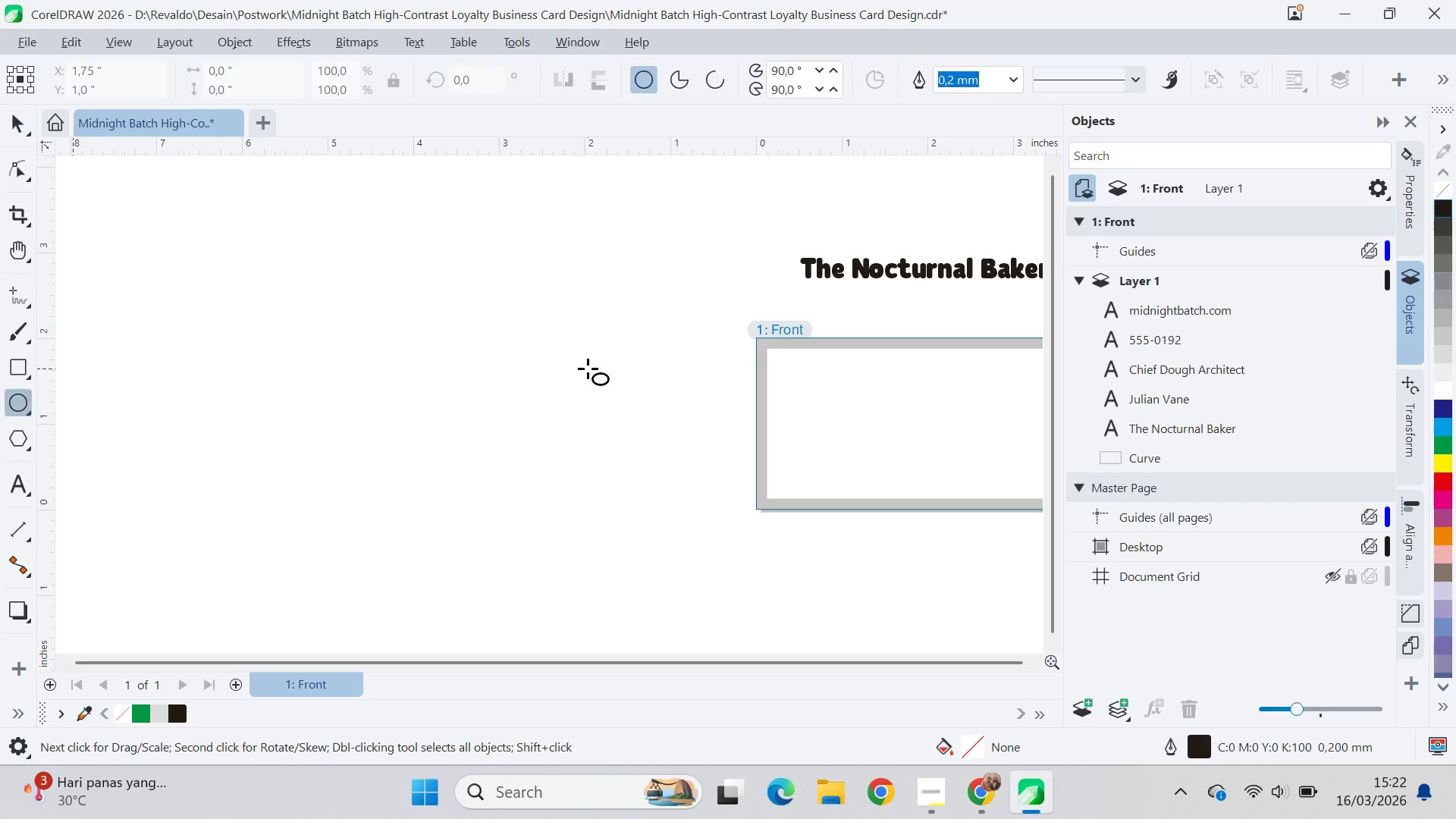 
hold_key(key=ControlLeft, duration=1.36)
left_click_drag(start_coordinate=[528, 293], to_coordinate=[611, 363])
 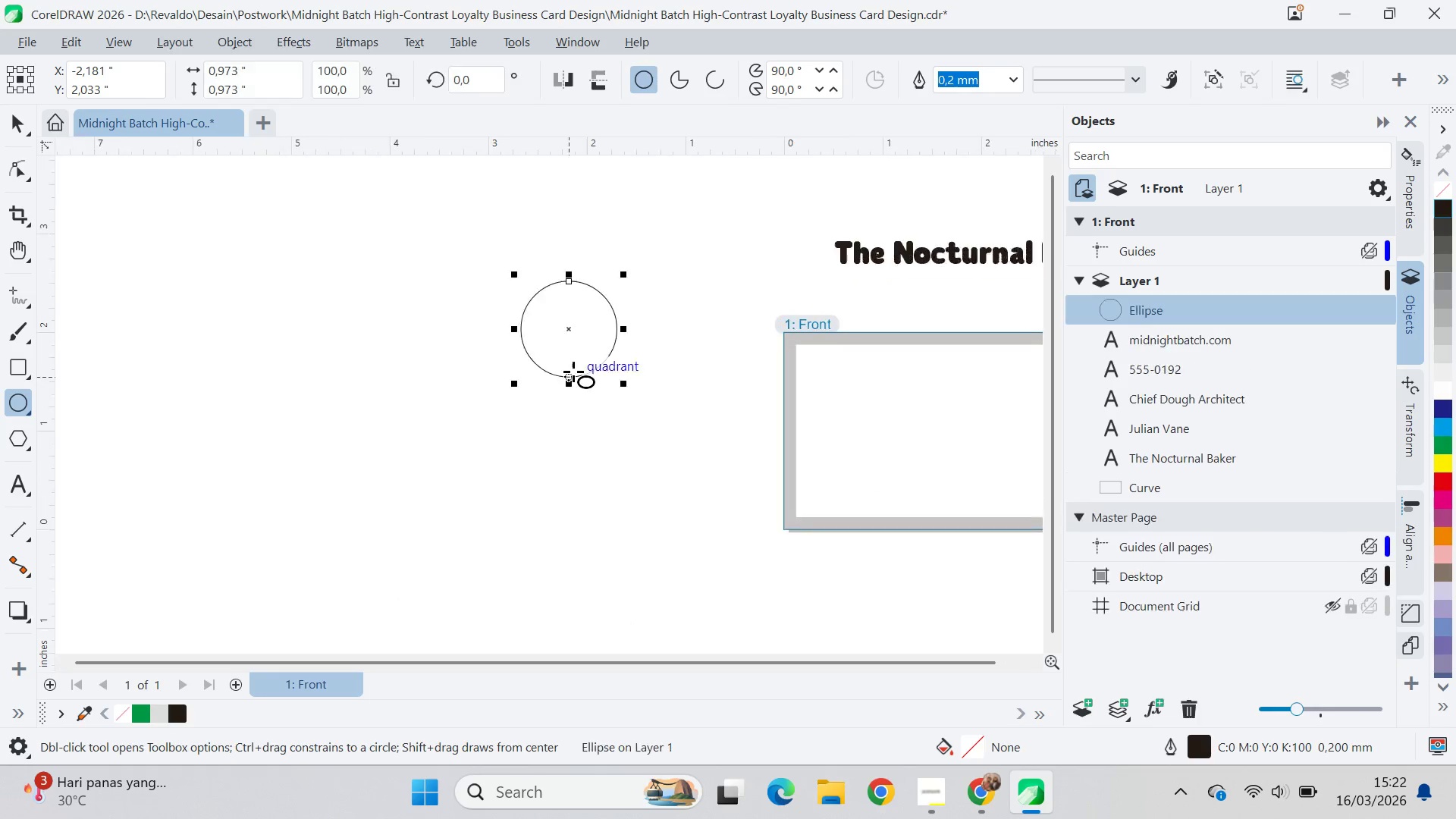 
scroll: coordinate [574, 370], scroll_direction: up, amount: 4.0
 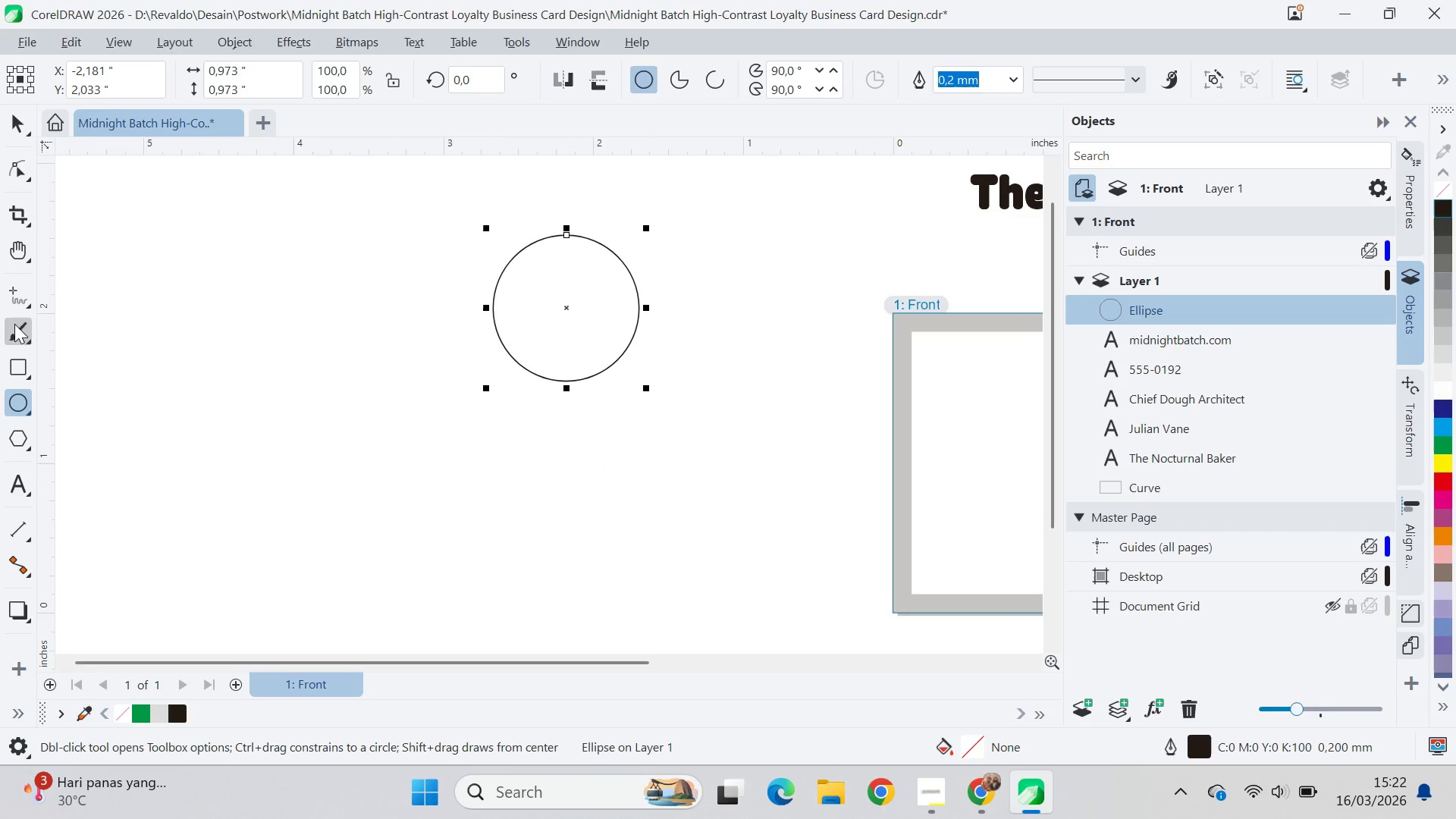 
left_click([16, 297])
 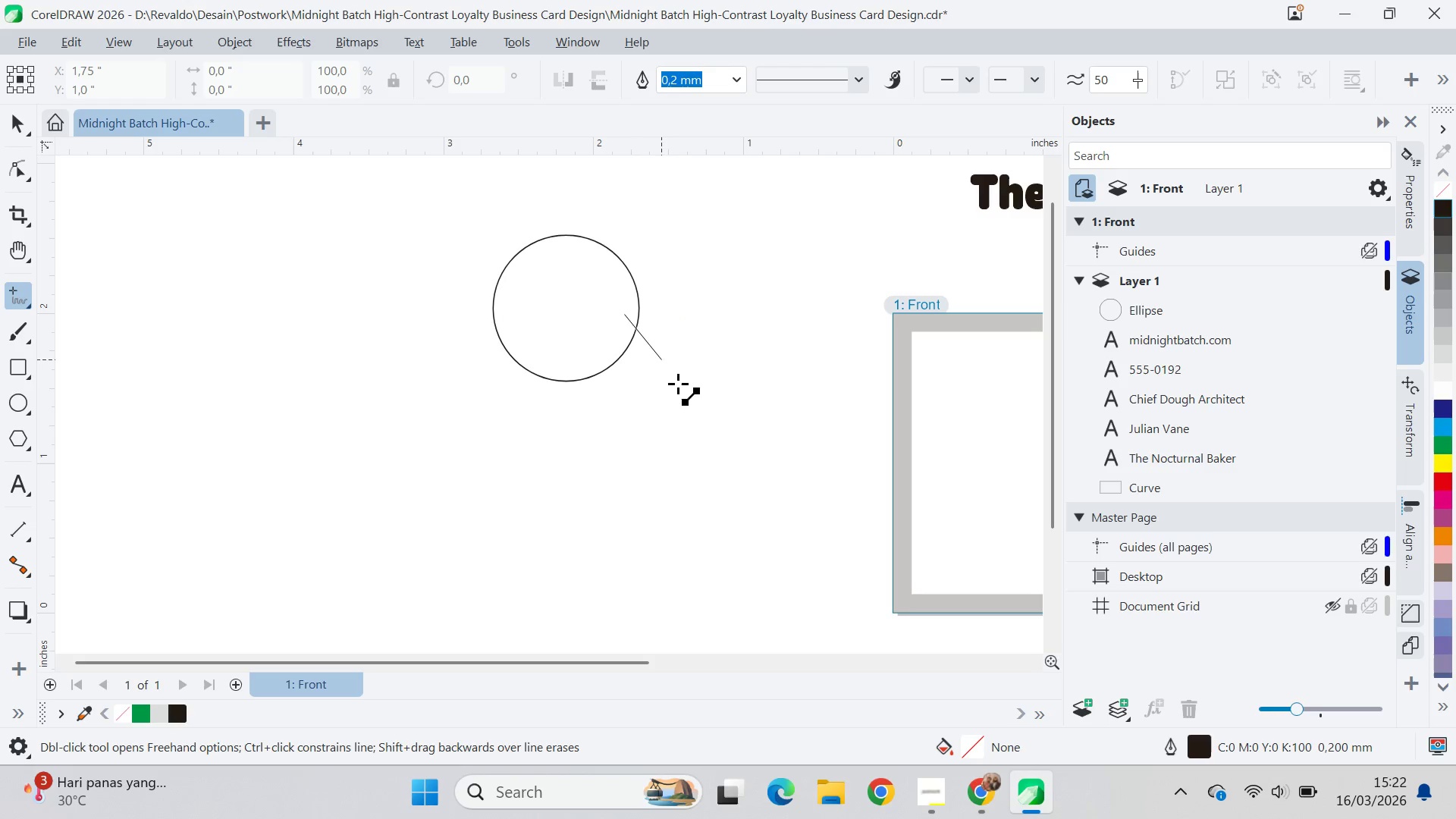 
wait(5.45)
 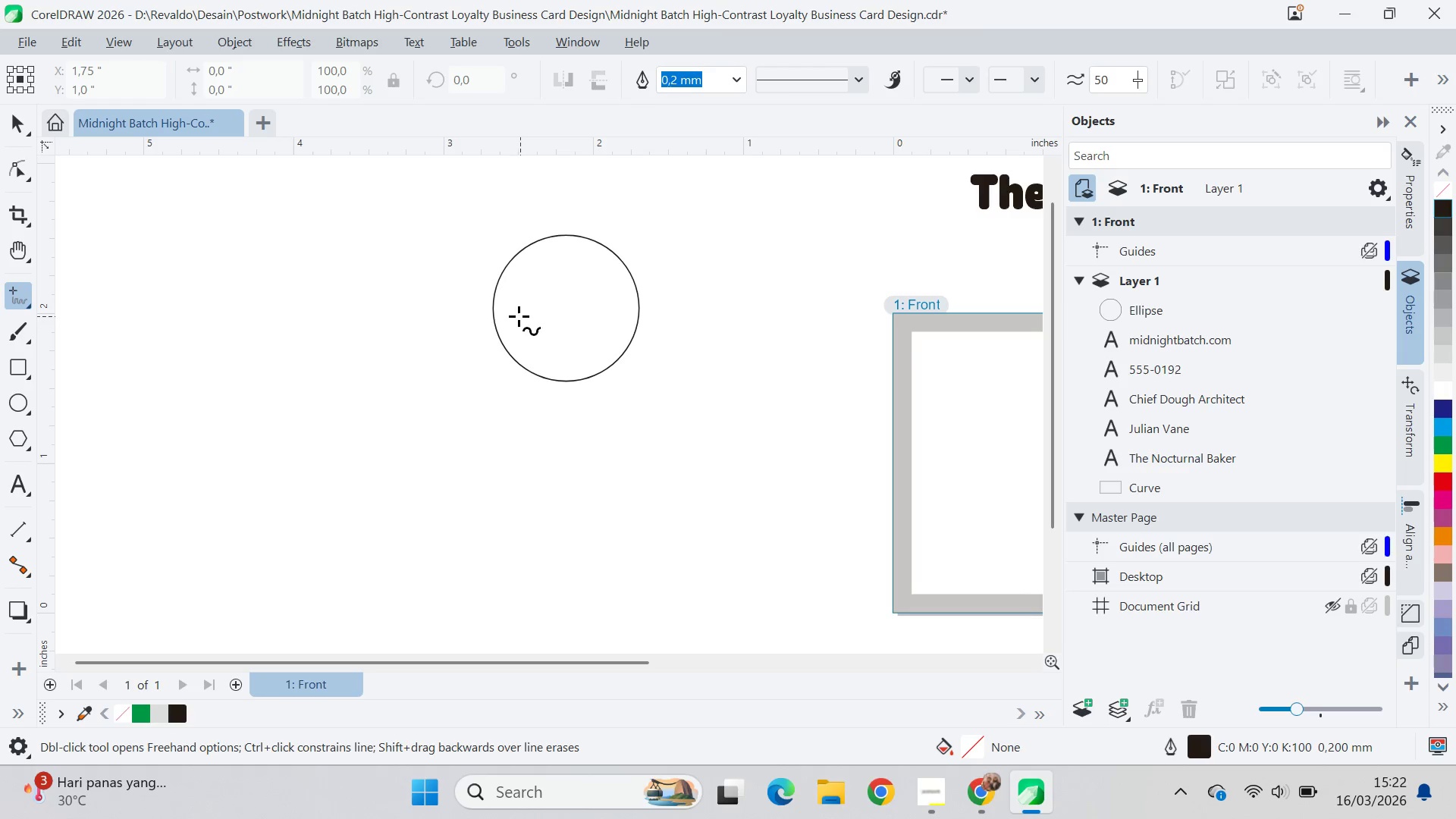 
hold_key(key=ShiftLeft, duration=1.5)
 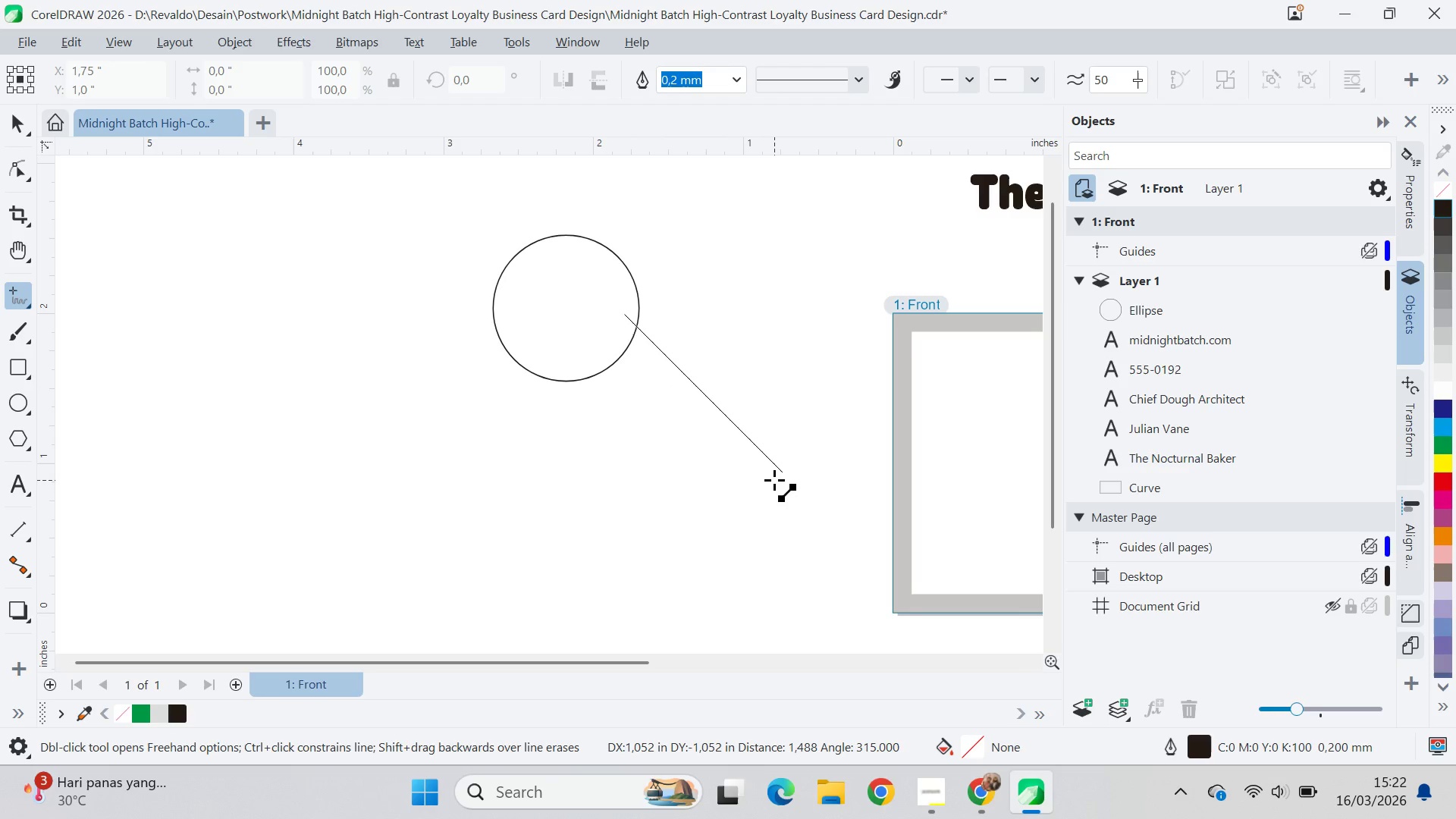 
hold_key(key=ShiftLeft, duration=1.5)
left_click([774, 480])
 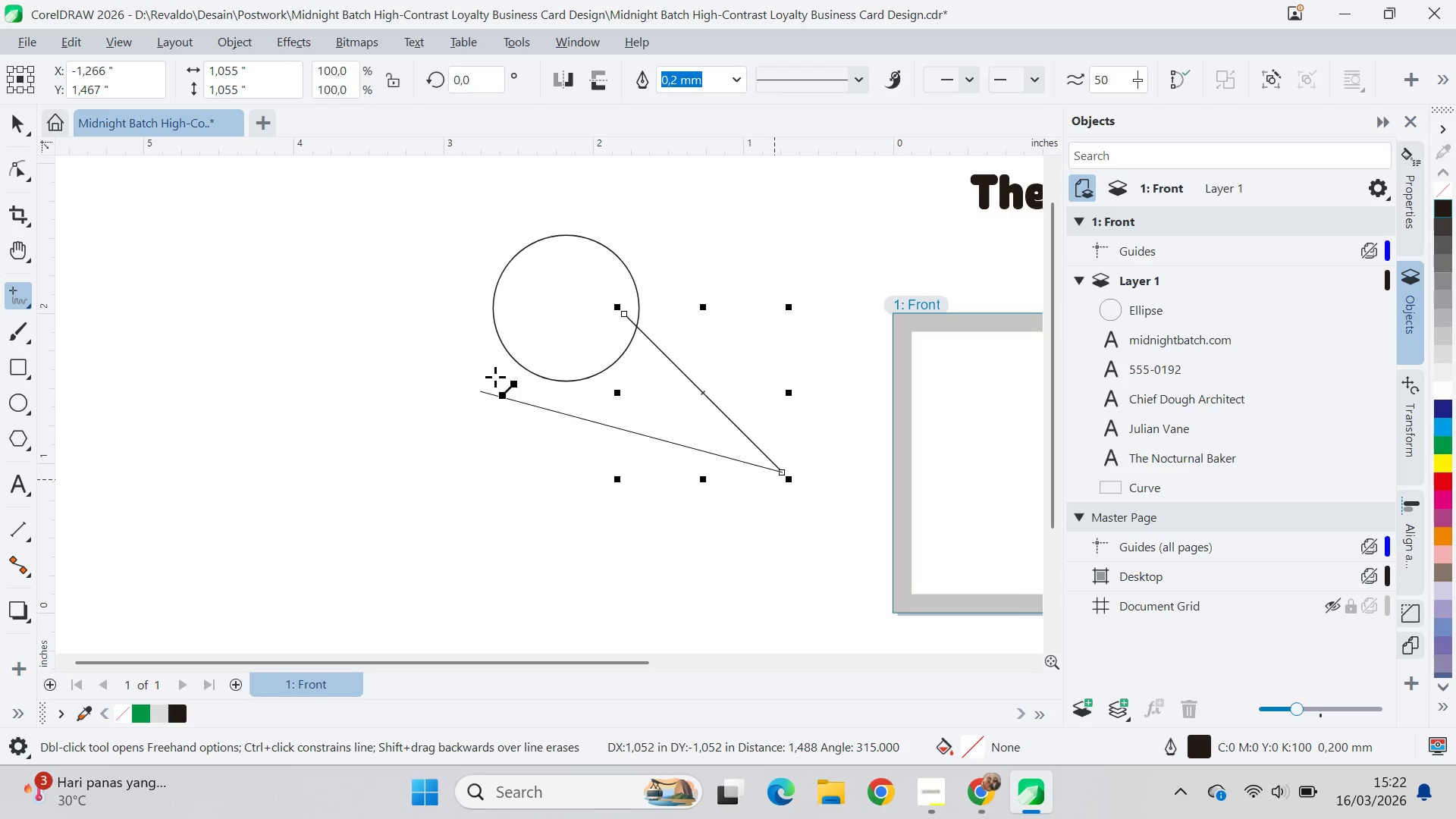 
hold_key(key=ShiftLeft, duration=1.5)
 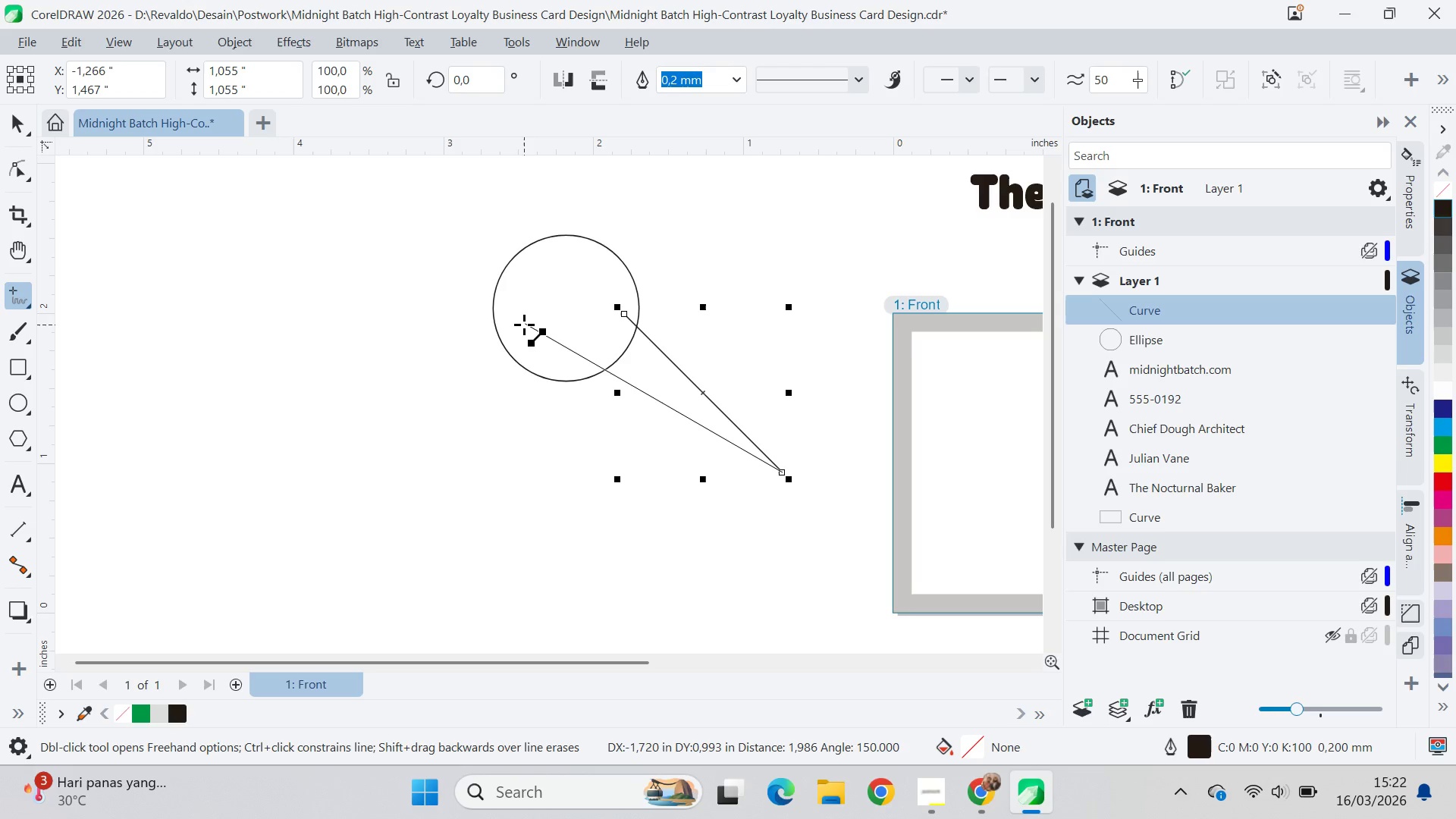 
hold_key(key=ShiftLeft, duration=1.08)
left_click([524, 321])
 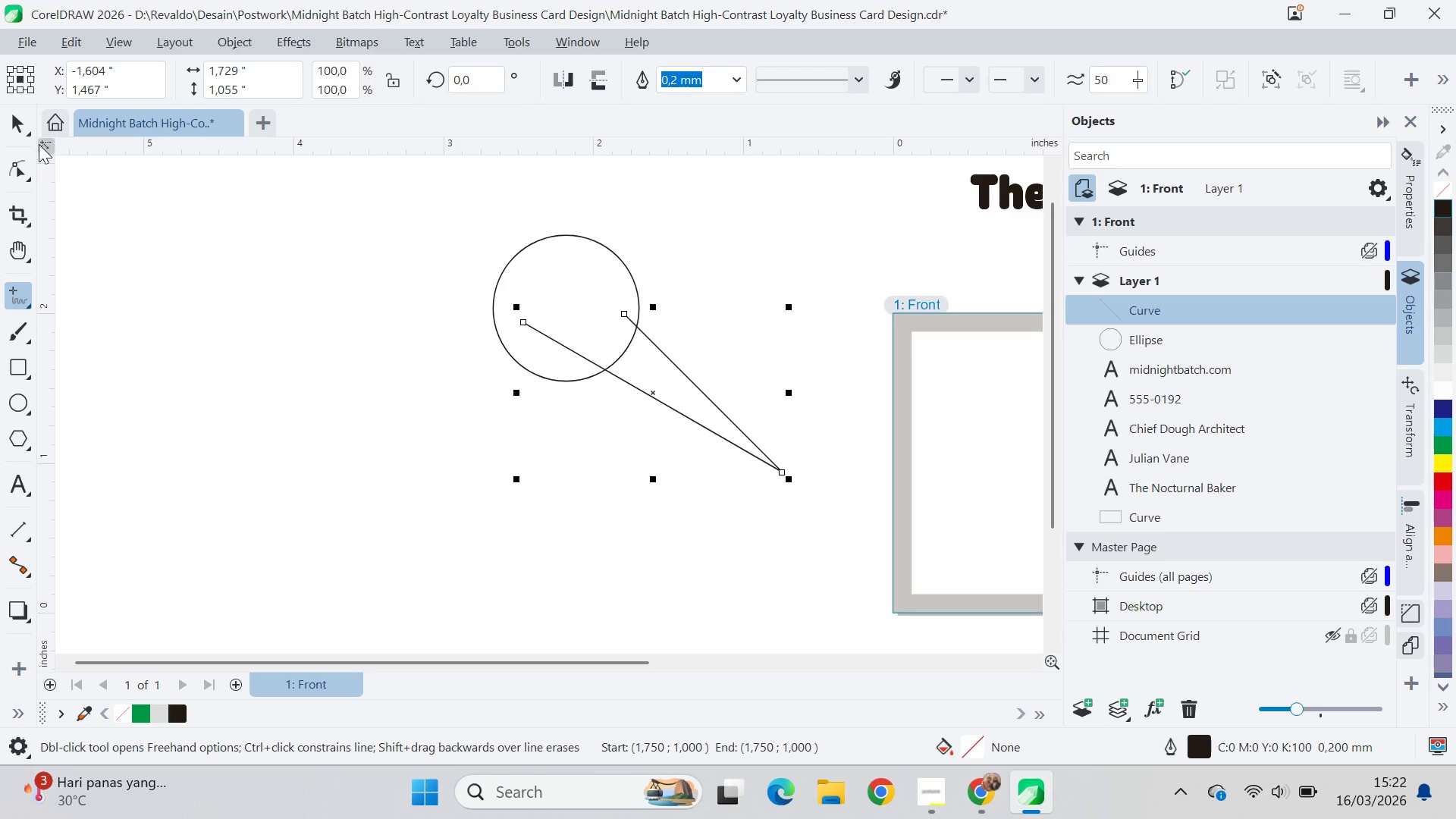 
left_click([25, 159])
 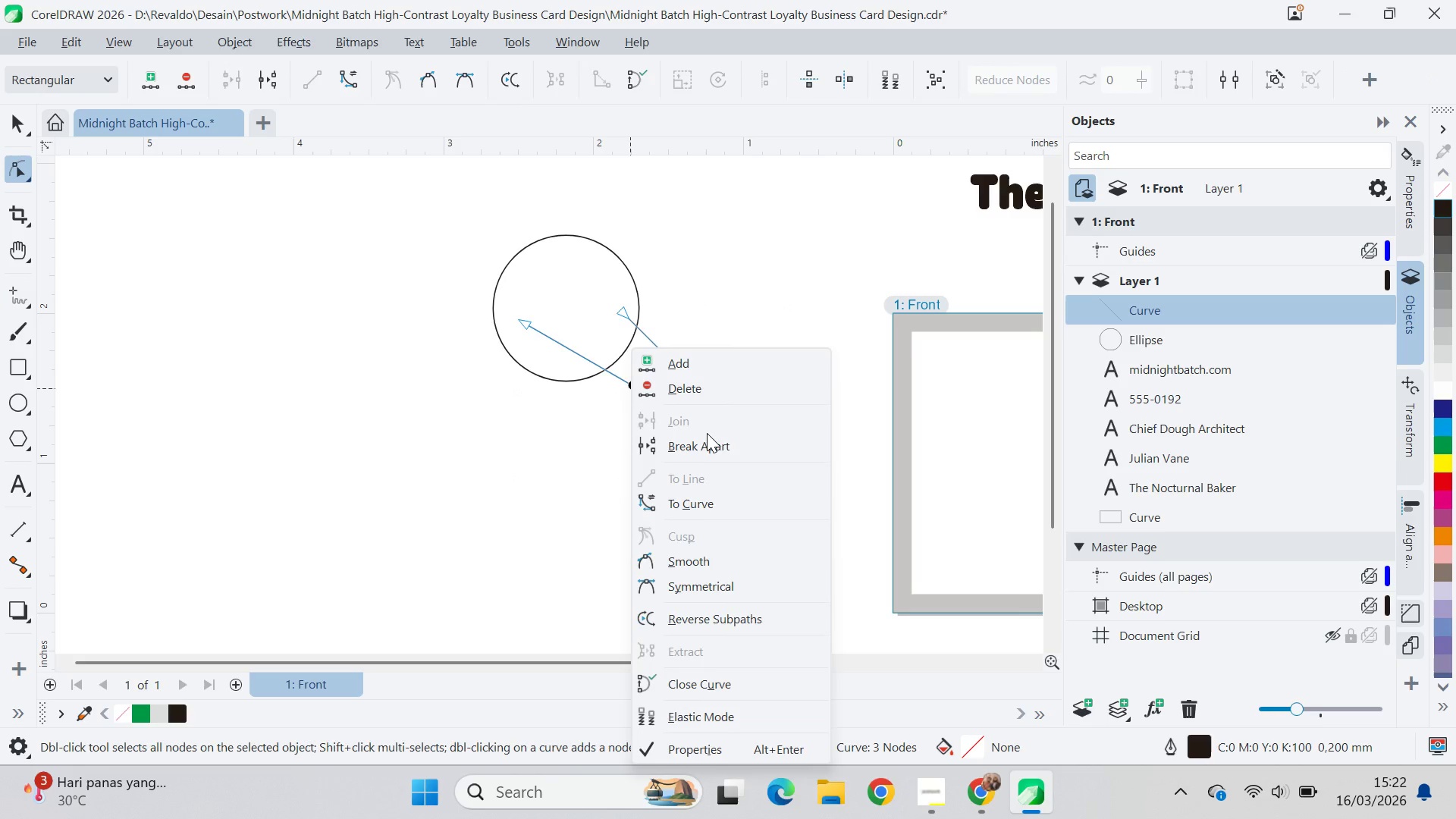 
left_click([708, 494])
 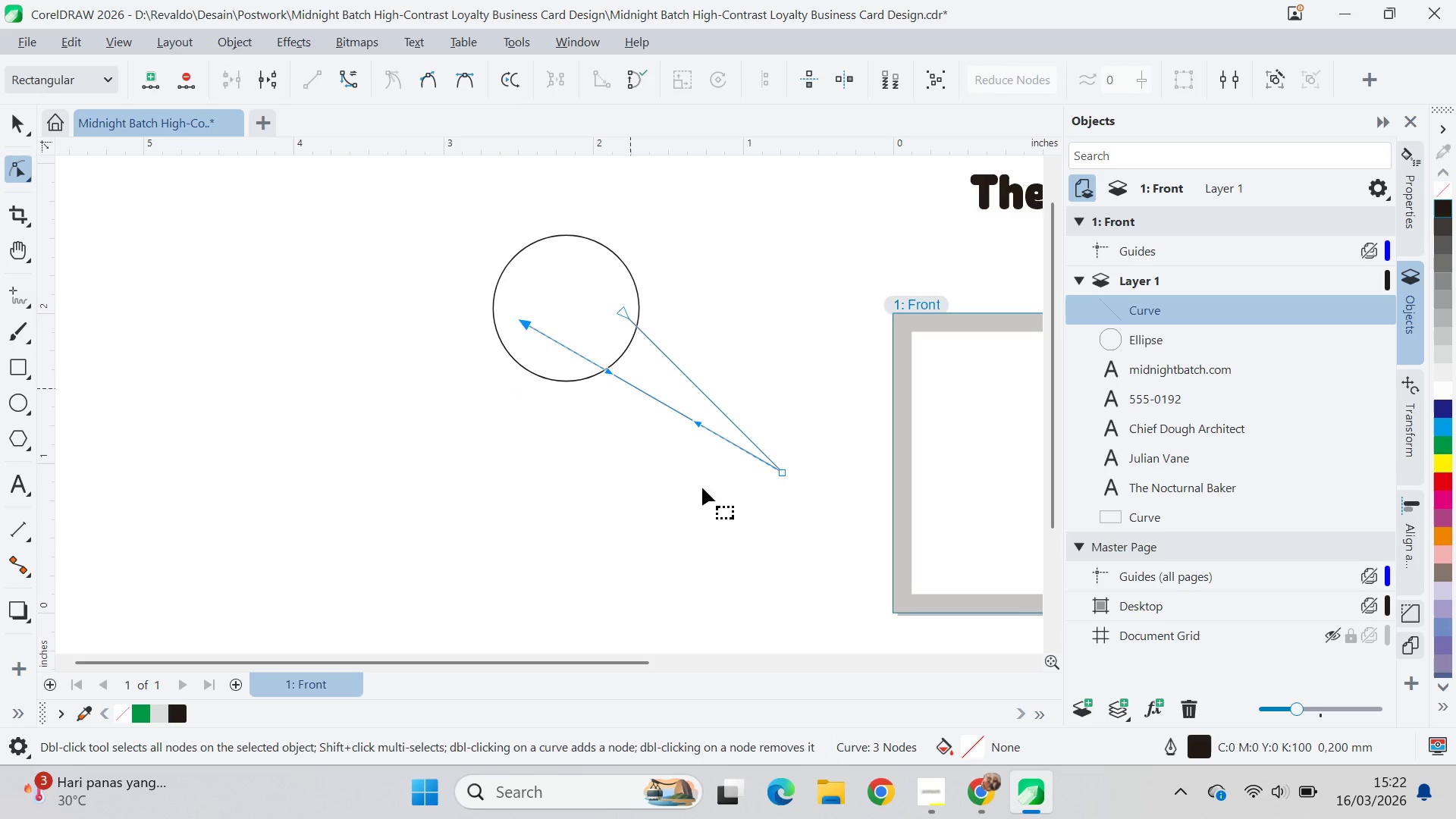 
left_click_drag(start_coordinate=[663, 406], to_coordinate=[605, 459])
 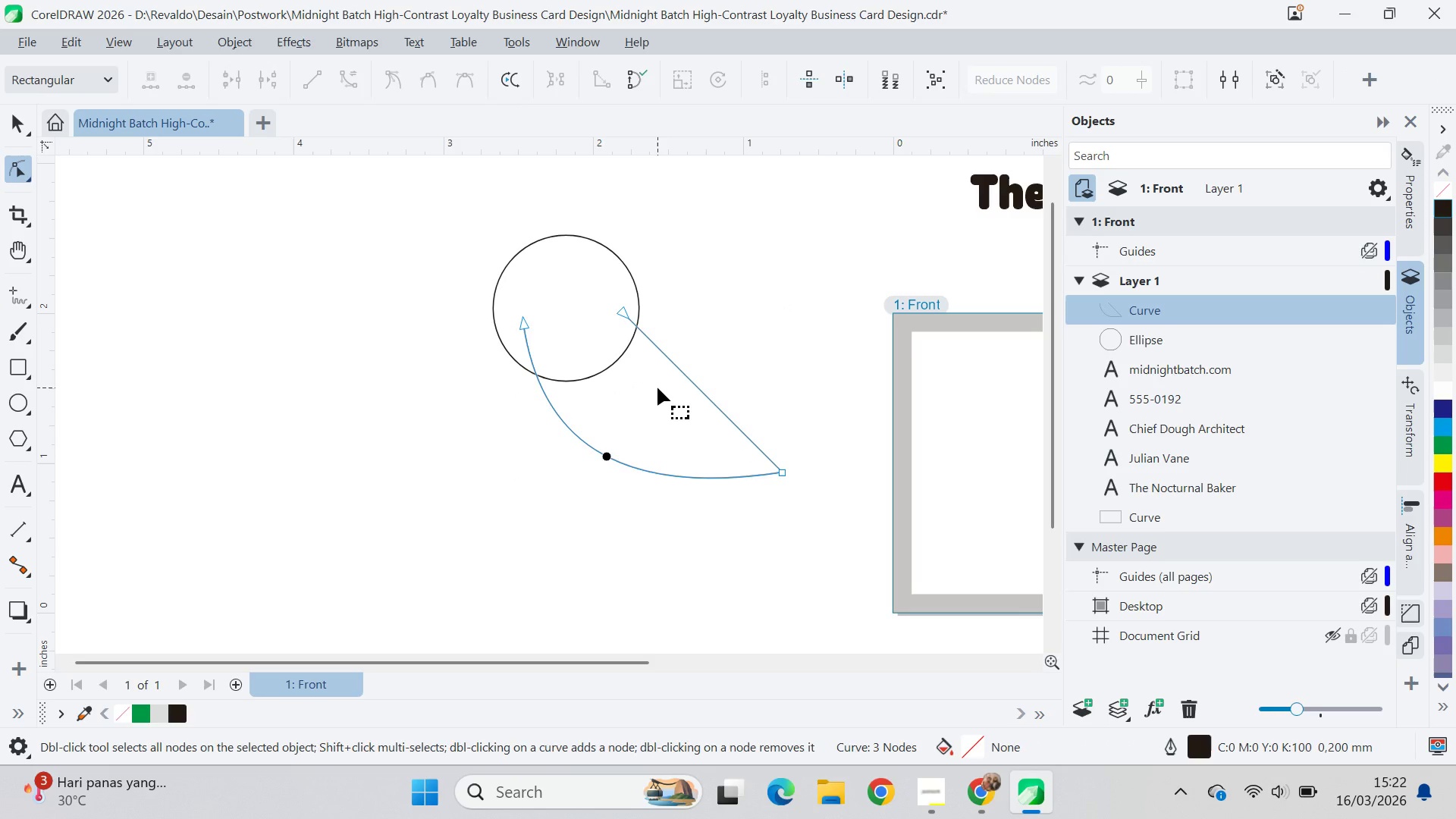 
key(V)
 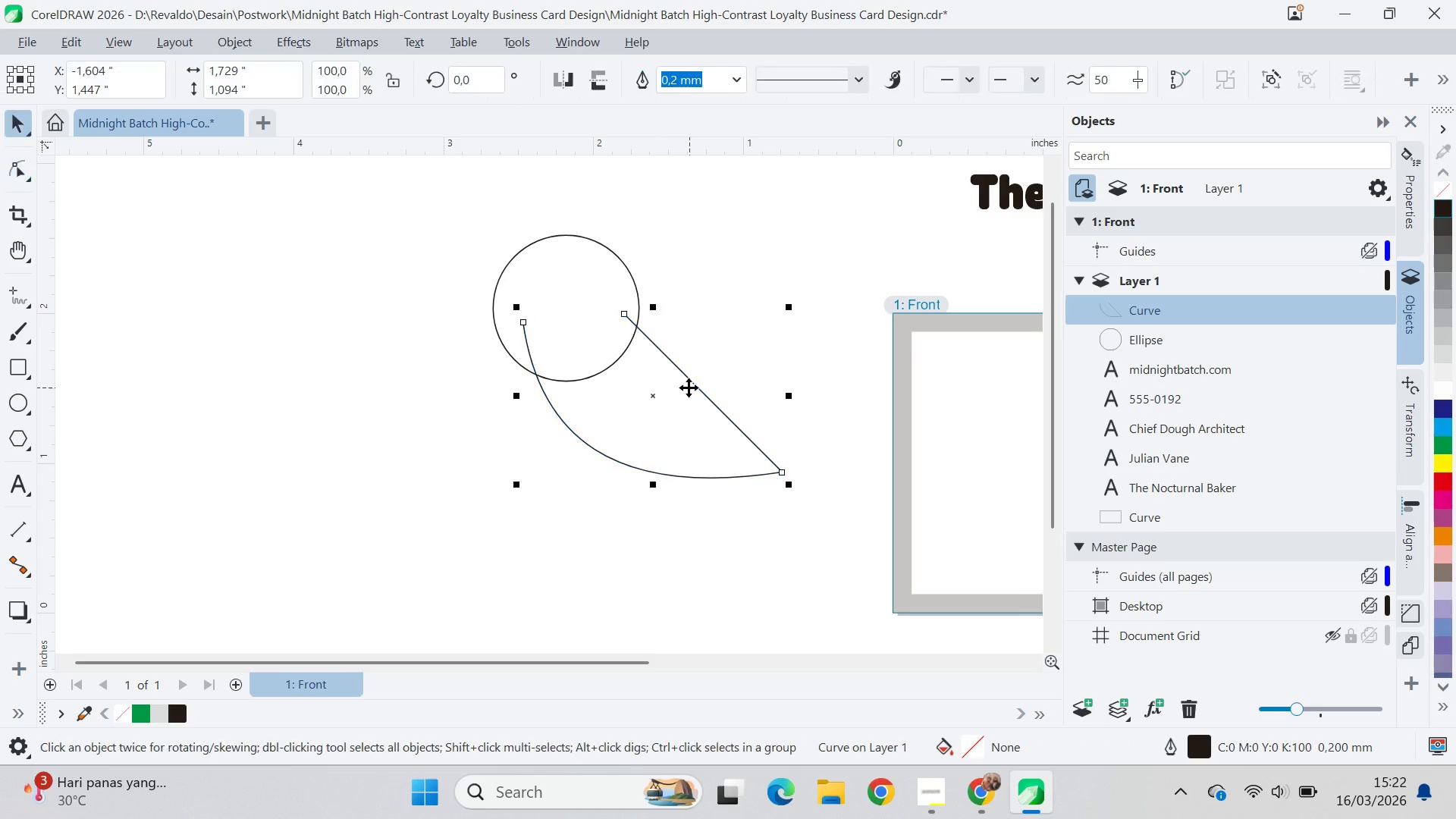 
left_click_drag(start_coordinate=[689, 388], to_coordinate=[673, 400])
 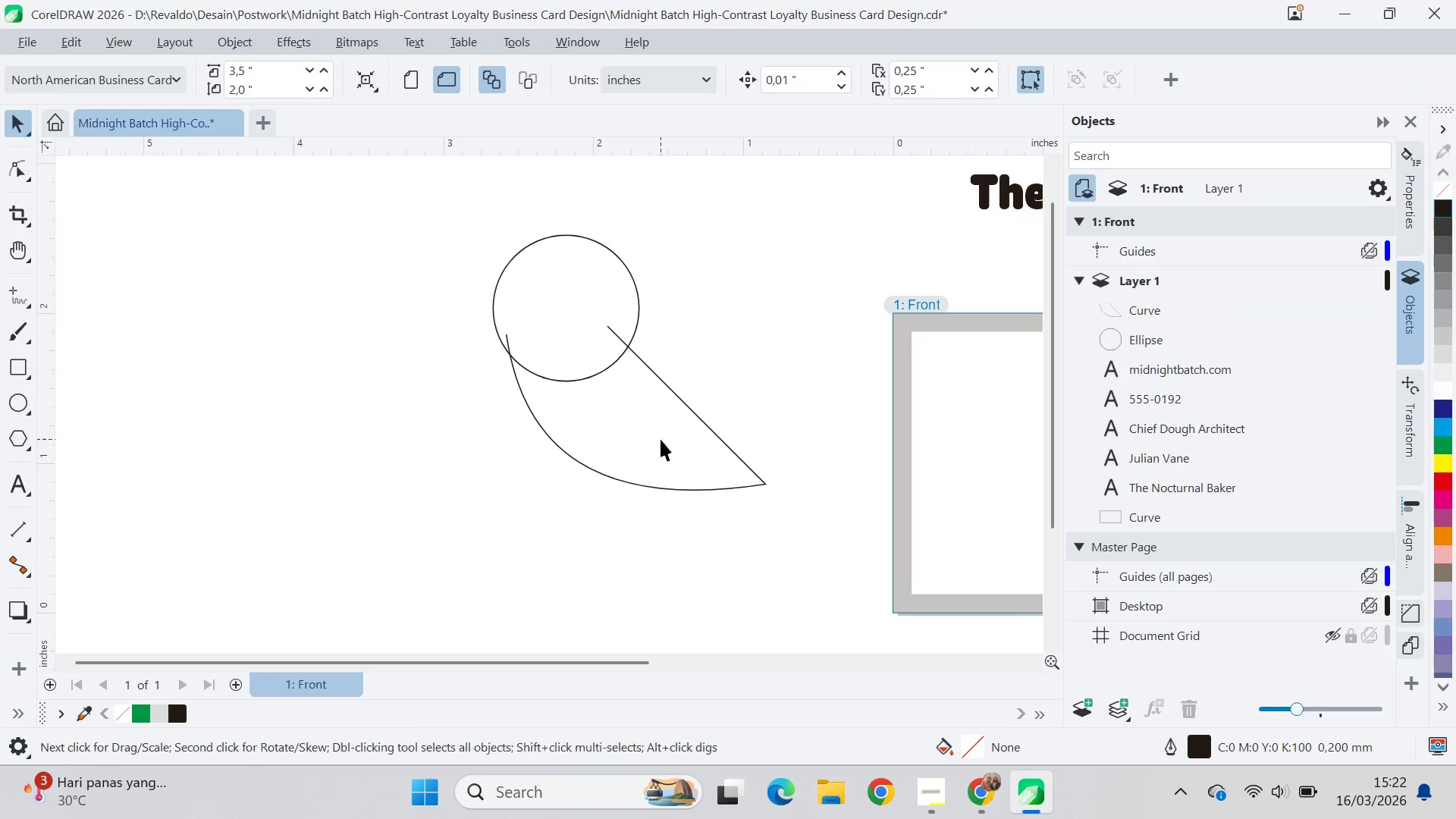 
double_click([661, 439])
 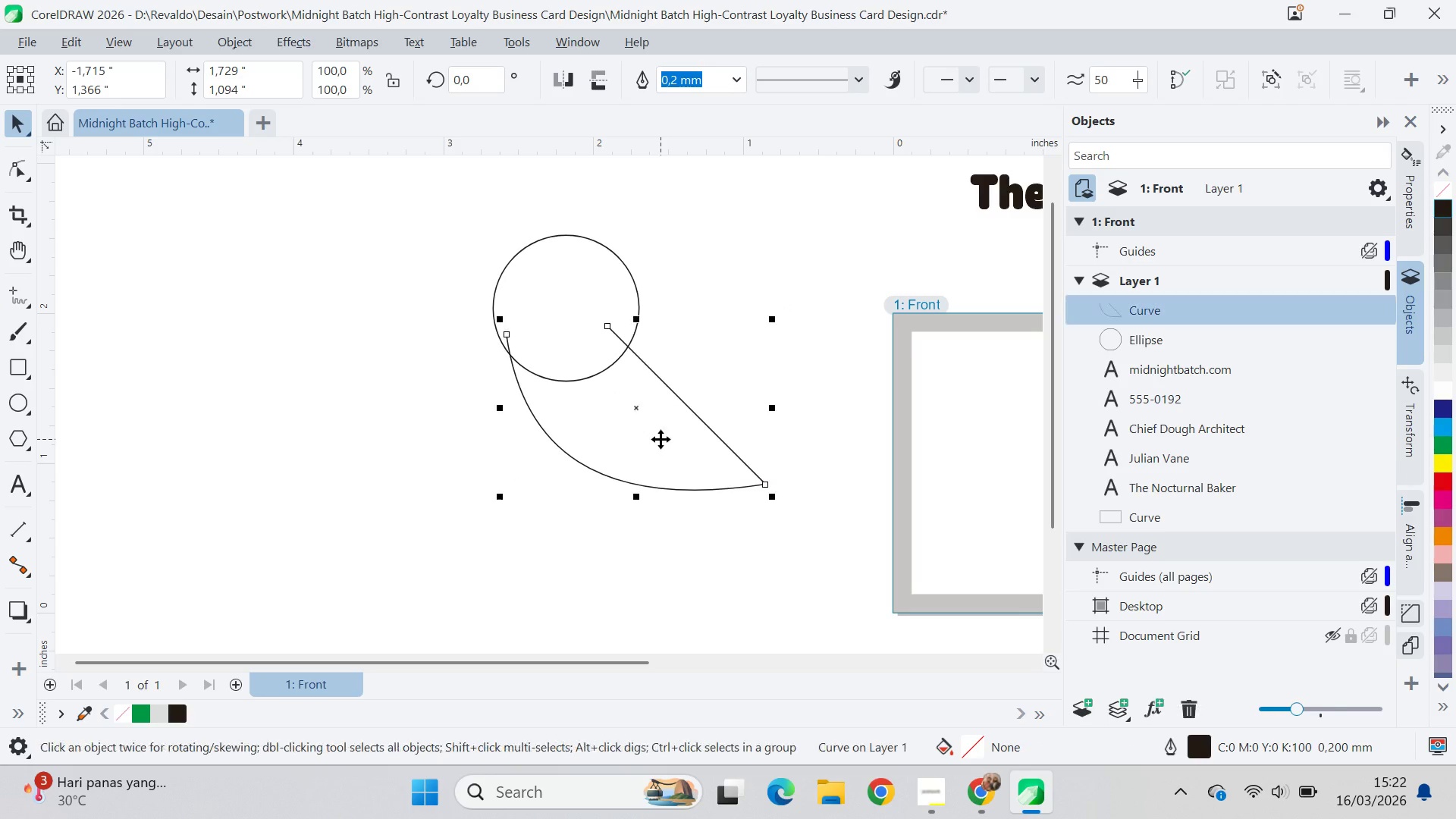 
triple_click([661, 439])
 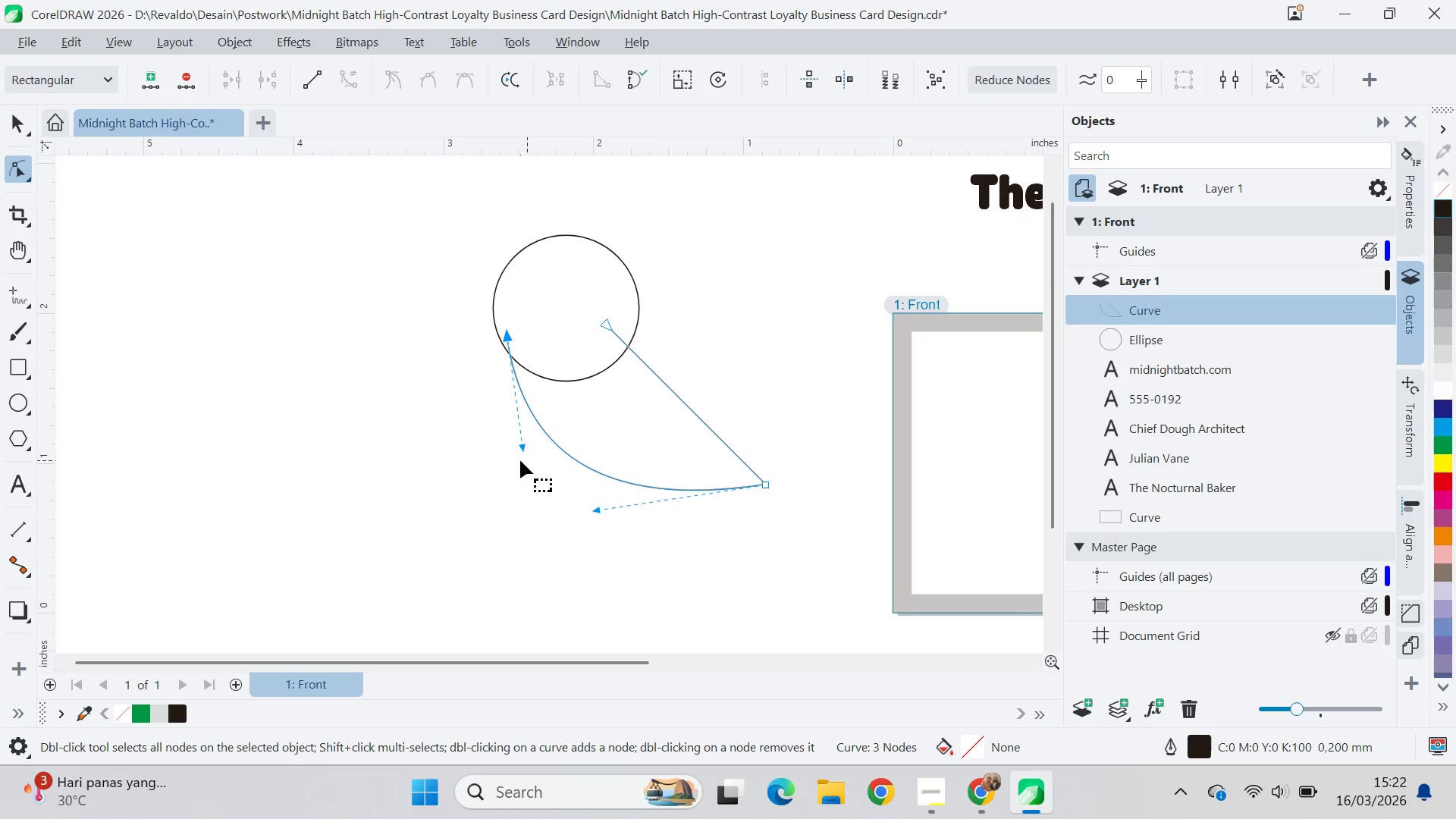 
left_click_drag(start_coordinate=[522, 447], to_coordinate=[505, 414])
 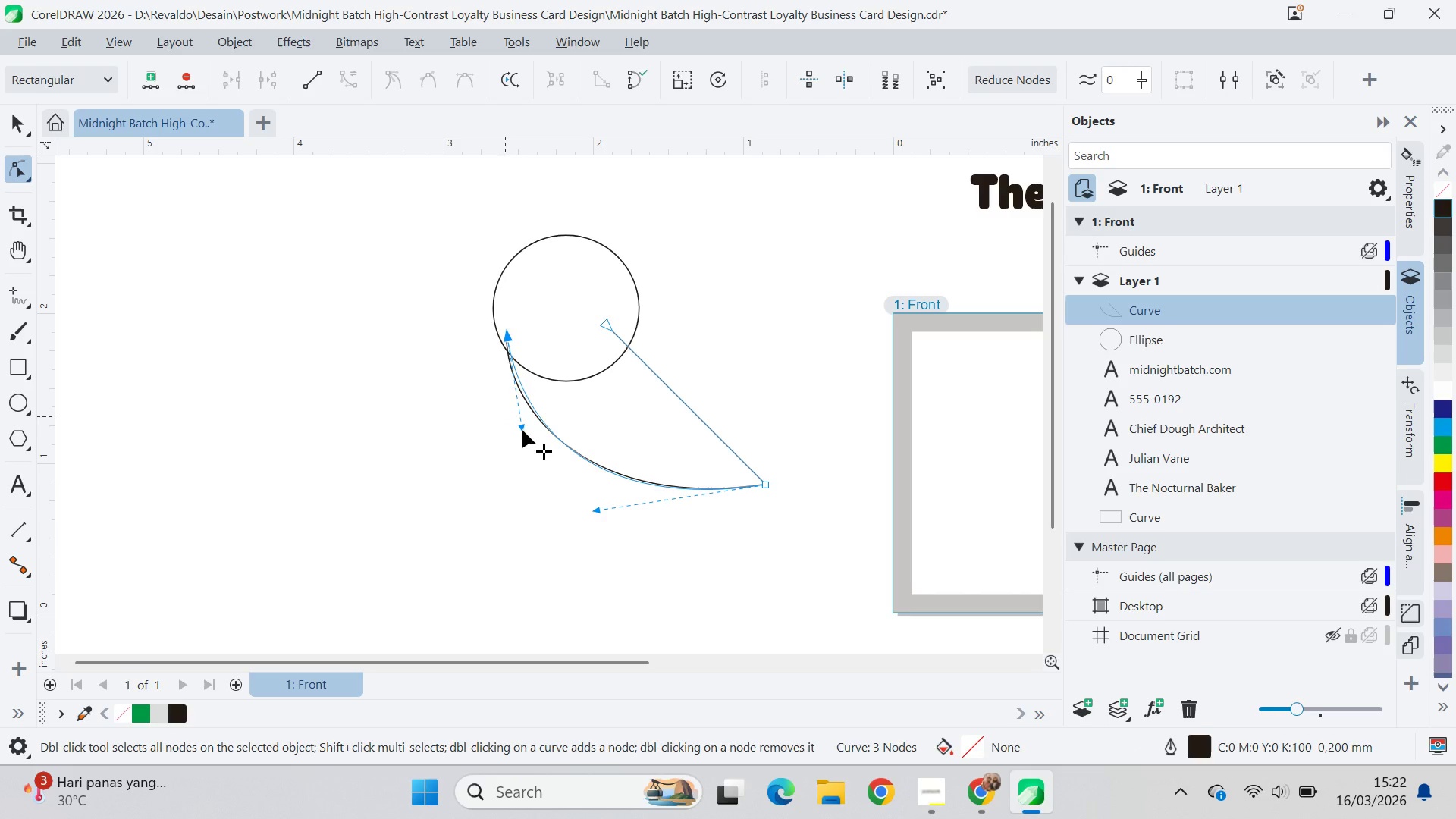 
hold_key(key=ShiftLeft, duration=0.7)
 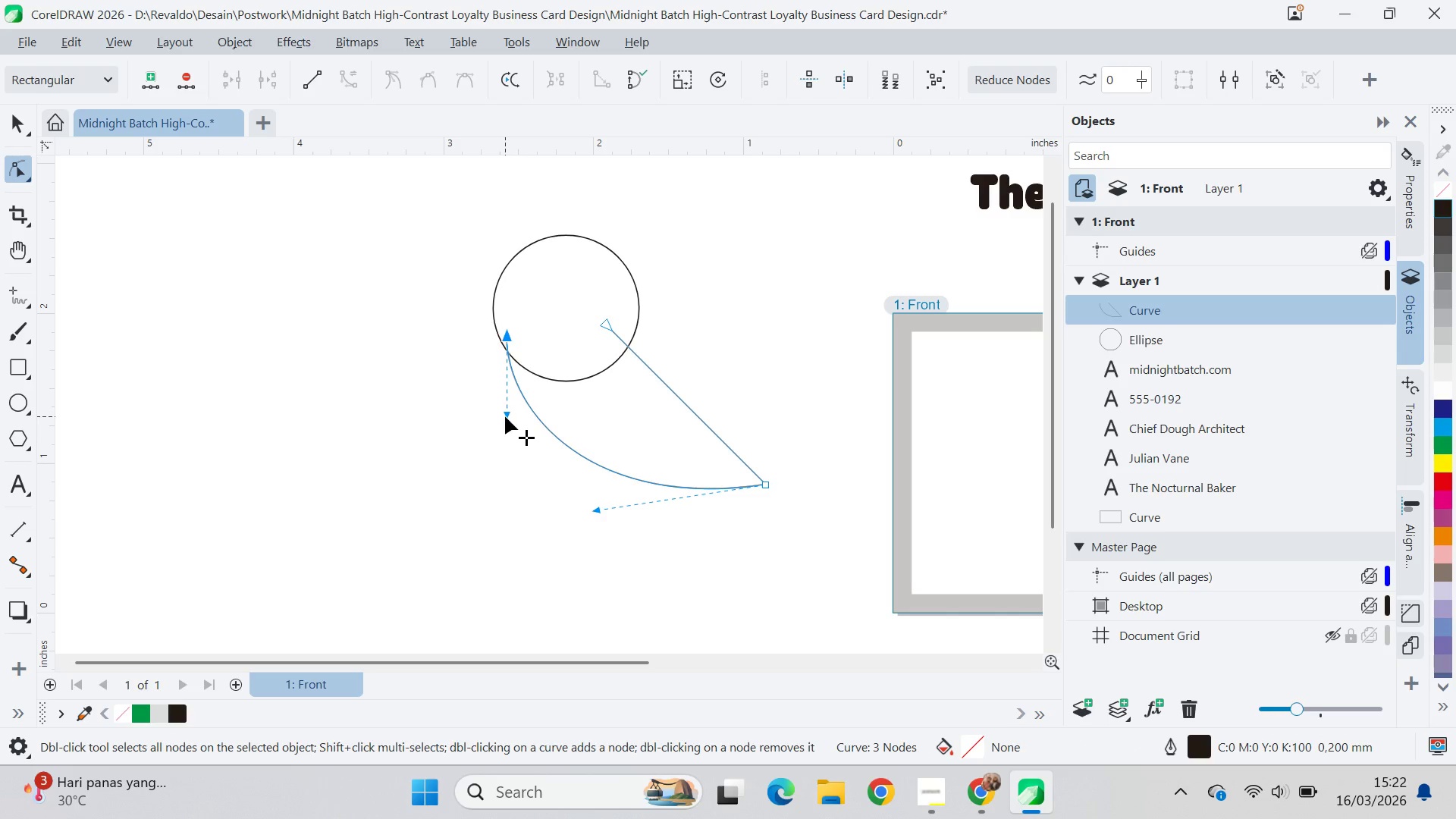 
left_click_drag(start_coordinate=[505, 416], to_coordinate=[459, 439])
 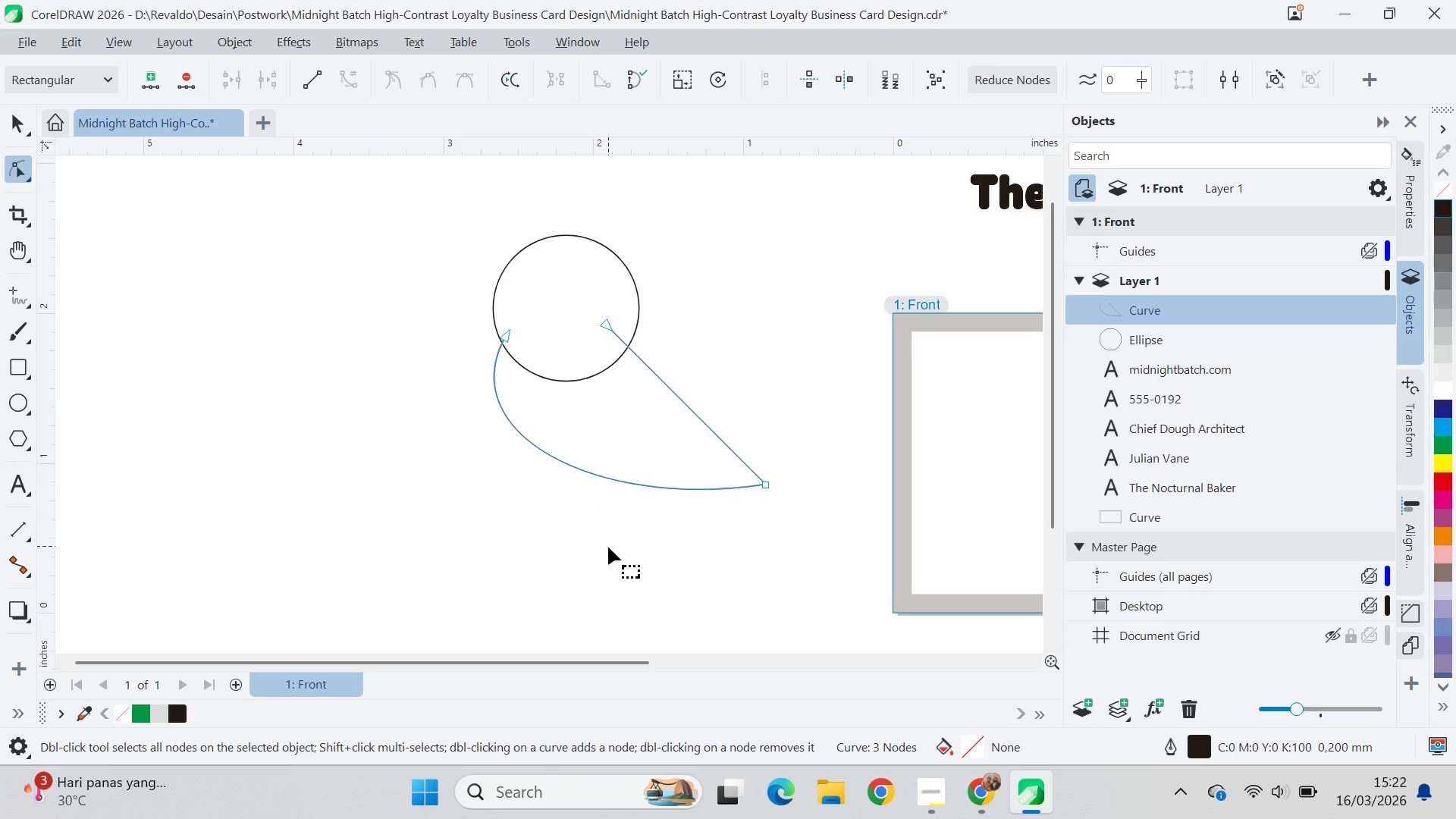 
hold_key(key=ShiftLeft, duration=1.5)
 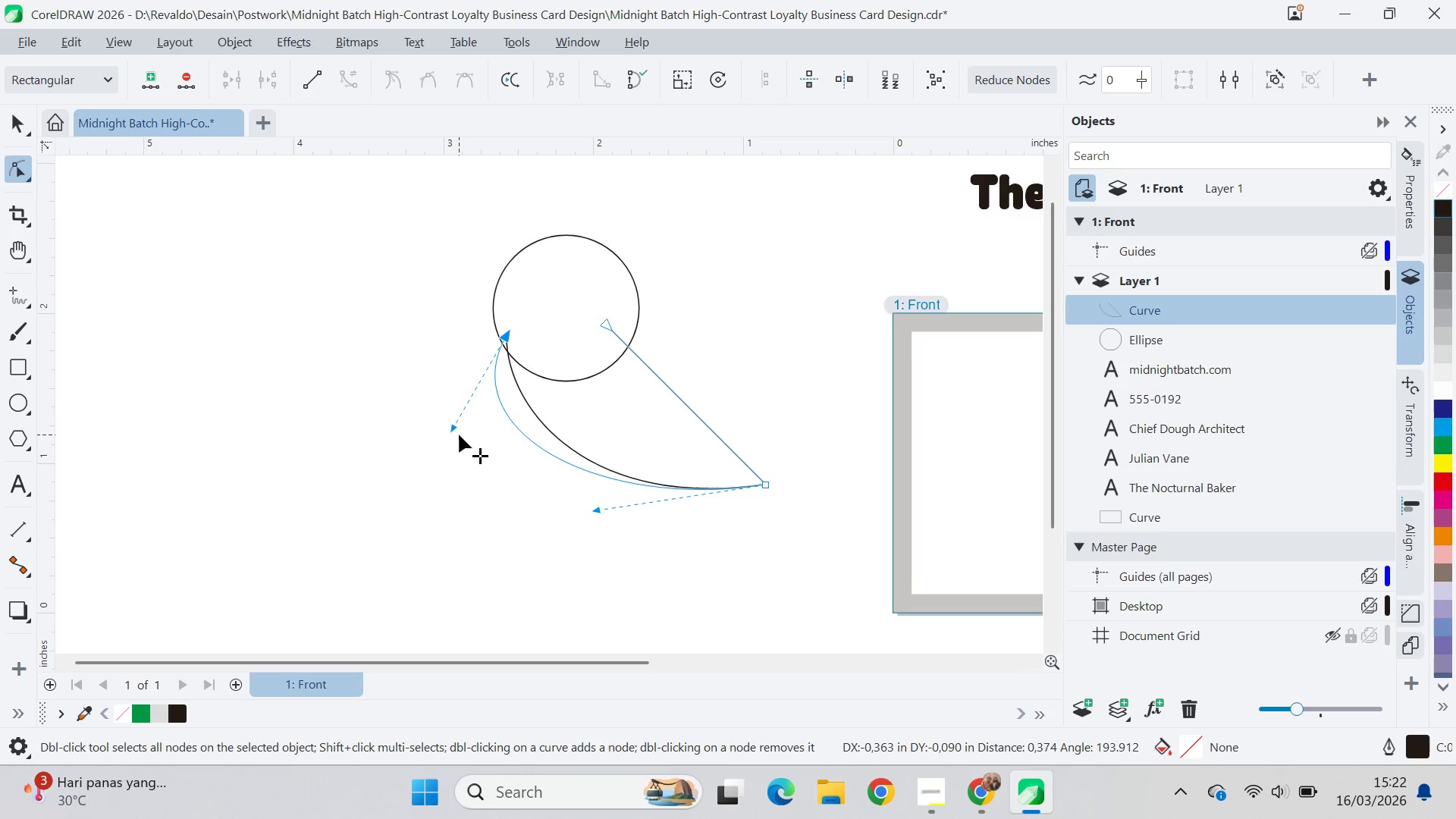 
hold_key(key=ShiftLeft, duration=1.12)
 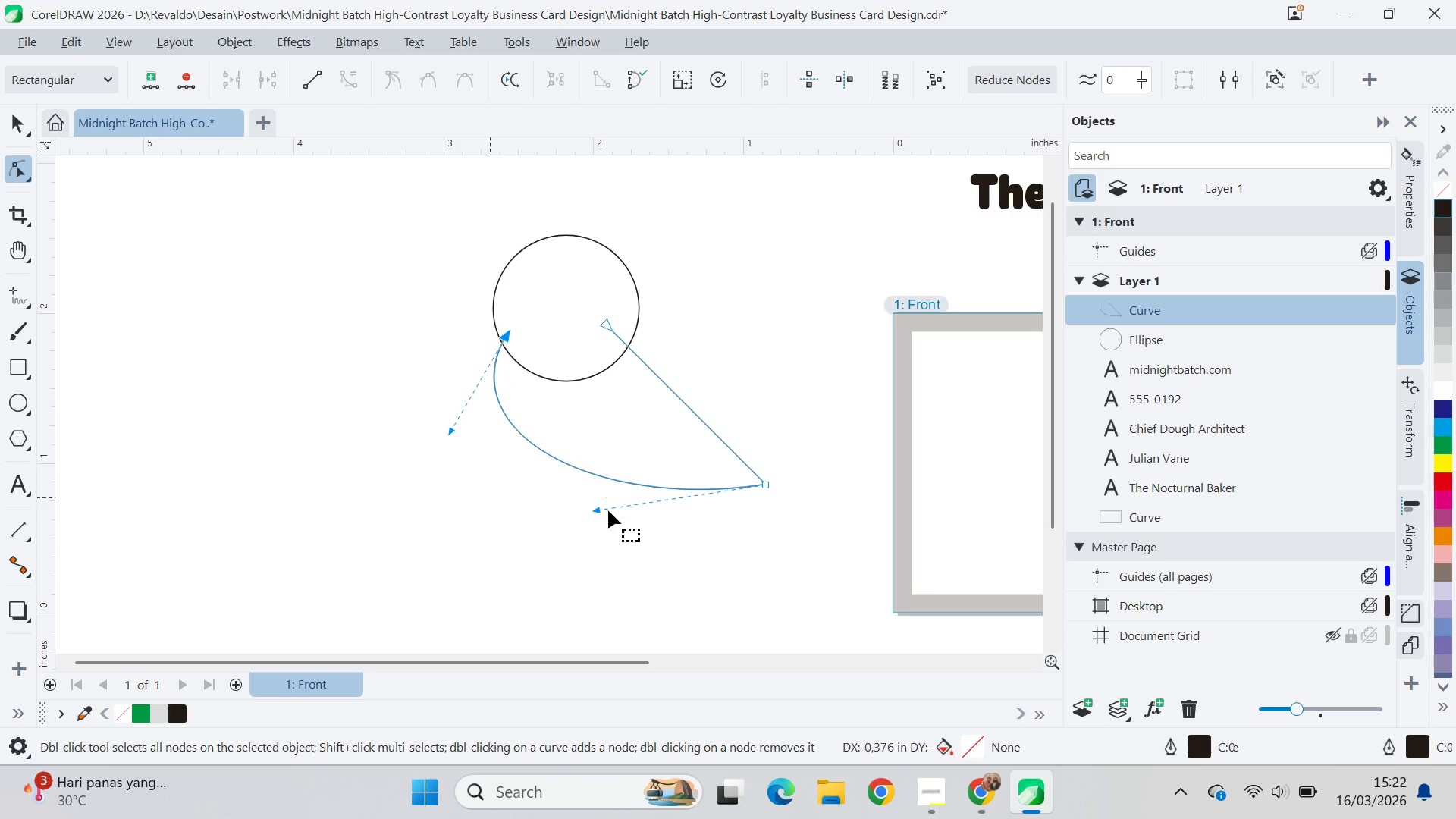 
left_click([608, 546])
 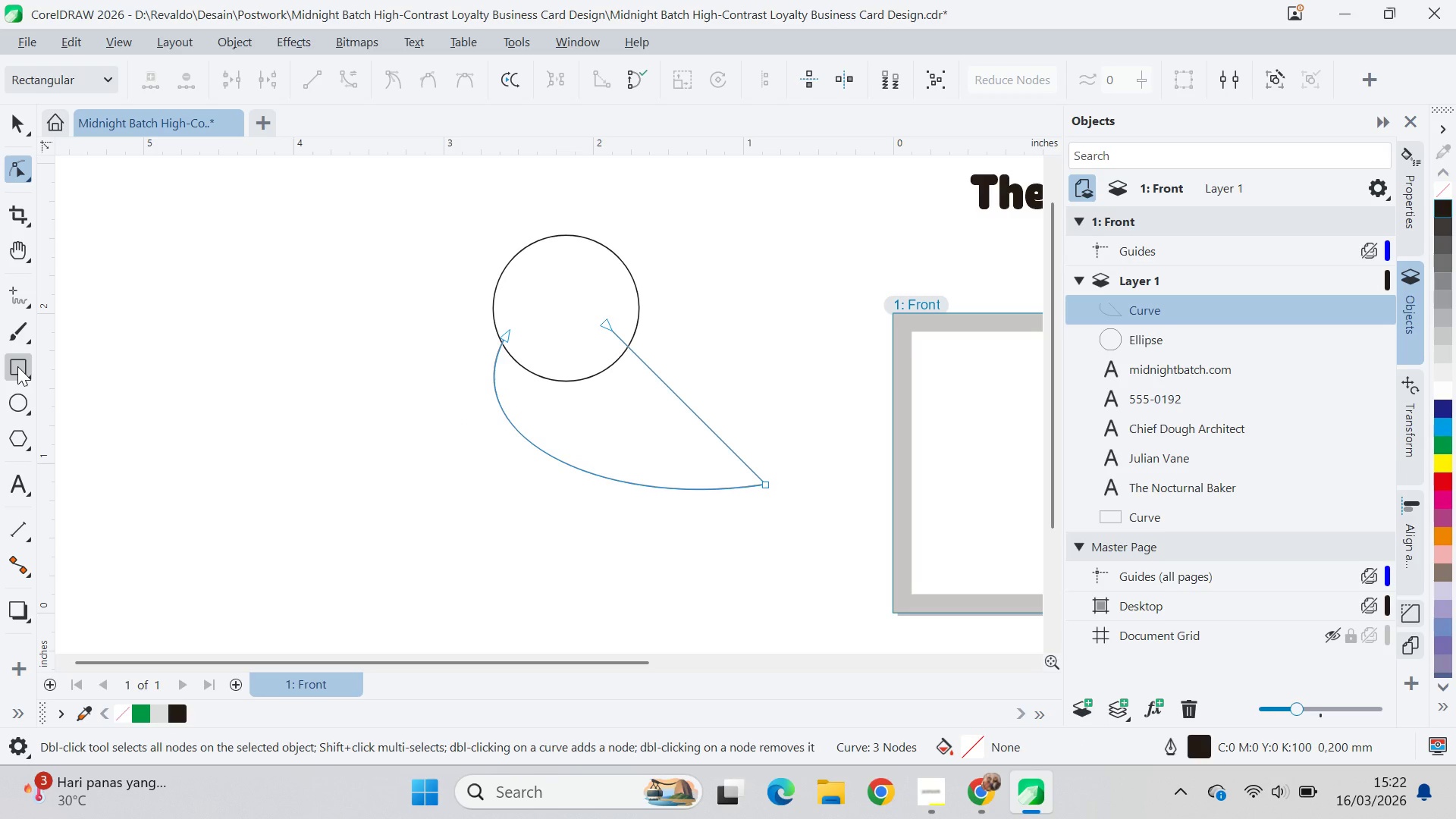 
left_click_drag(start_coordinate=[493, 481], to_coordinate=[686, 463])
 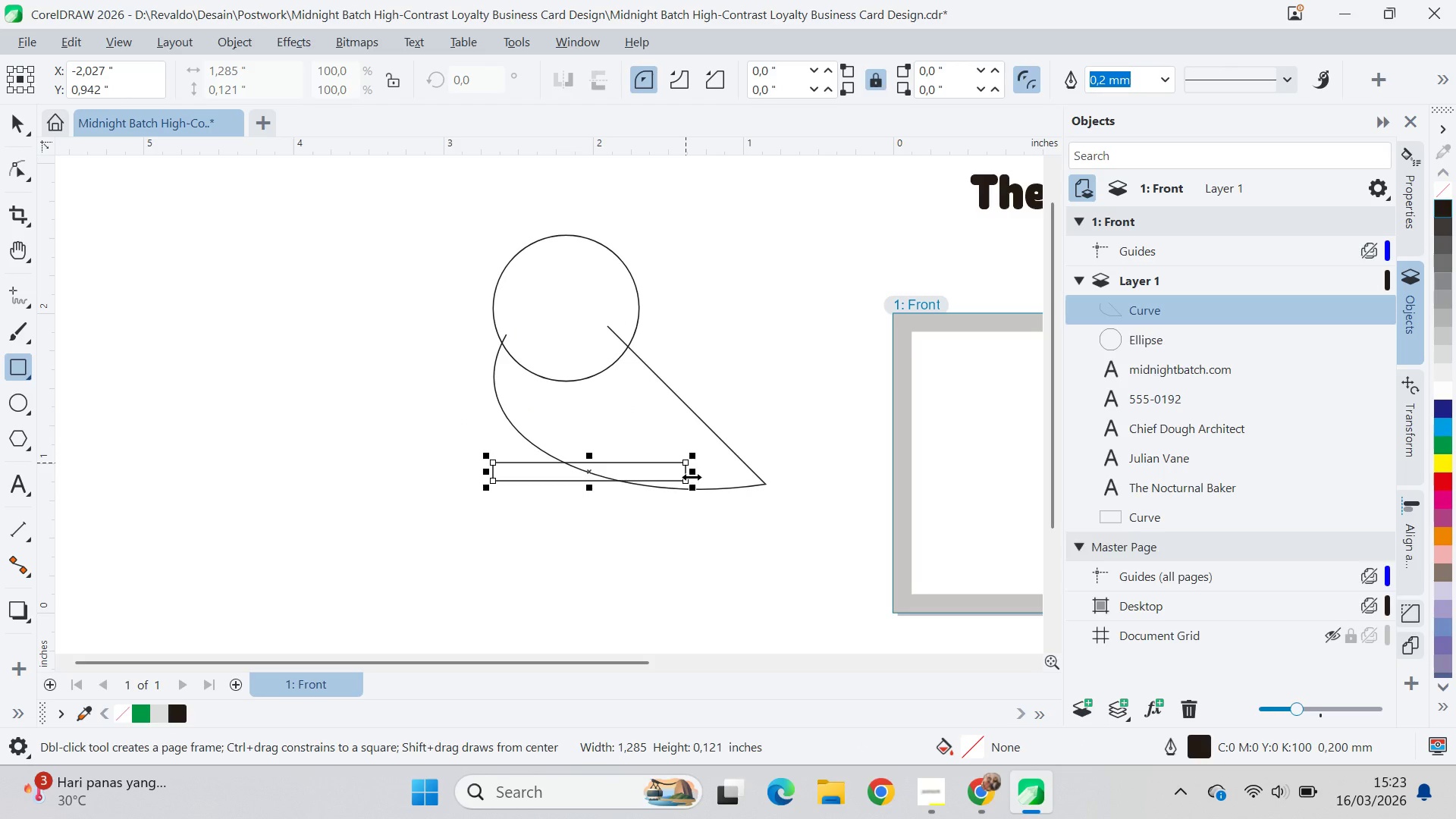 
key(V)
 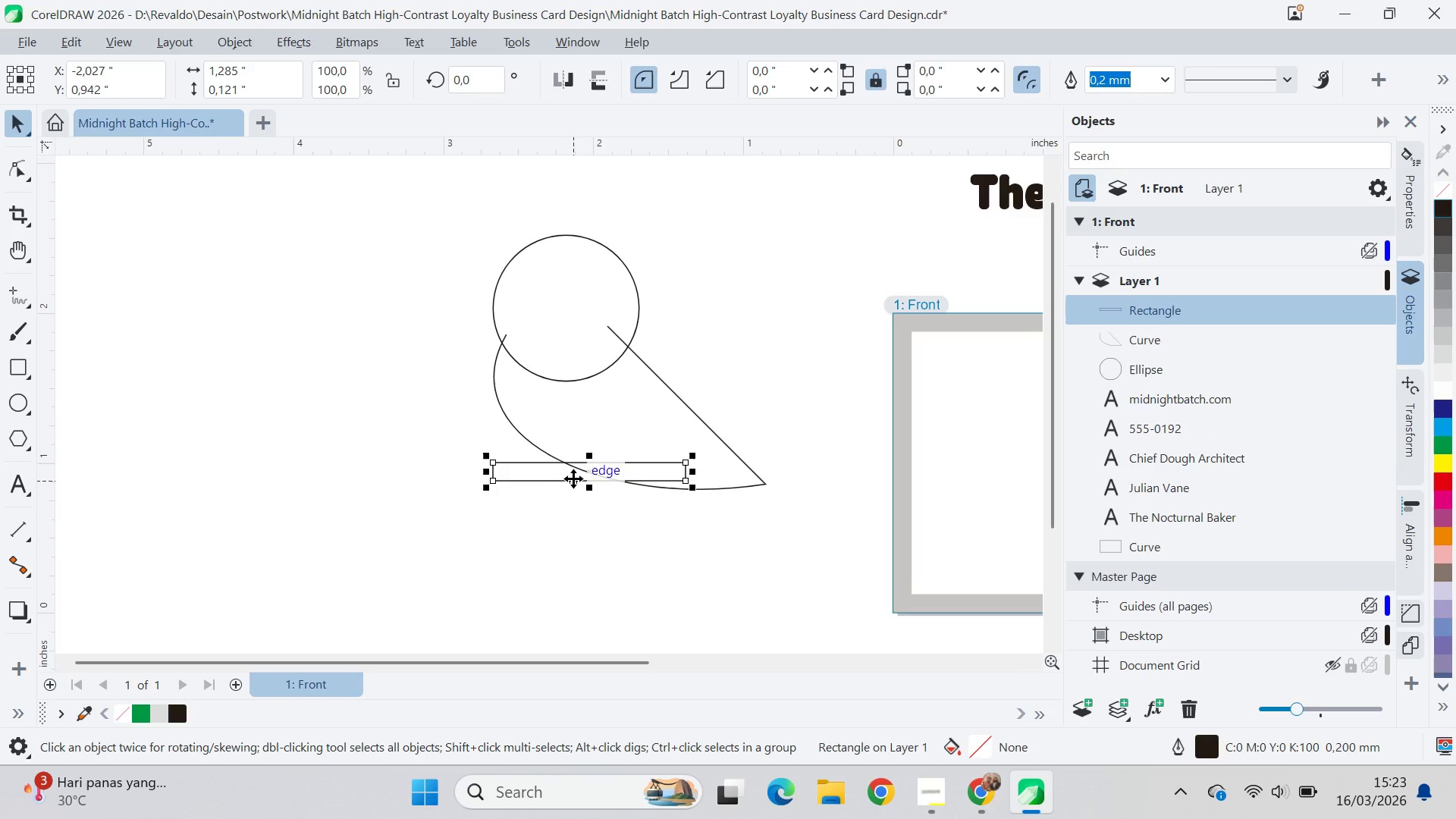 
left_click_drag(start_coordinate=[573, 479], to_coordinate=[593, 480])
 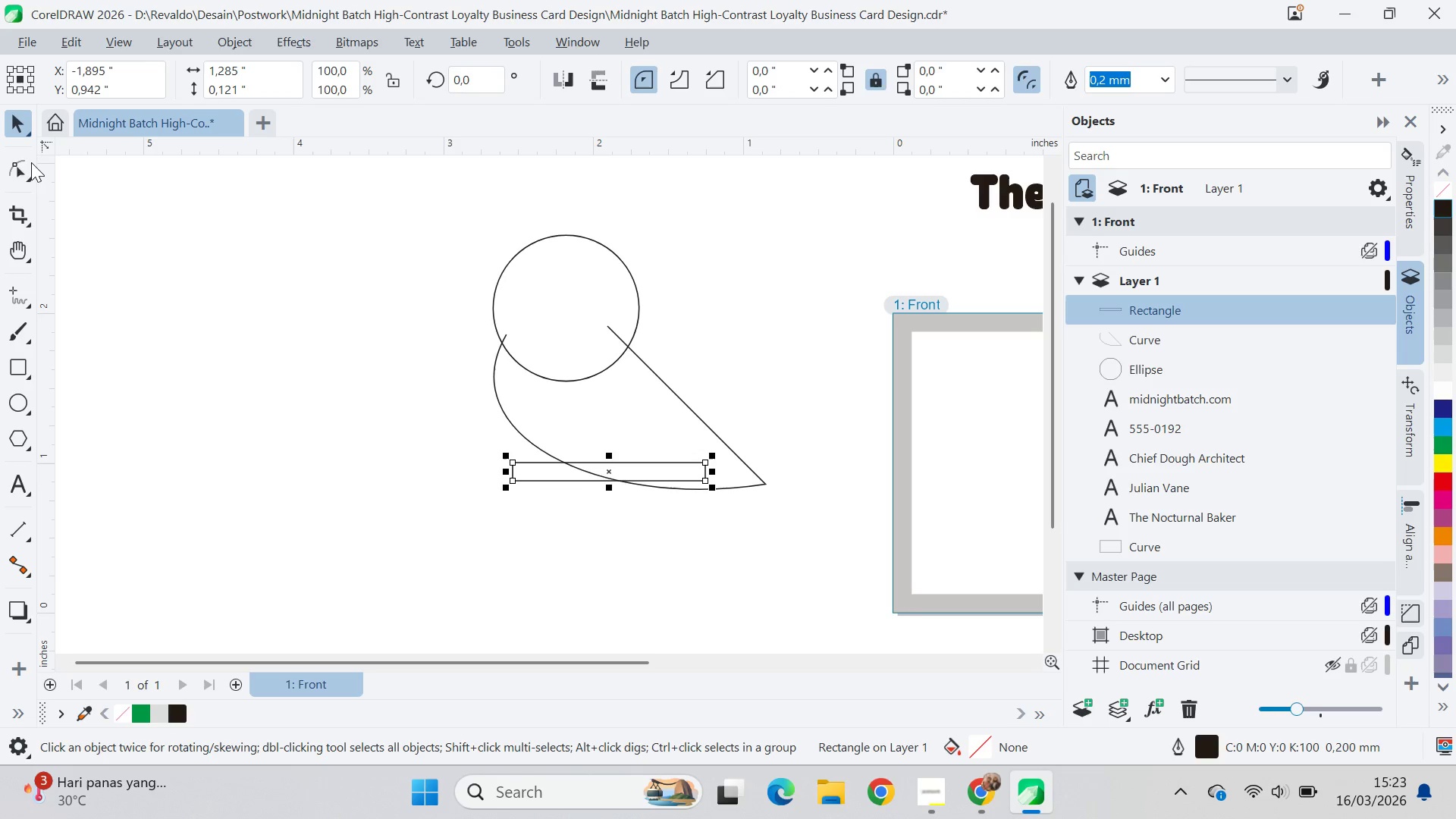 
left_click([24, 167])
 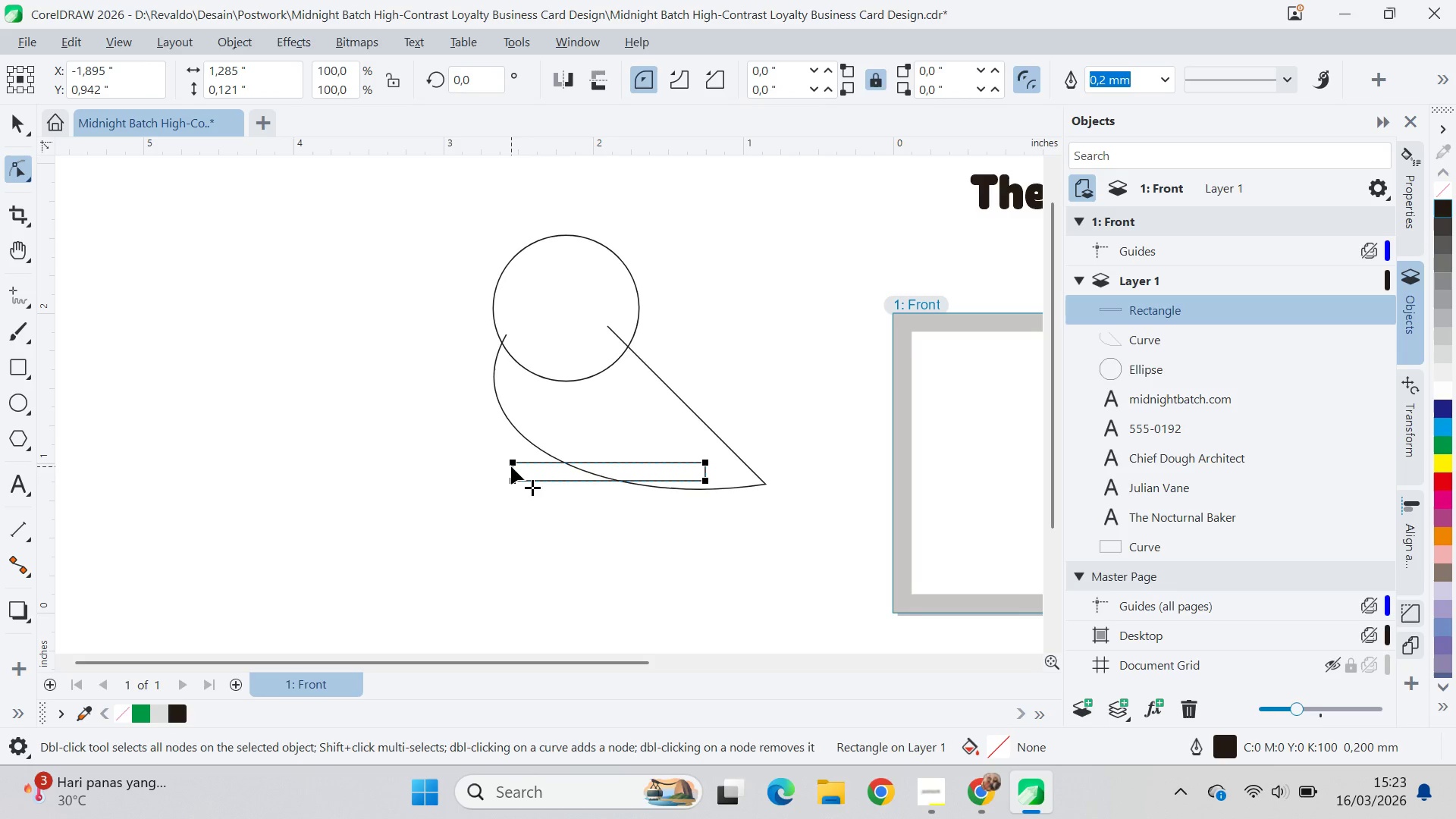 
left_click_drag(start_coordinate=[511, 466], to_coordinate=[619, 465])
 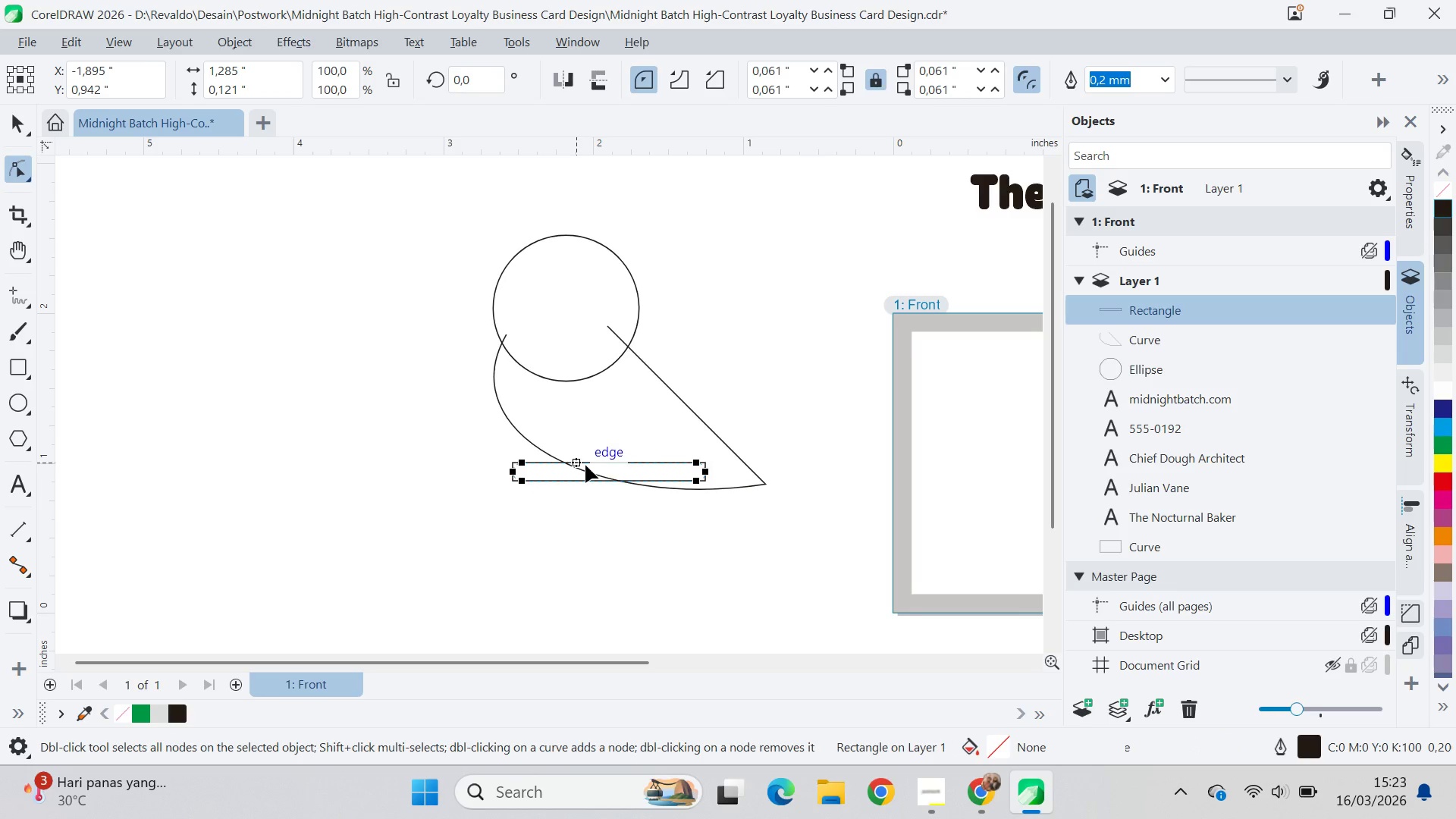 
key(V)
 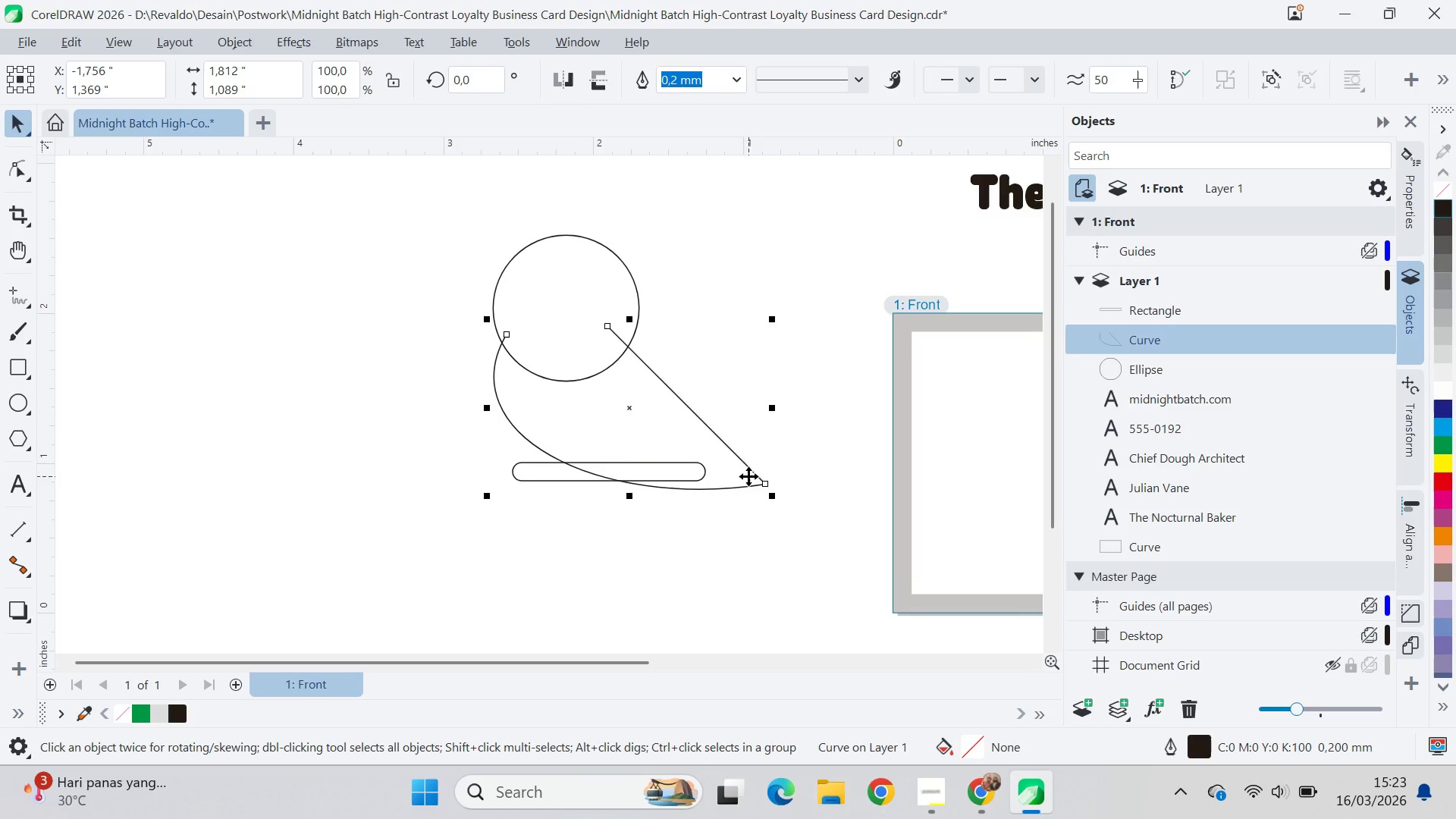 
left_click_drag(start_coordinate=[777, 498], to_coordinate=[761, 545])
 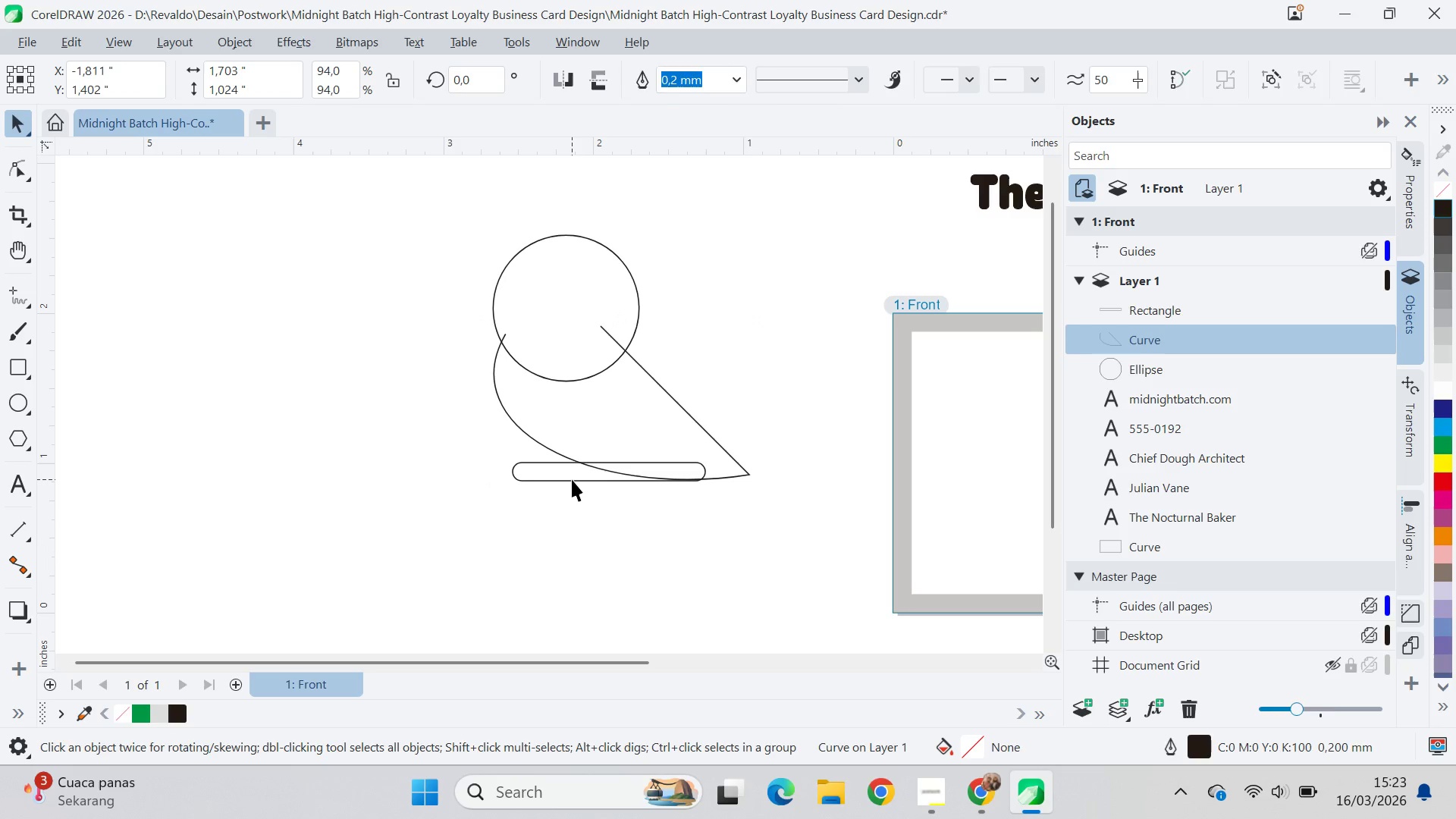 
left_click_drag(start_coordinate=[572, 479], to_coordinate=[519, 529])
 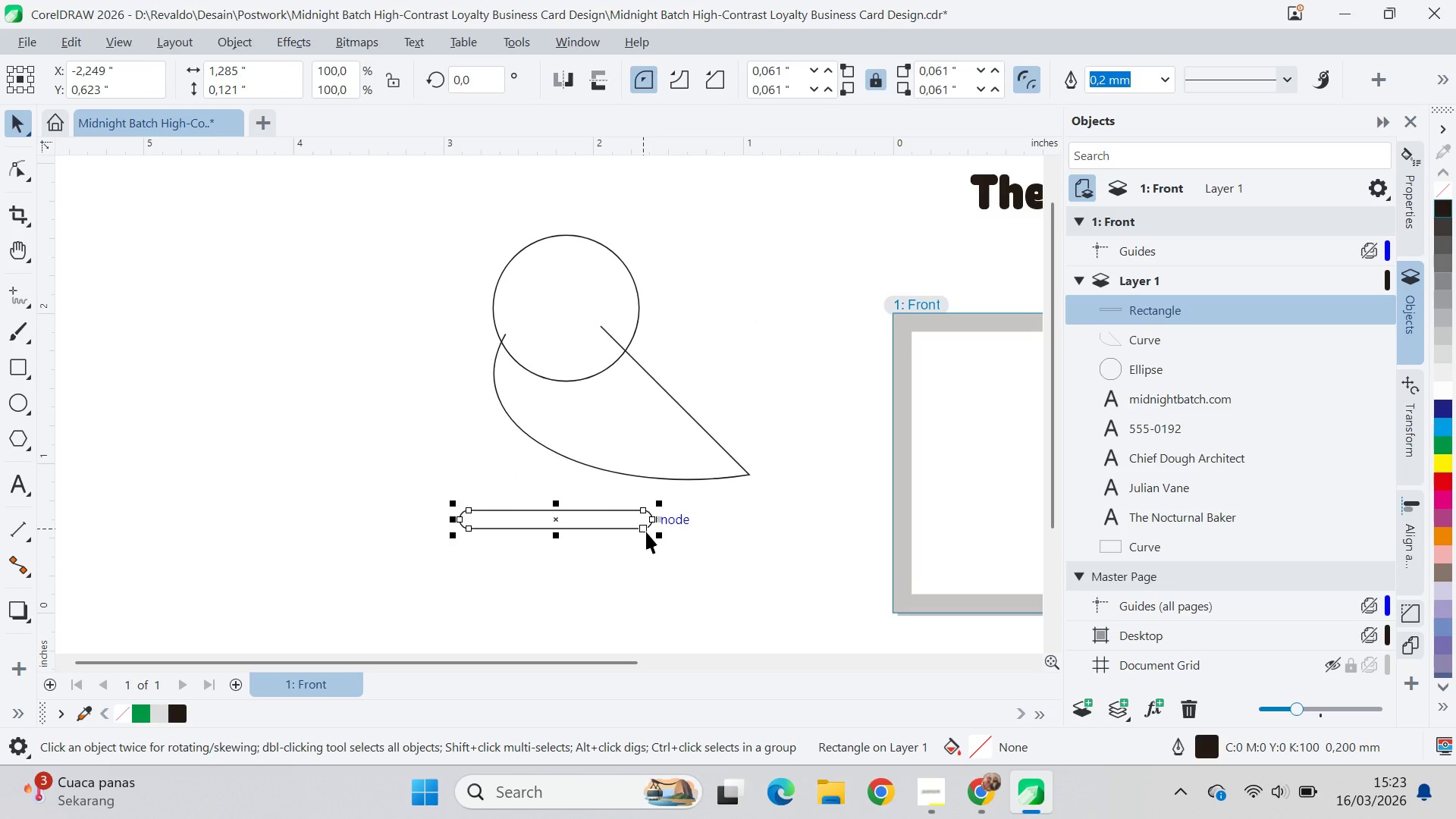 
left_click_drag(start_coordinate=[645, 529], to_coordinate=[690, 479])
 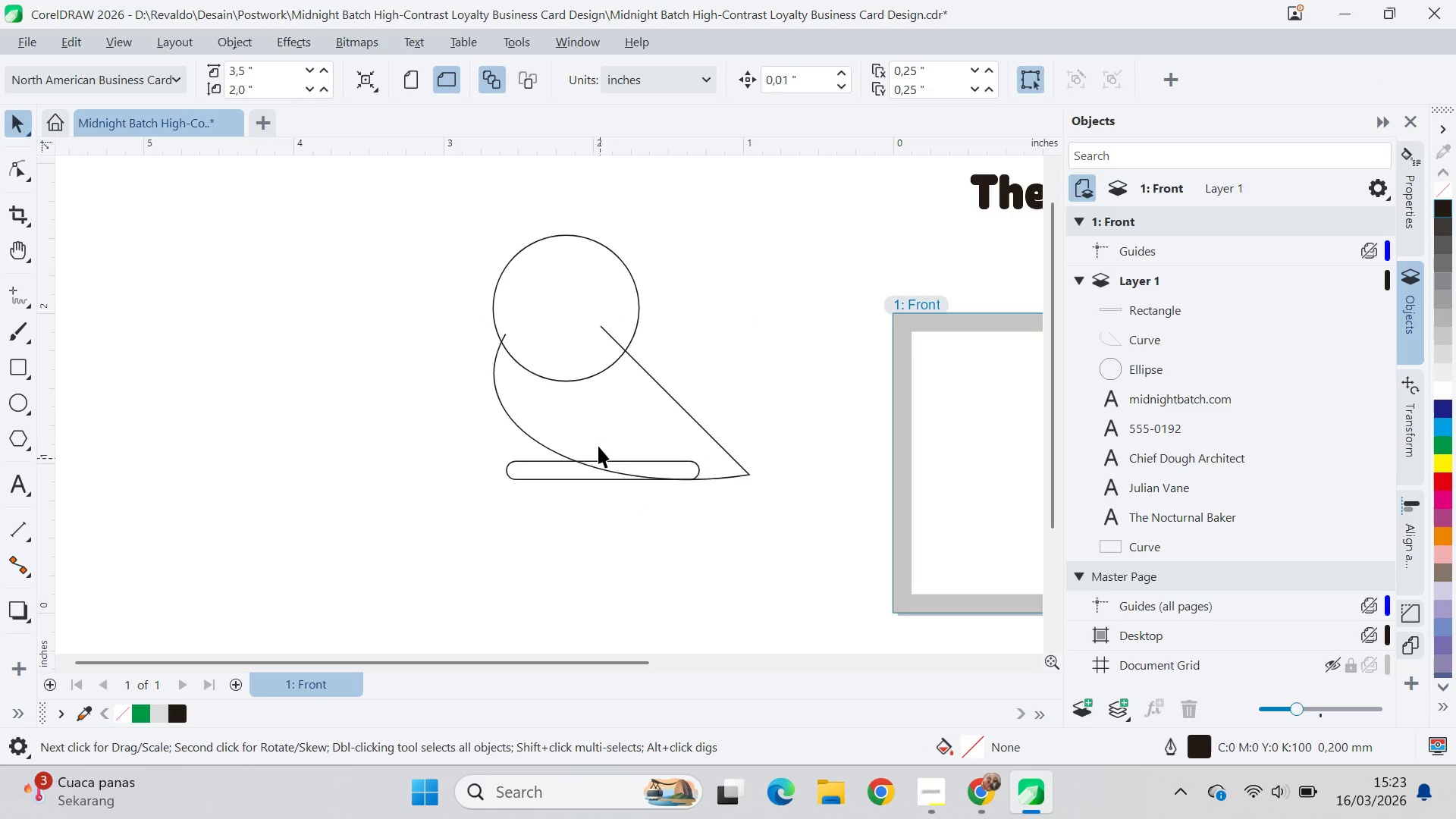 
key(Shift+ShiftLeft)
 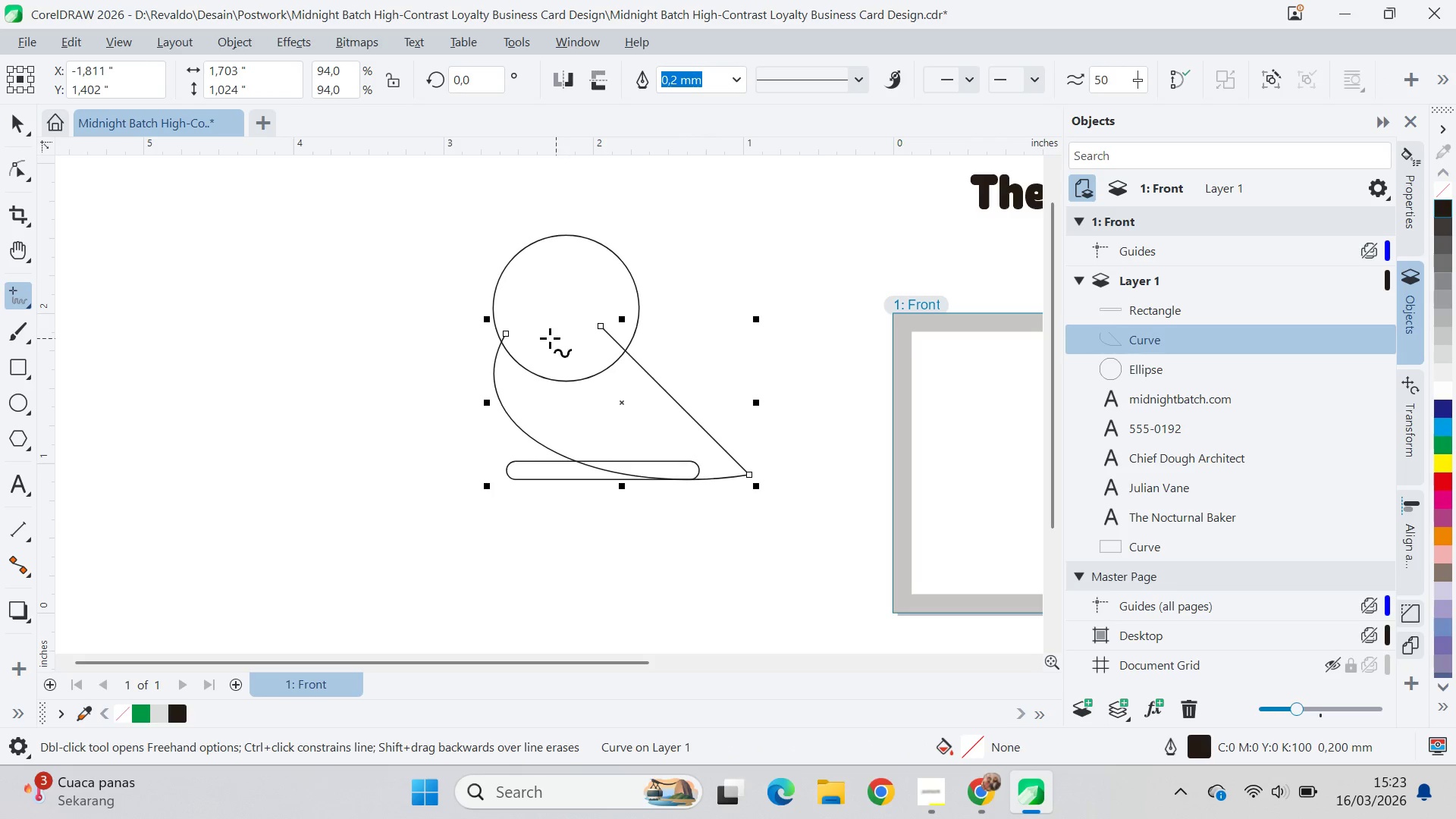 
left_click([505, 340])
 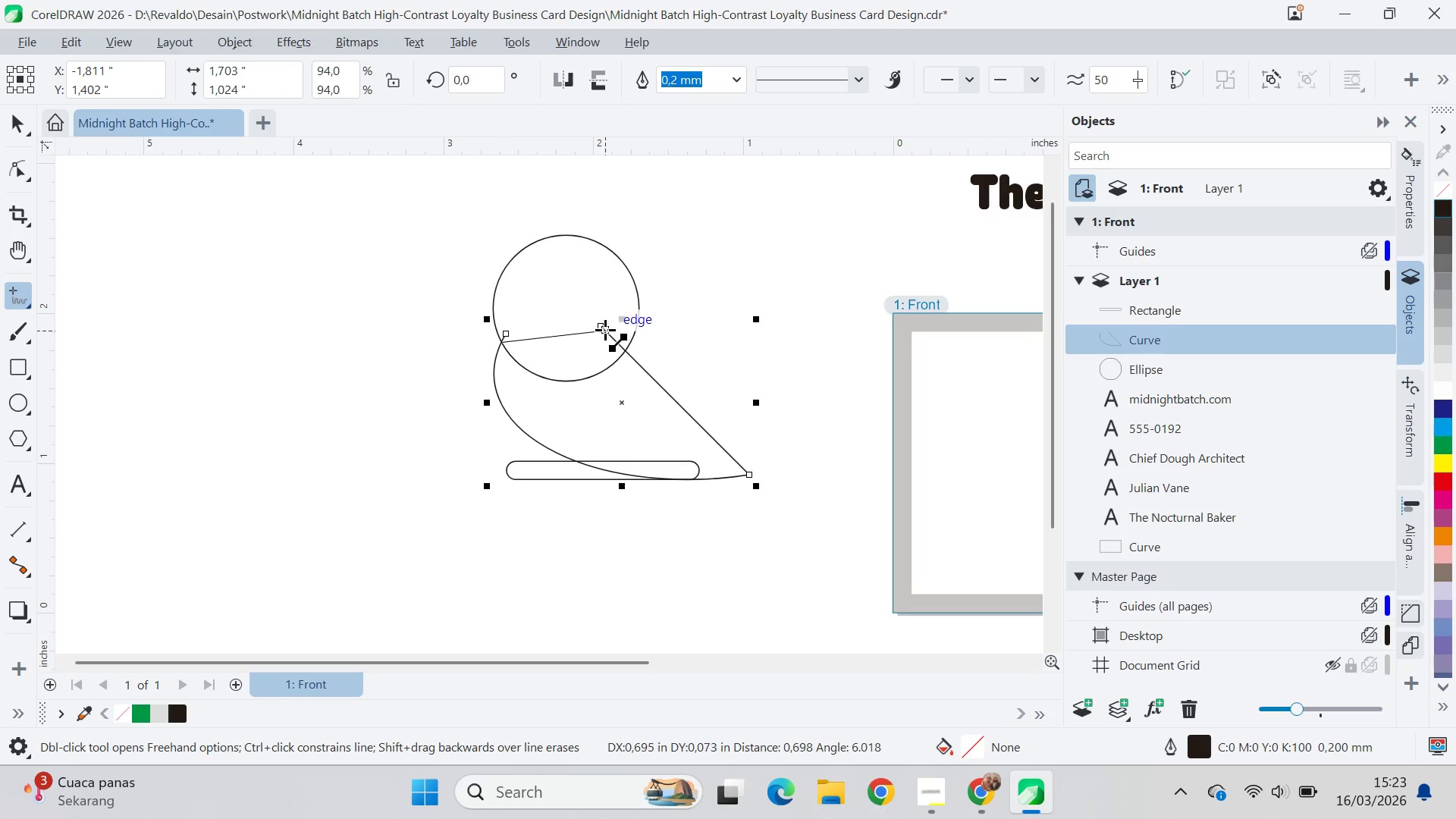 
left_click_drag(start_coordinate=[605, 330], to_coordinate=[604, 326])
 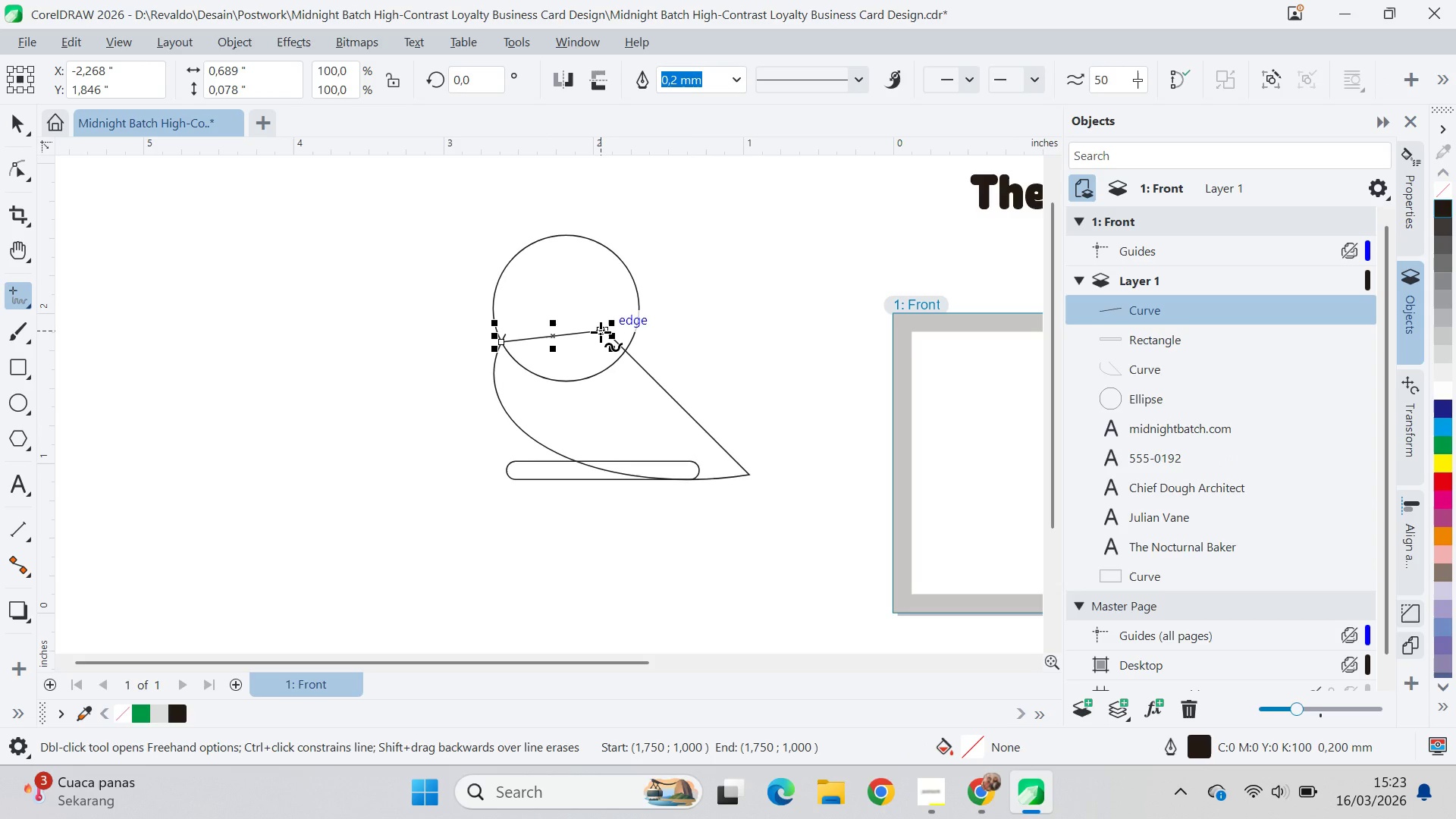 
key(Control+Z)
 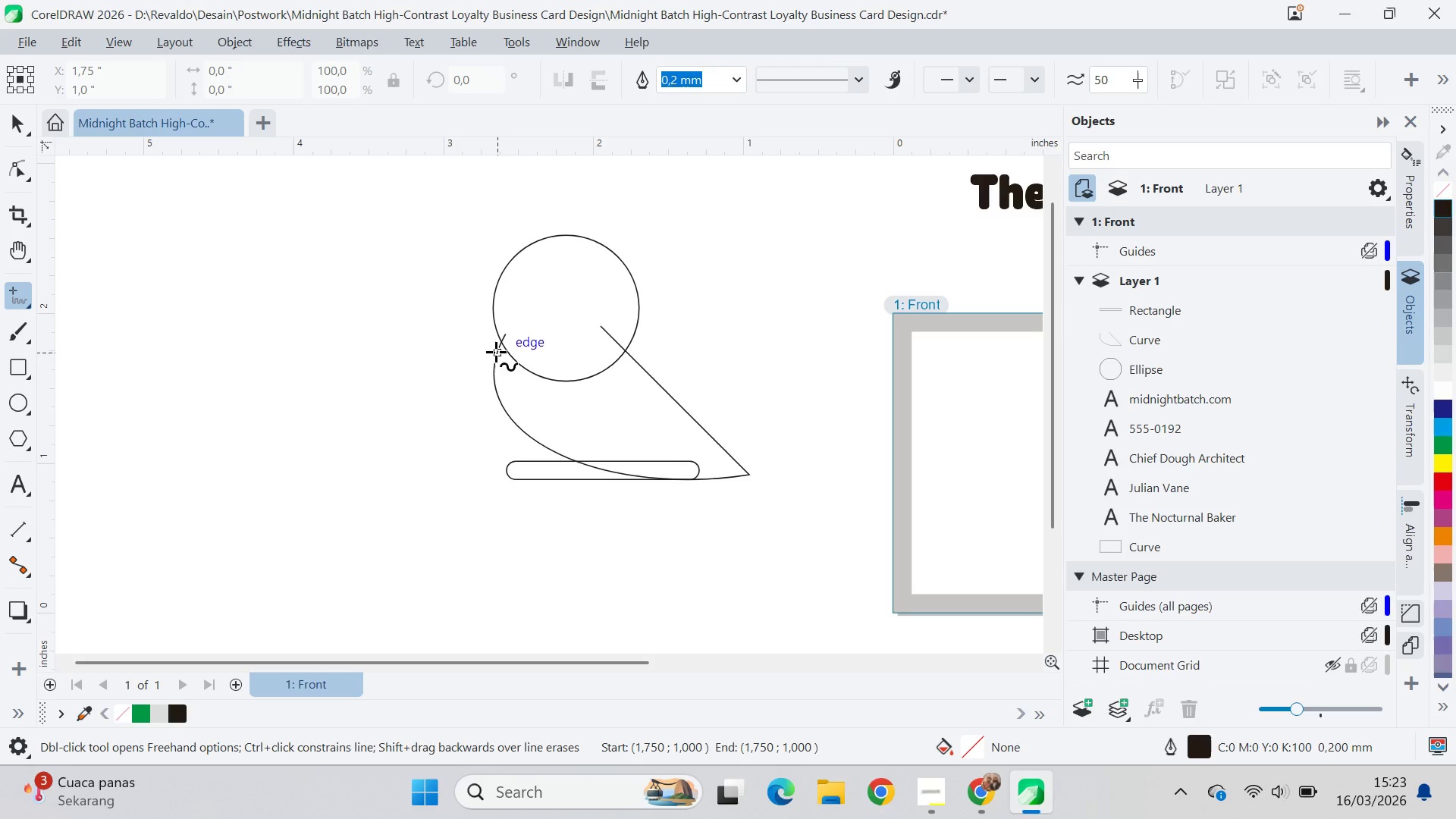 
key(V)
 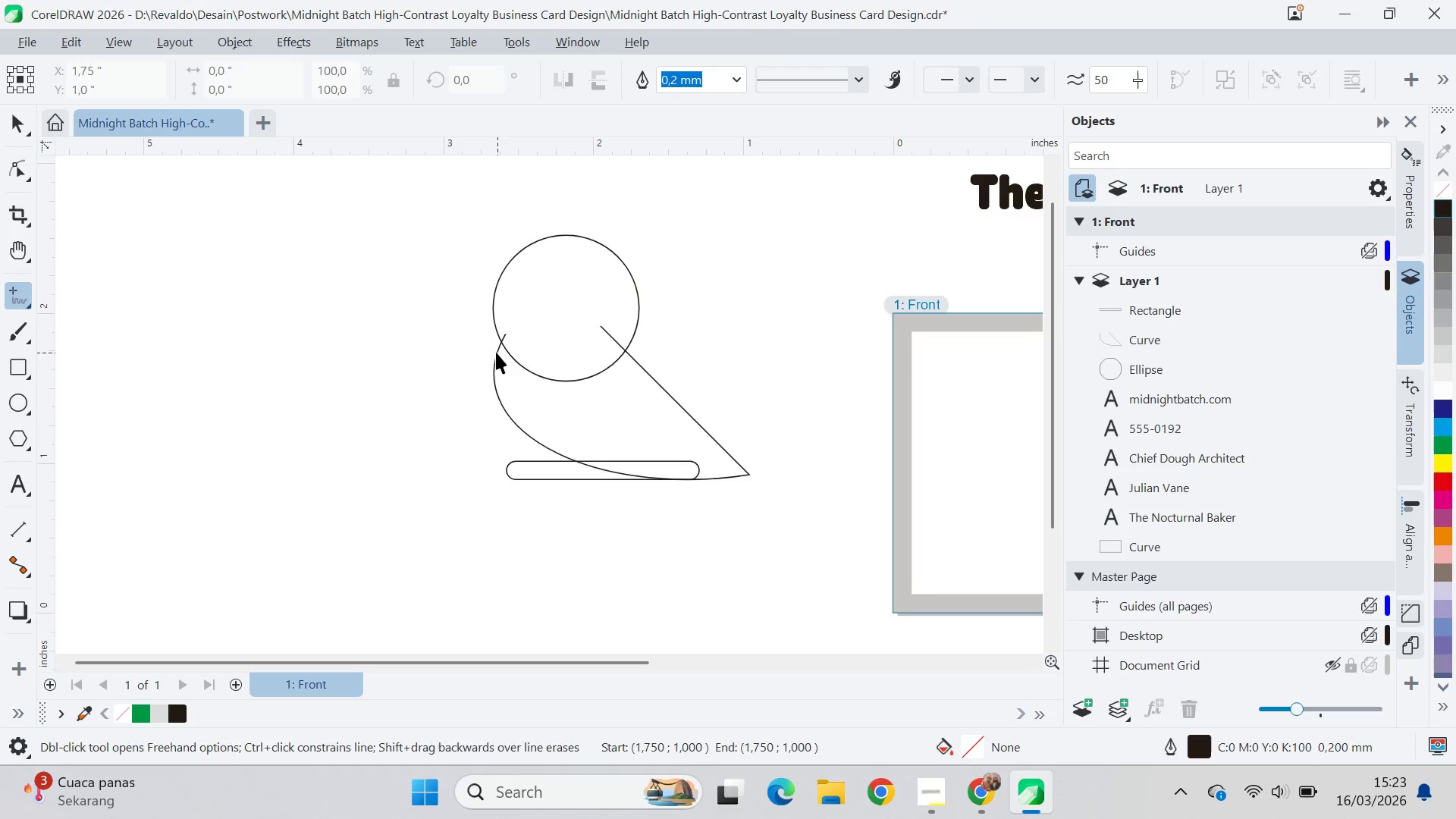 
left_click([496, 357])
 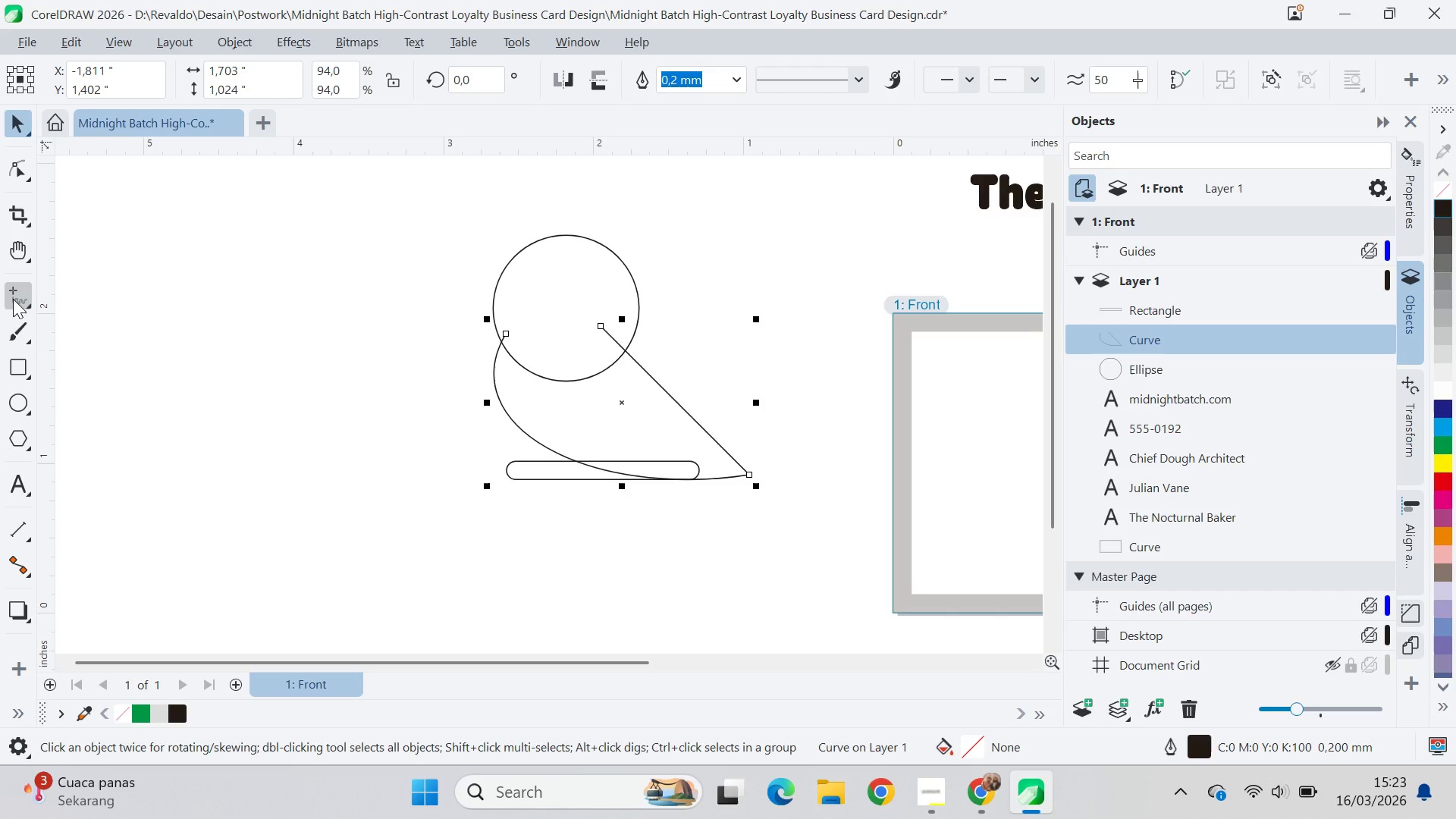 
left_click([13, 290])
 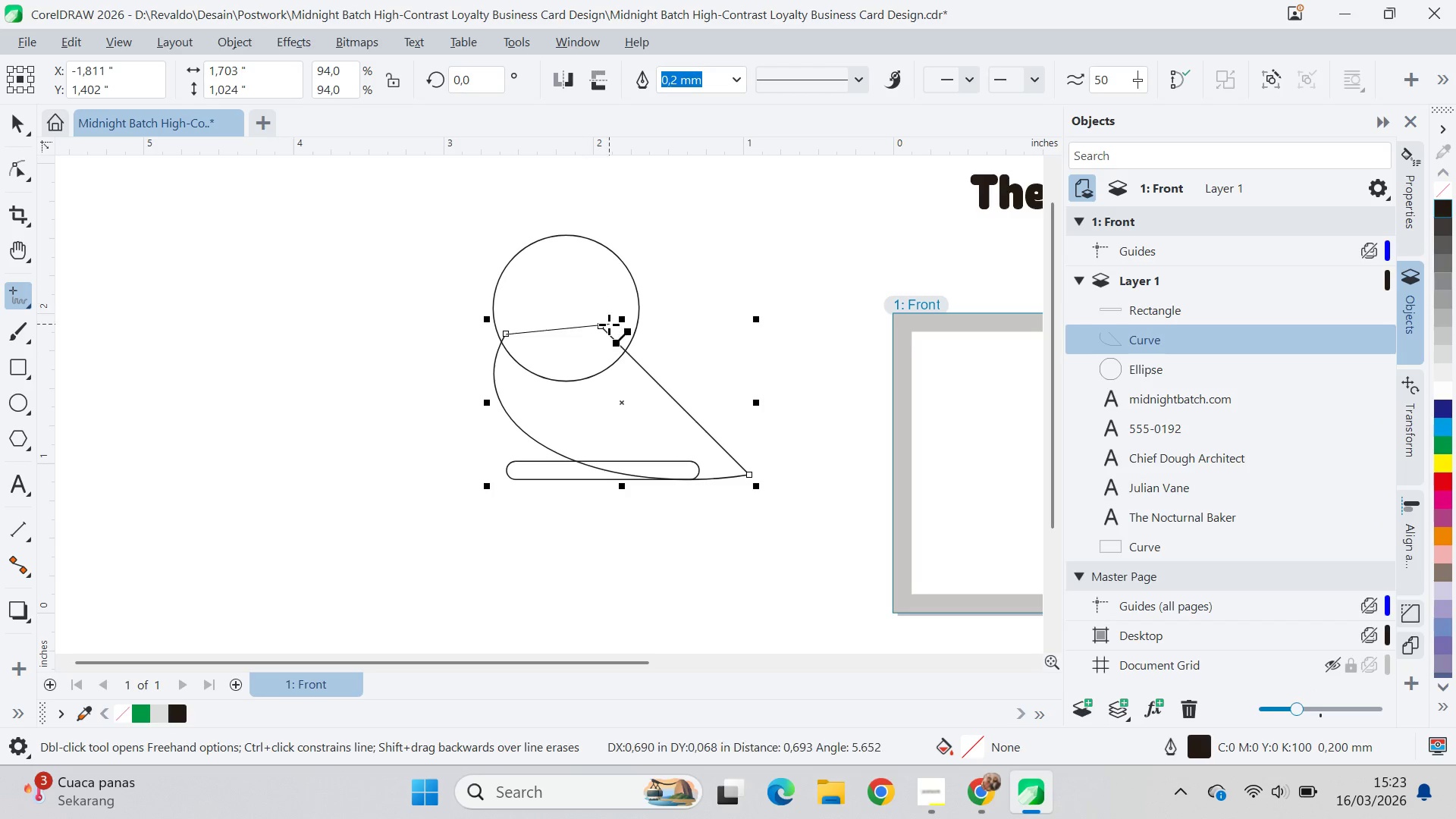 
left_click([597, 324])
 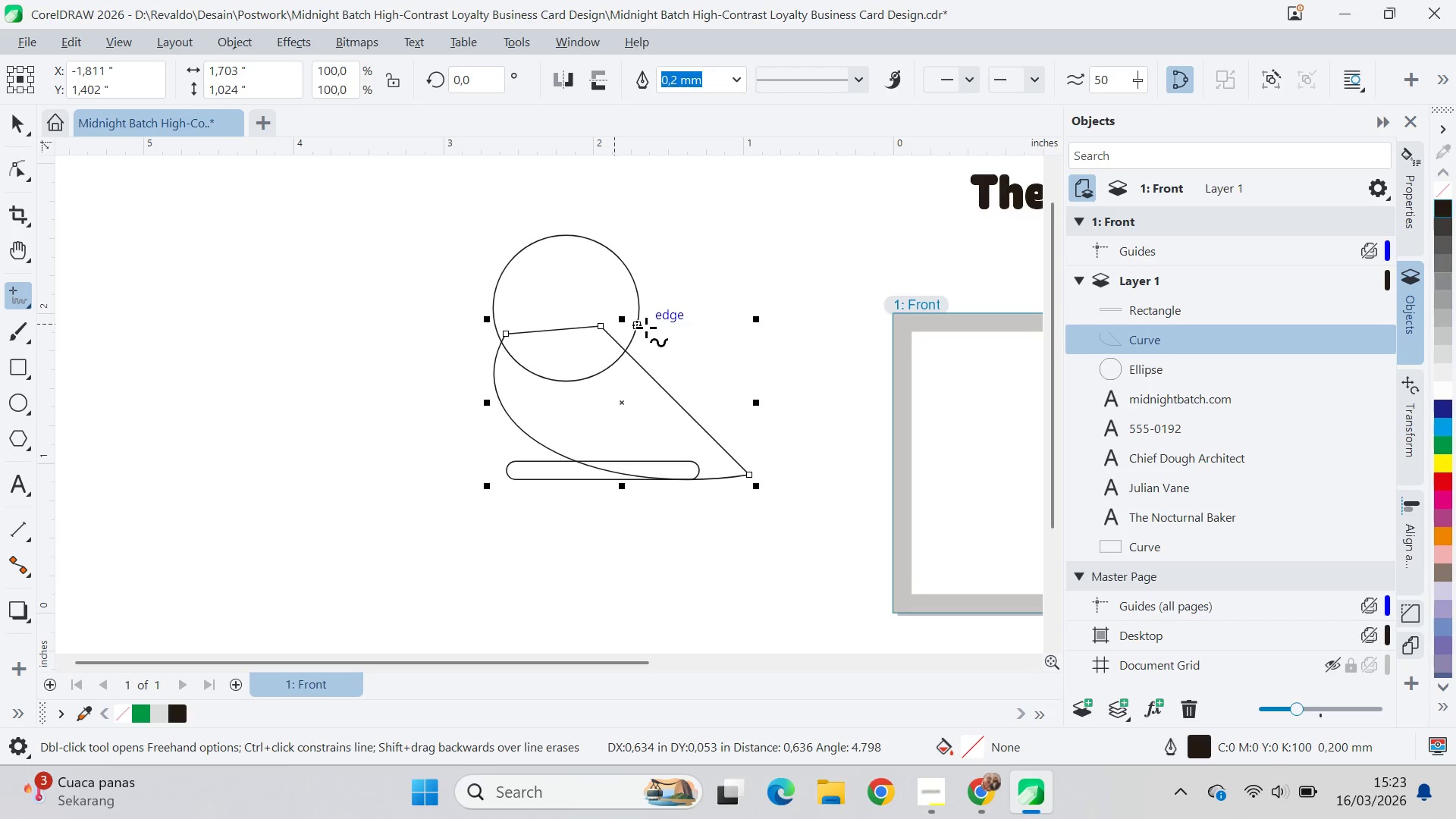 
key(V)
 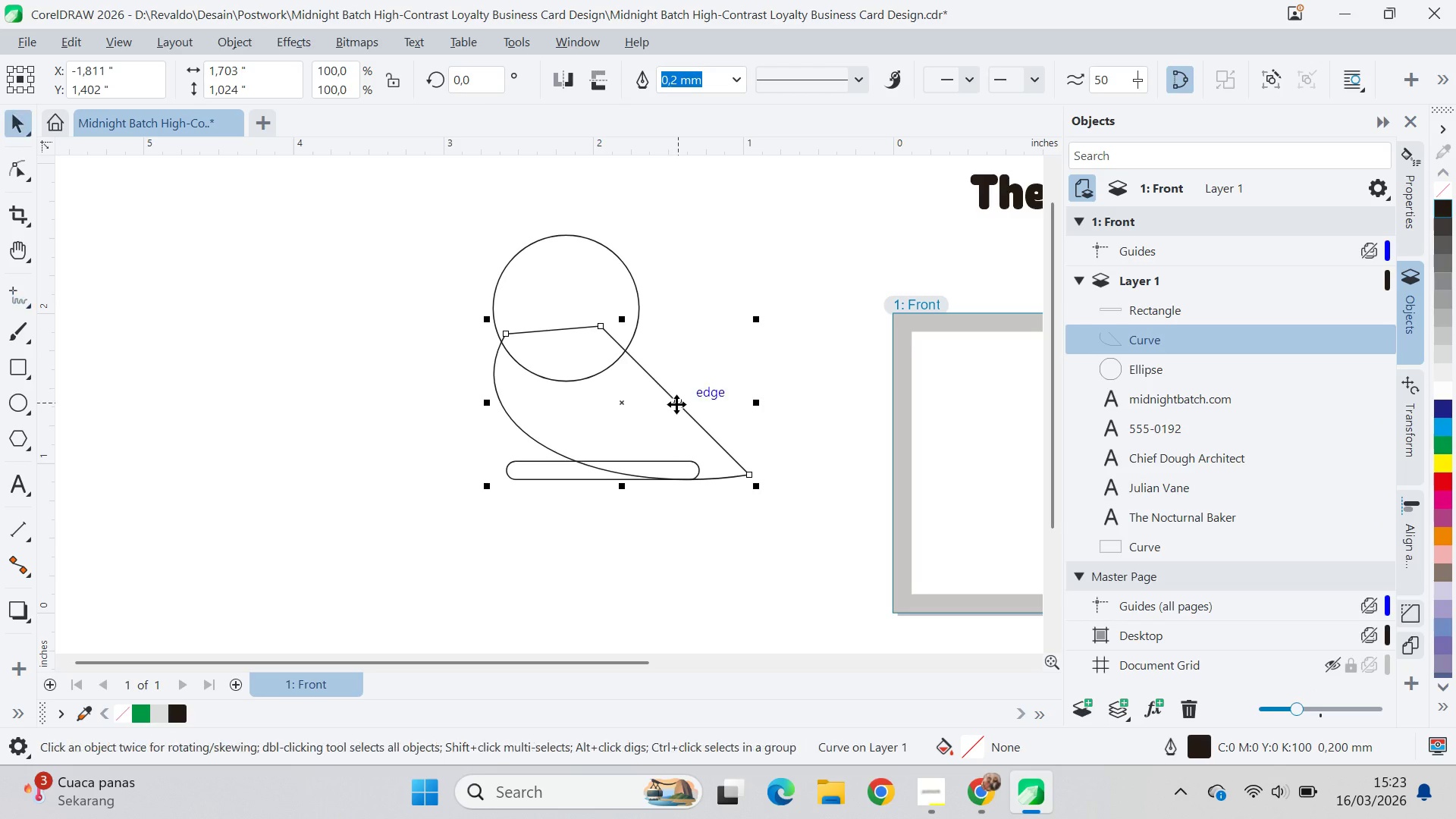 
left_click([676, 404])
 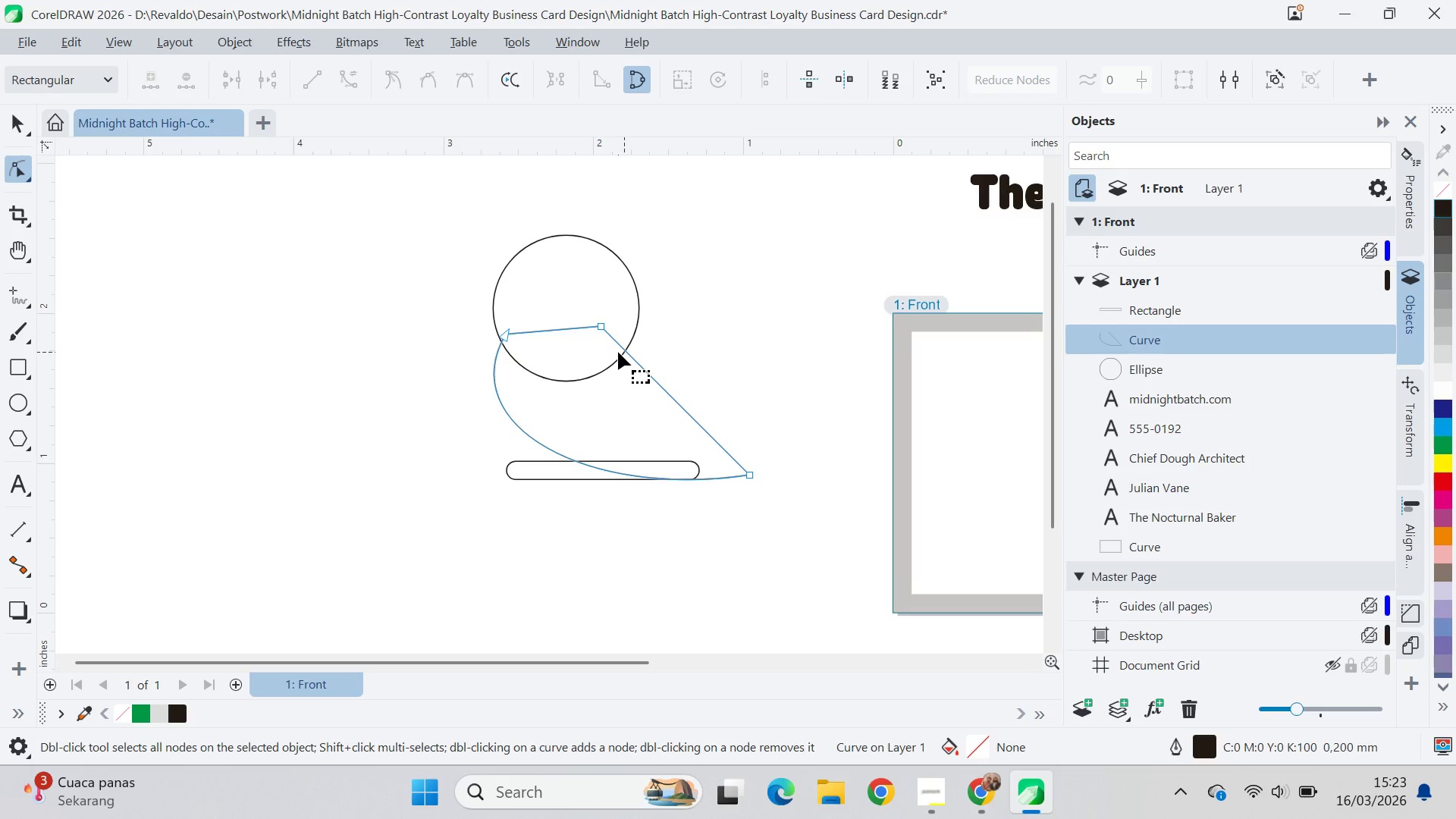 
left_click_drag(start_coordinate=[588, 318], to_coordinate=[783, 480])
 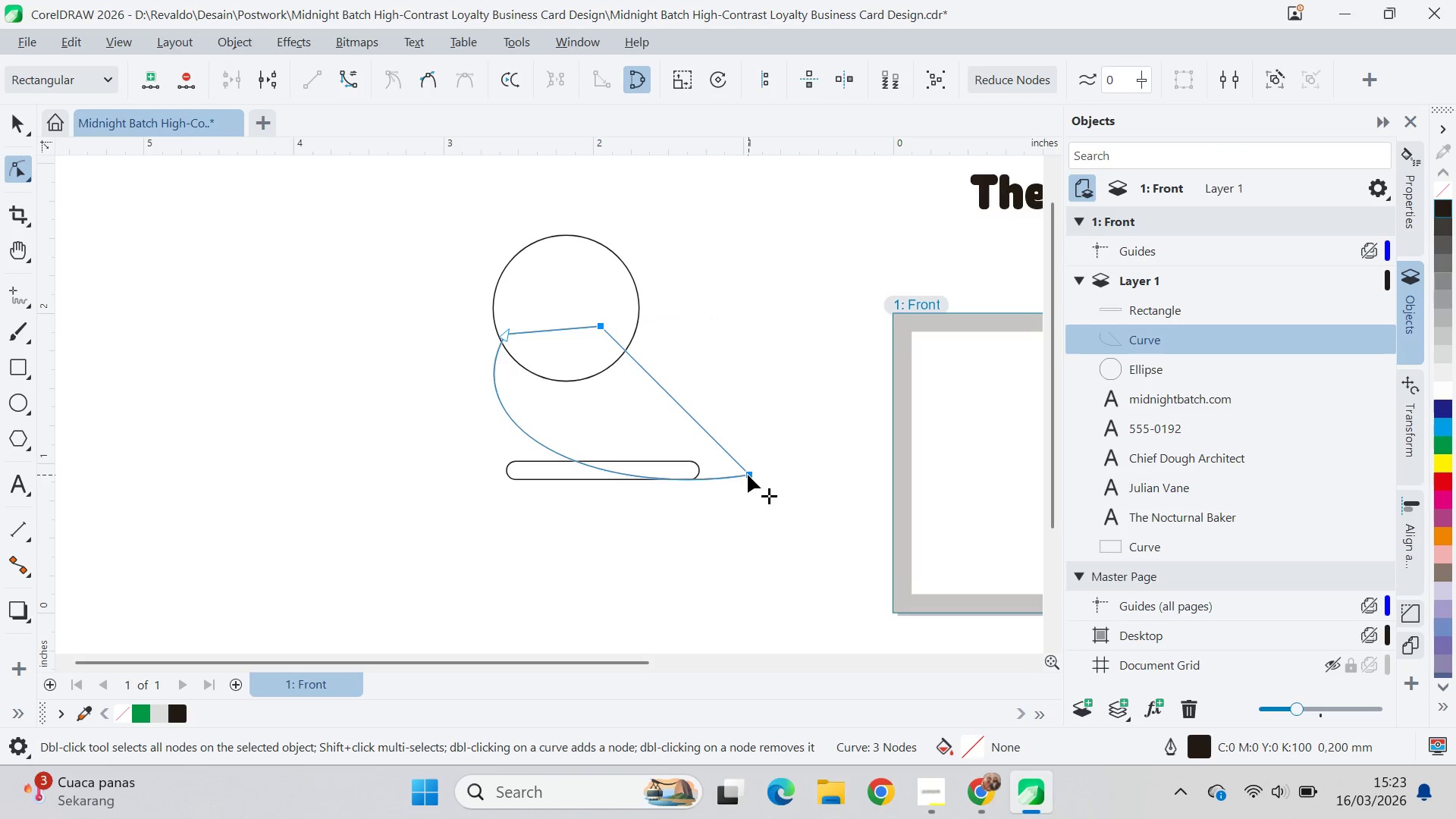 
left_click_drag(start_coordinate=[748, 475], to_coordinate=[758, 471])
 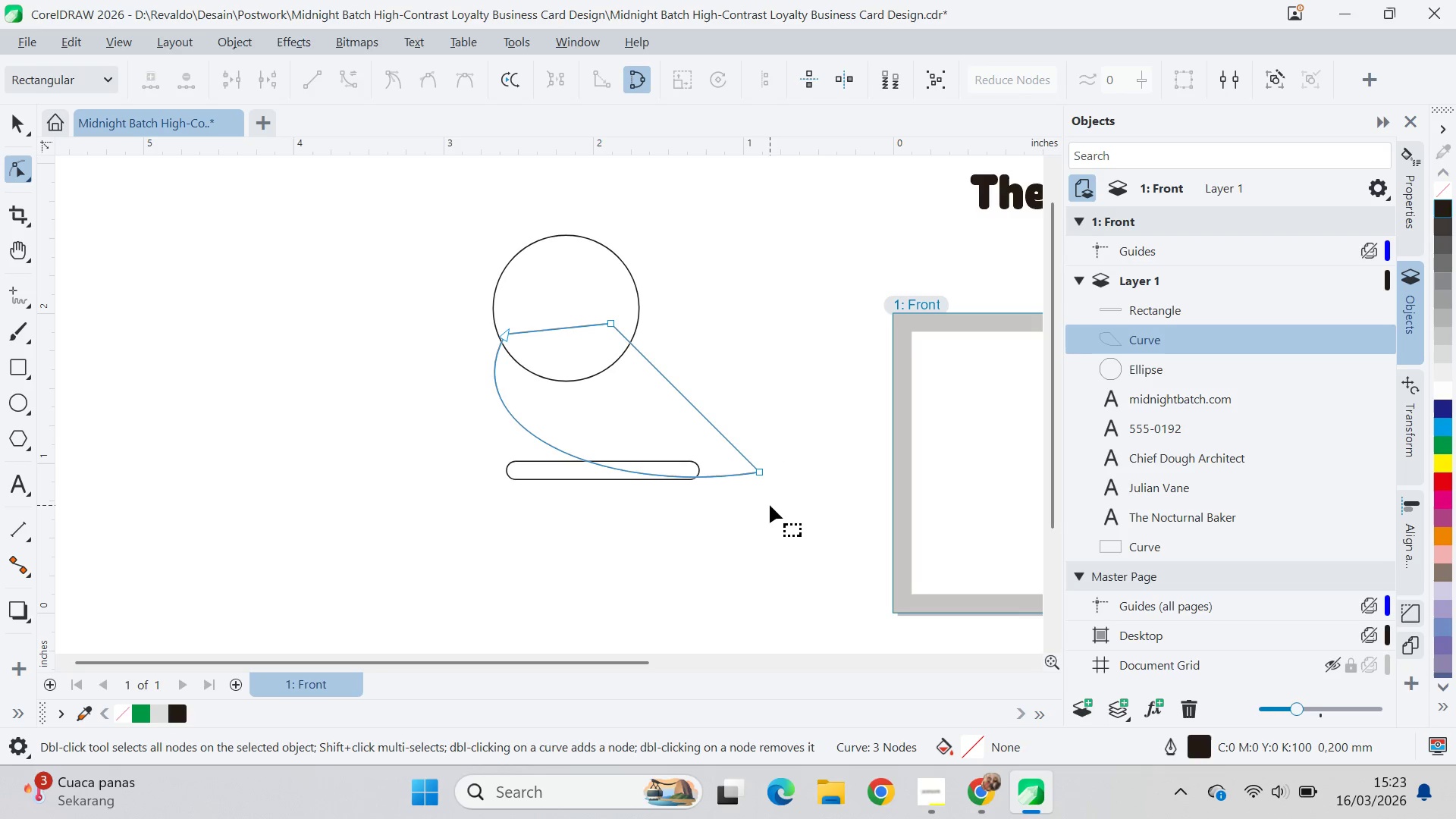 
hold_key(key=ShiftLeft, duration=1.51)
 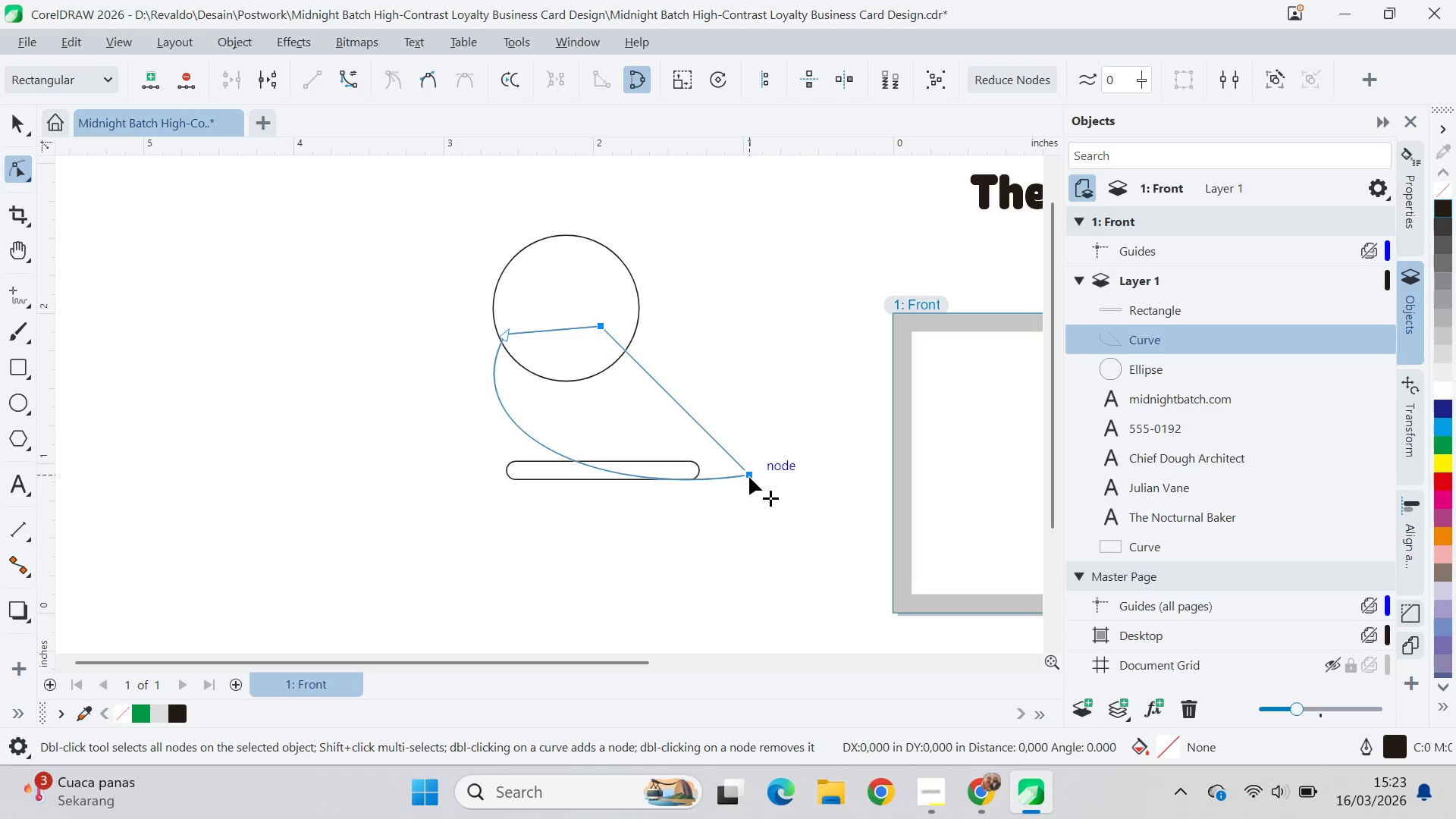 
hold_key(key=ShiftLeft, duration=1.52)
 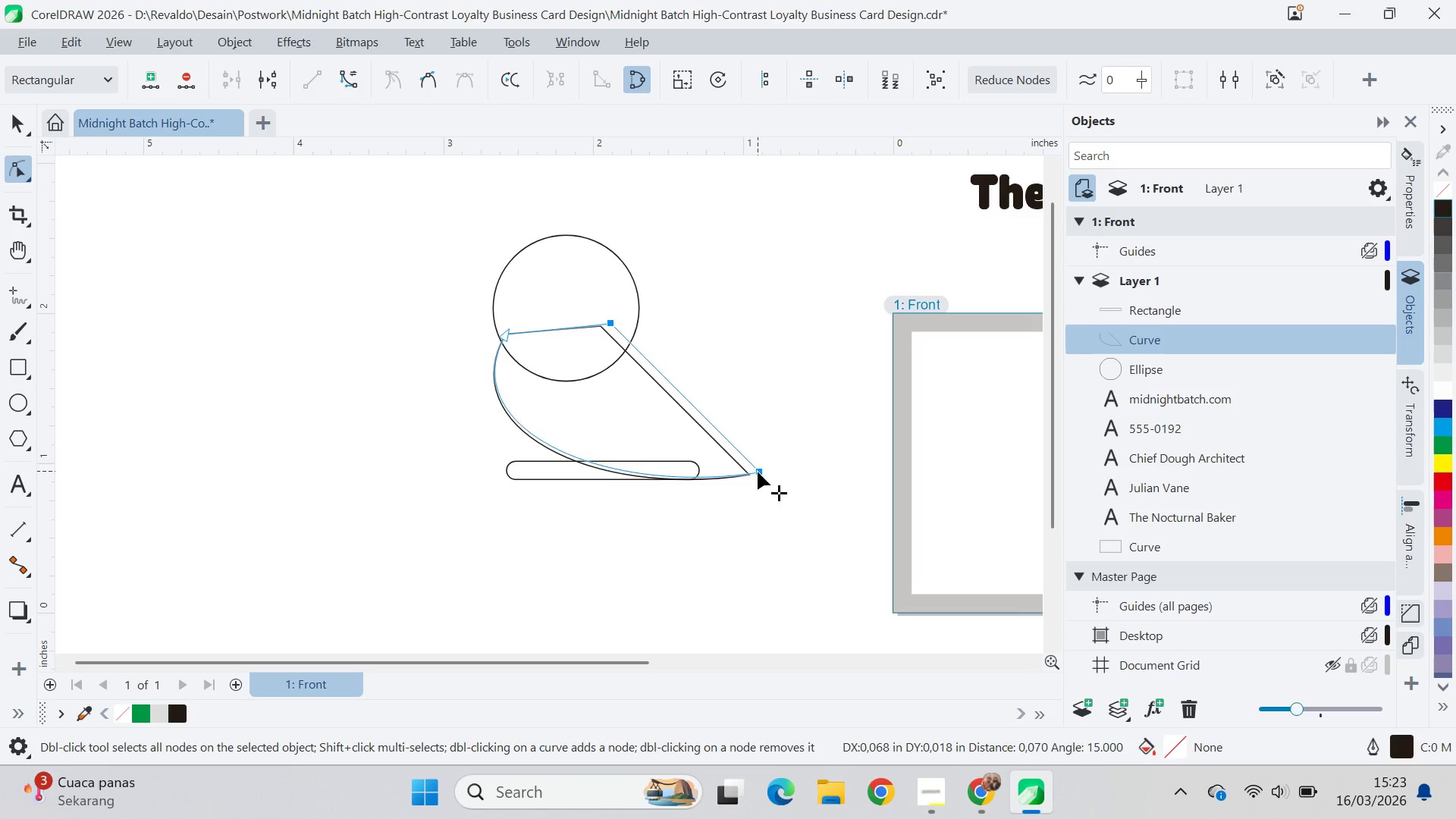 
hold_key(key=ShiftLeft, duration=0.61)
 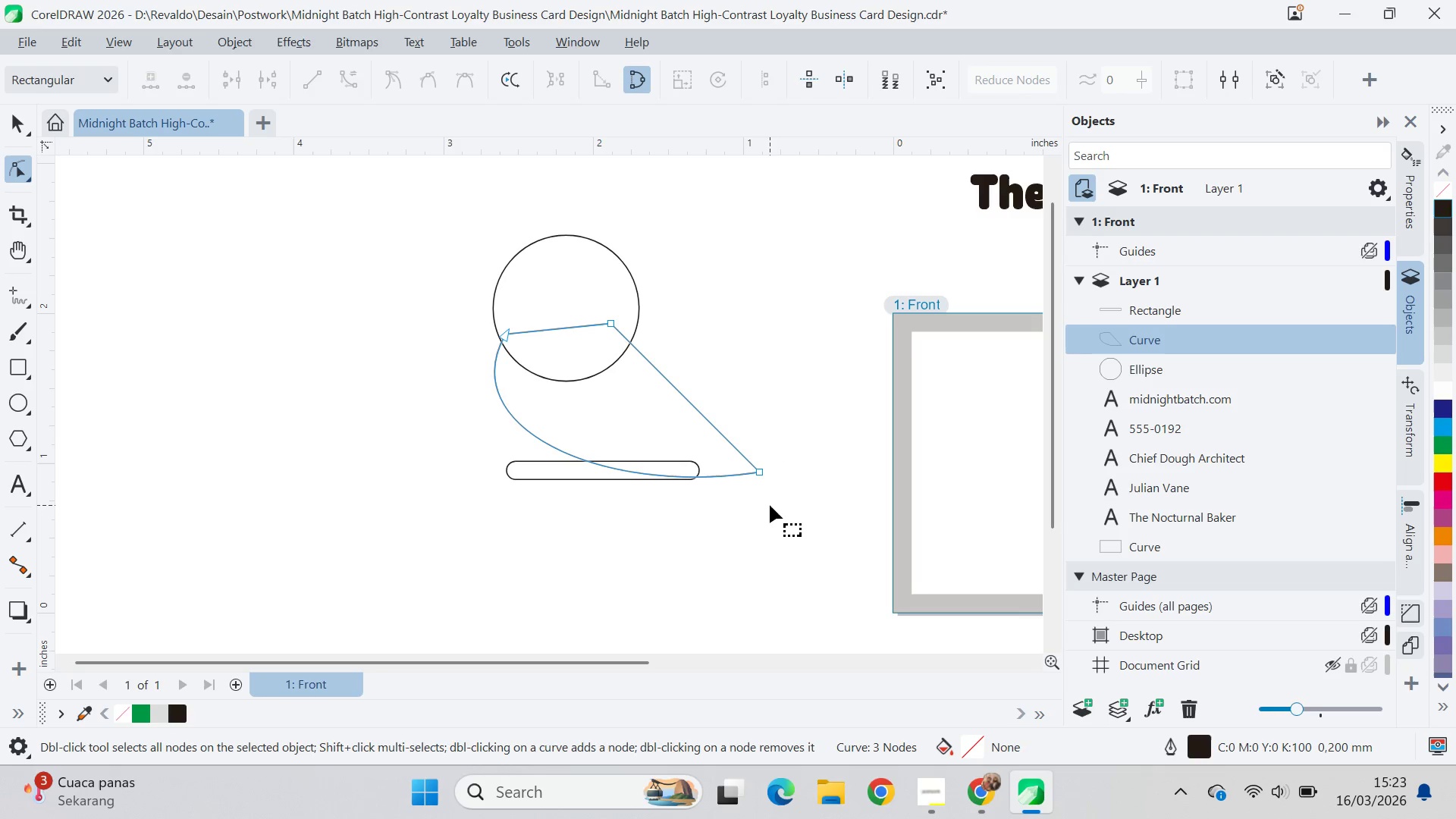 
hold_key(key=ShiftLeft, duration=2.98)
left_click([770, 505])
 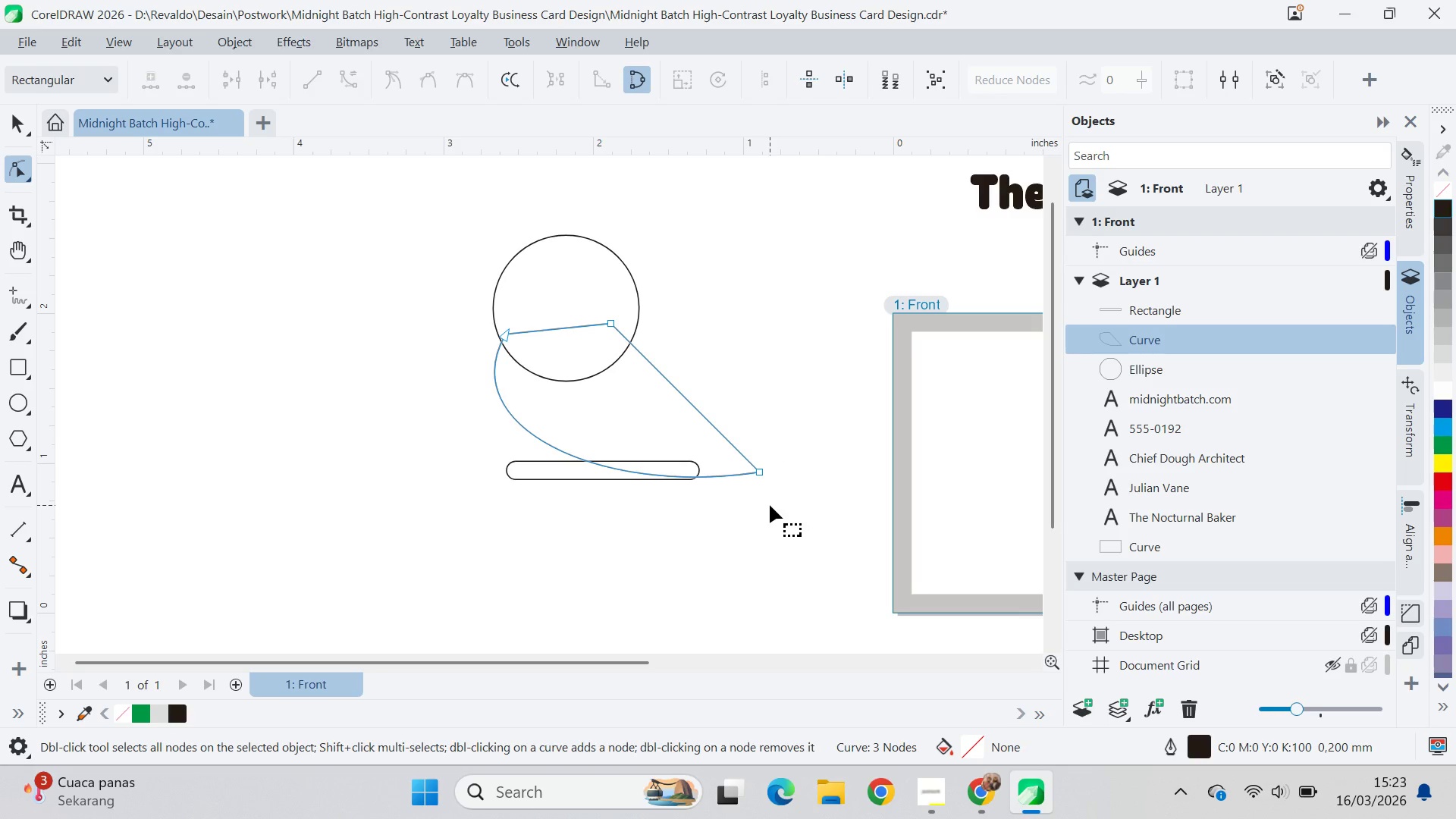 
key(V)
 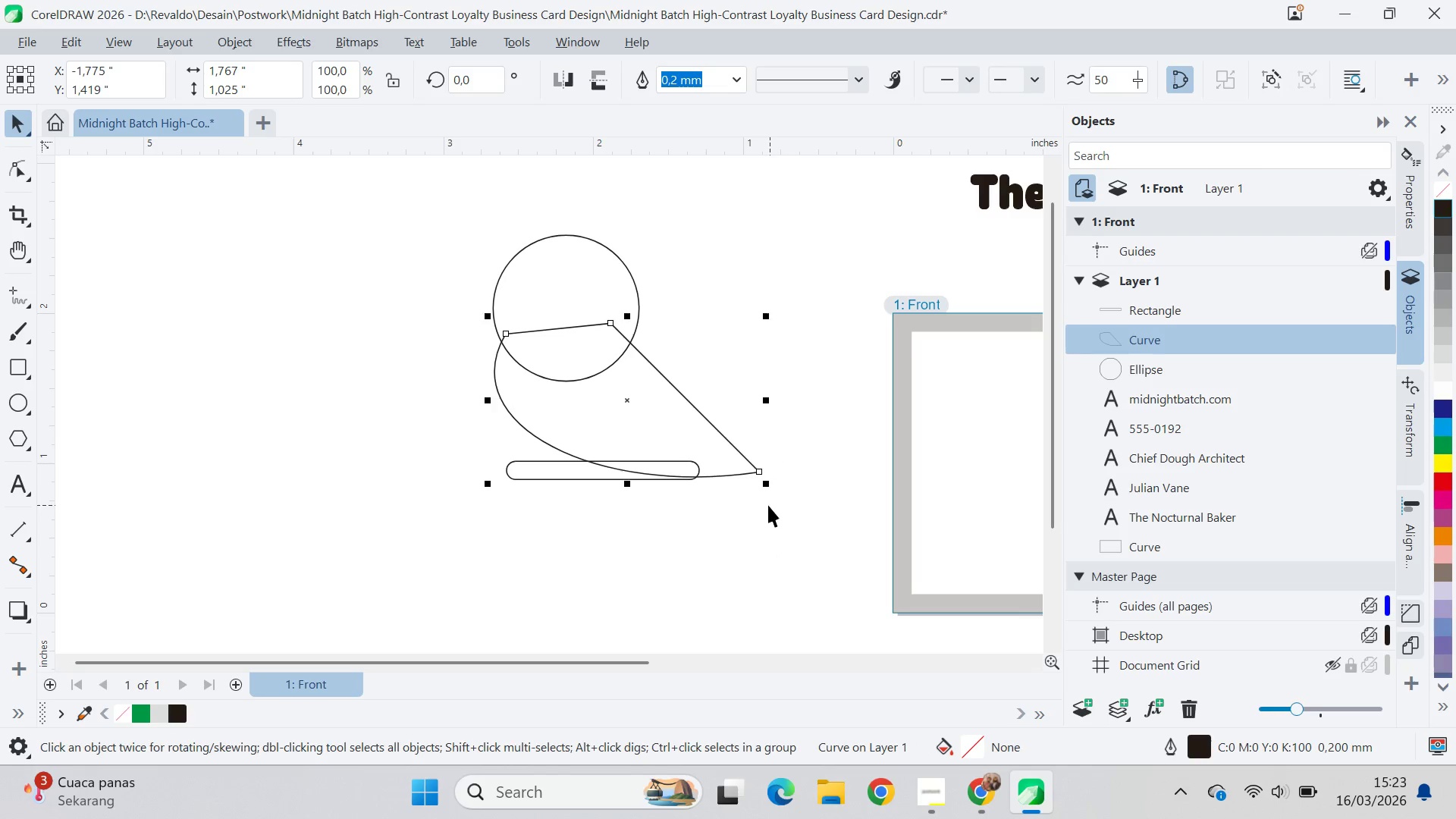 
left_click_drag(start_coordinate=[705, 519], to_coordinate=[701, 519])
 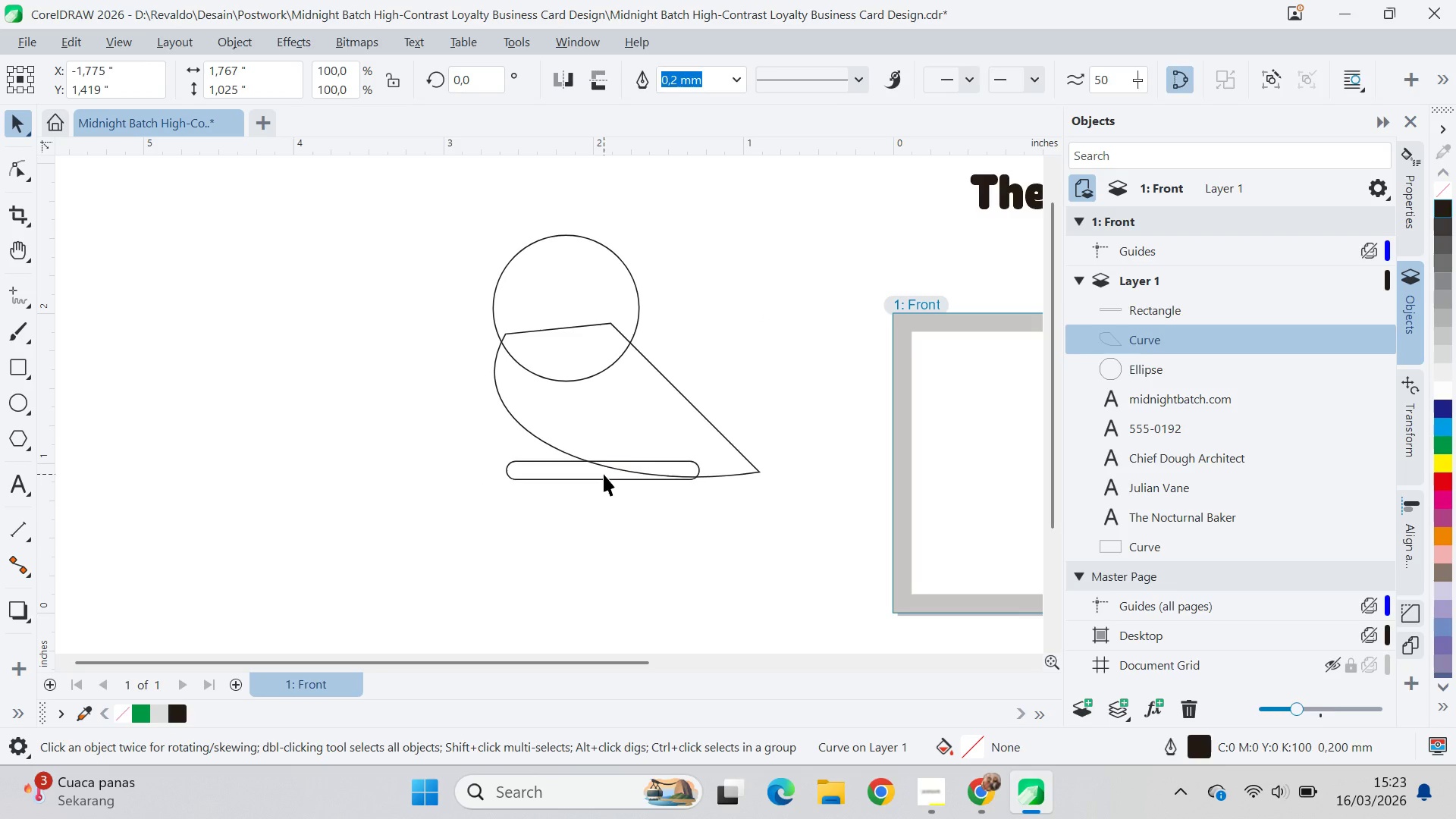 
hold_key(key=ShiftLeft, duration=0.64)
 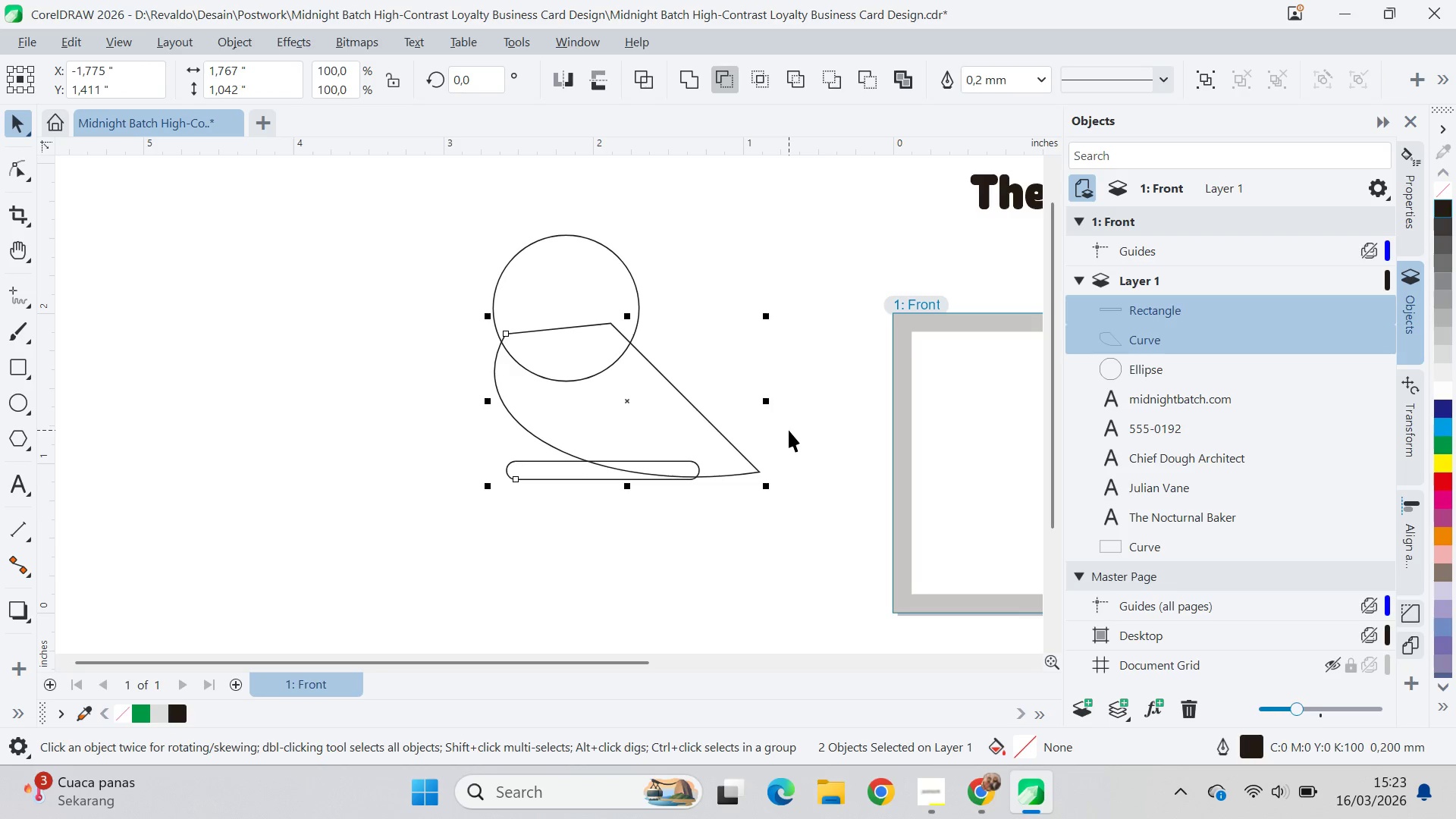 
key(B)
 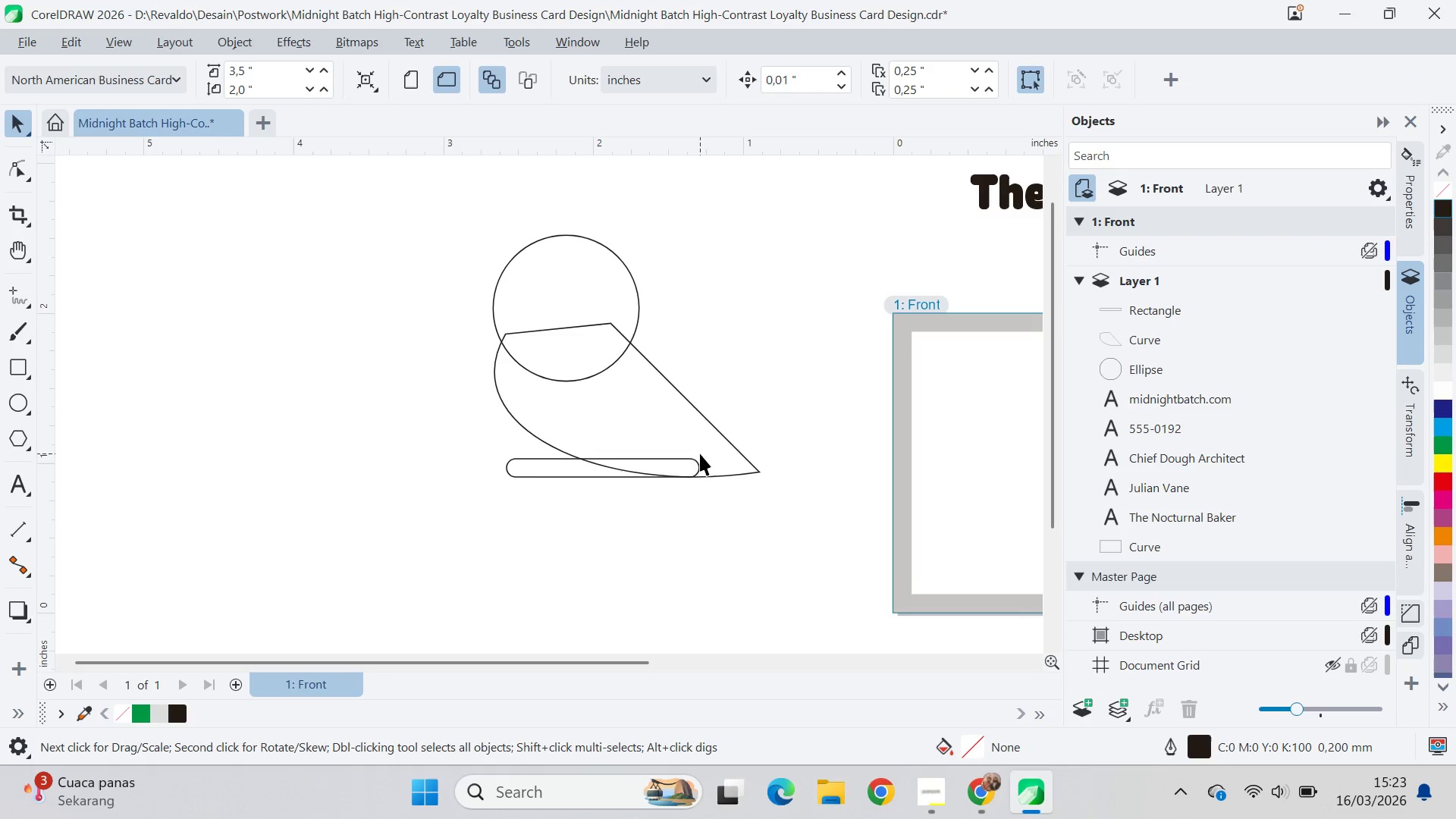 
left_click([682, 459])
 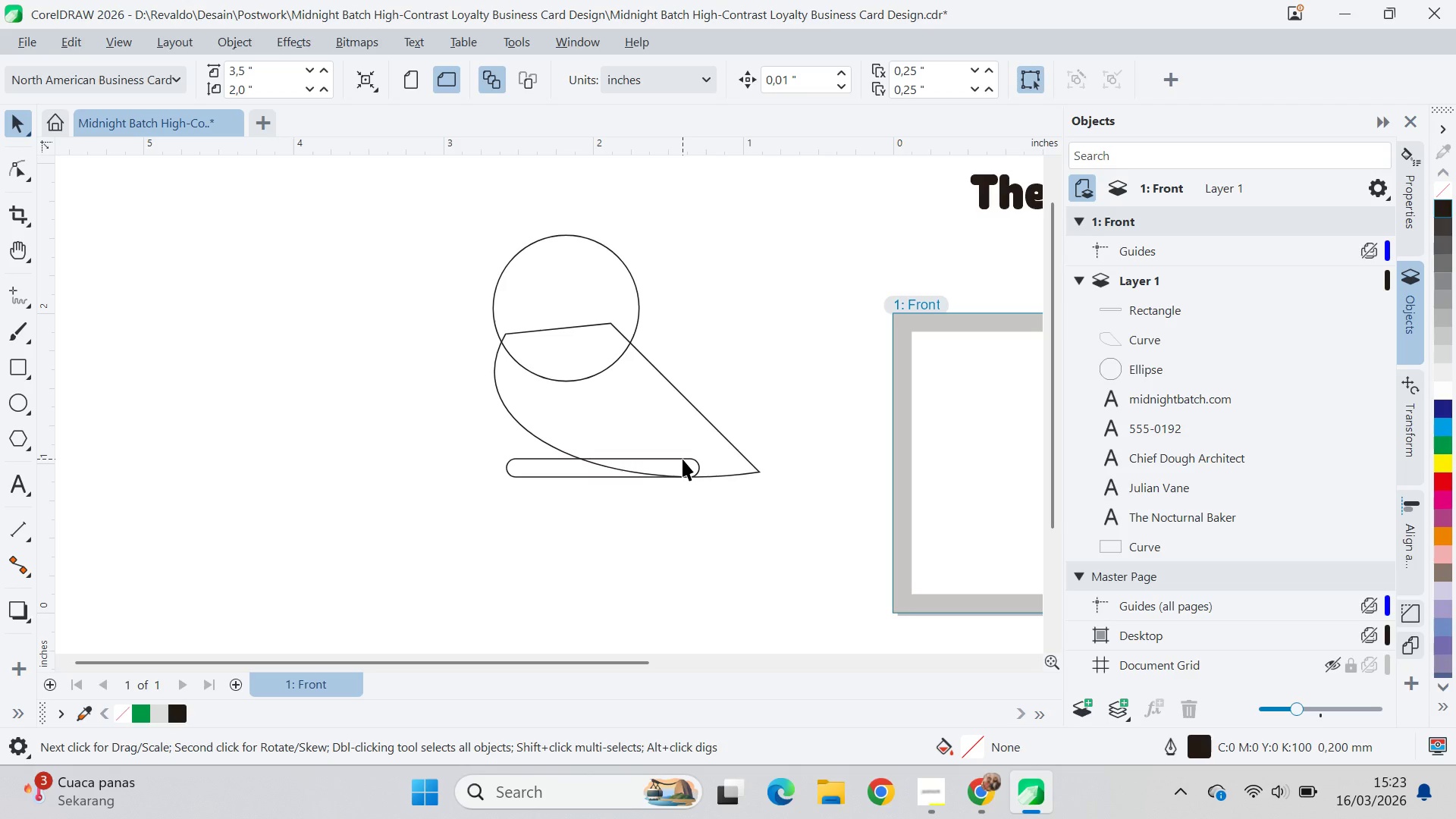 
hold_key(key=ShiftLeft, duration=0.34)
 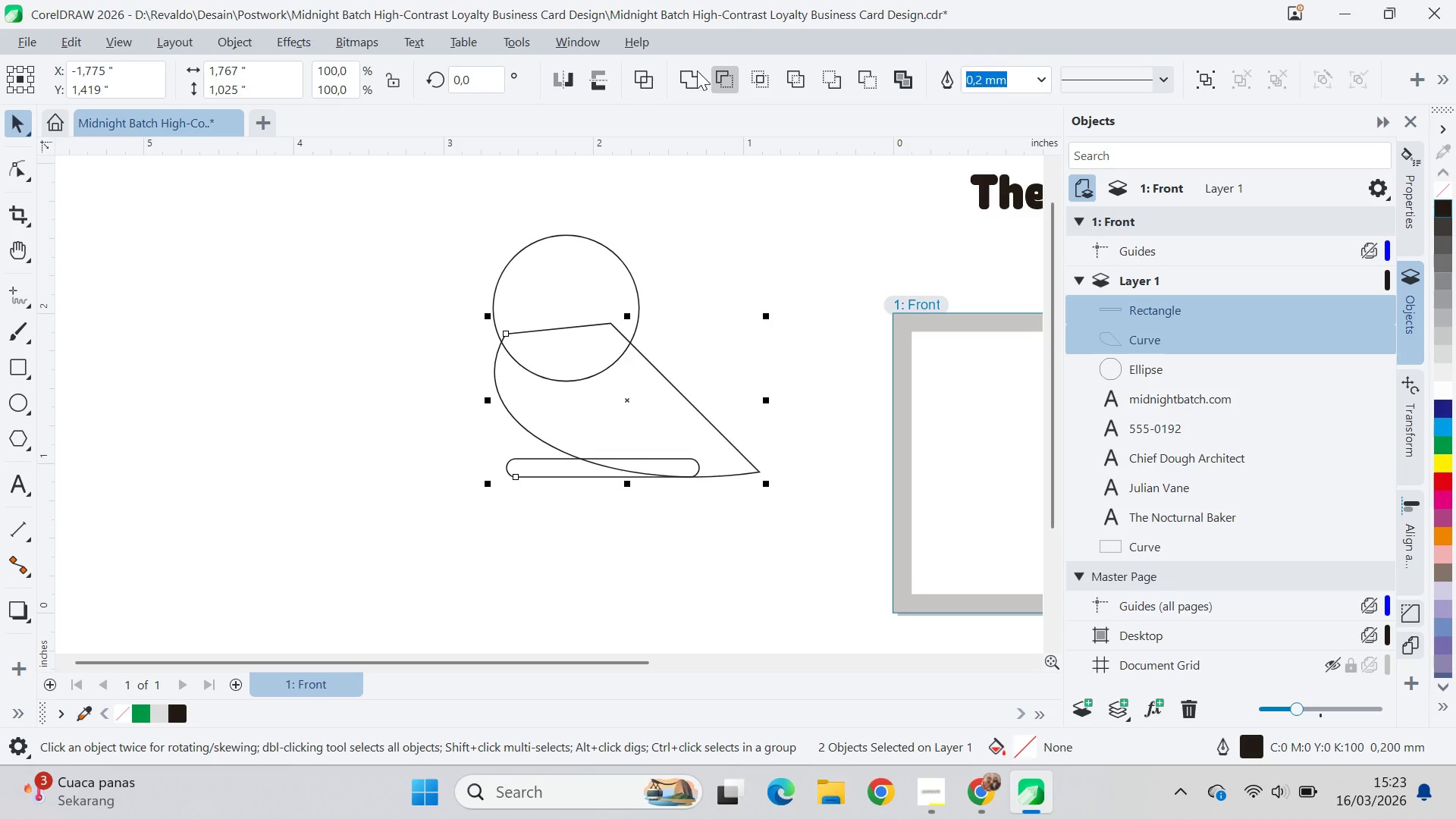 
left_click([698, 73])
 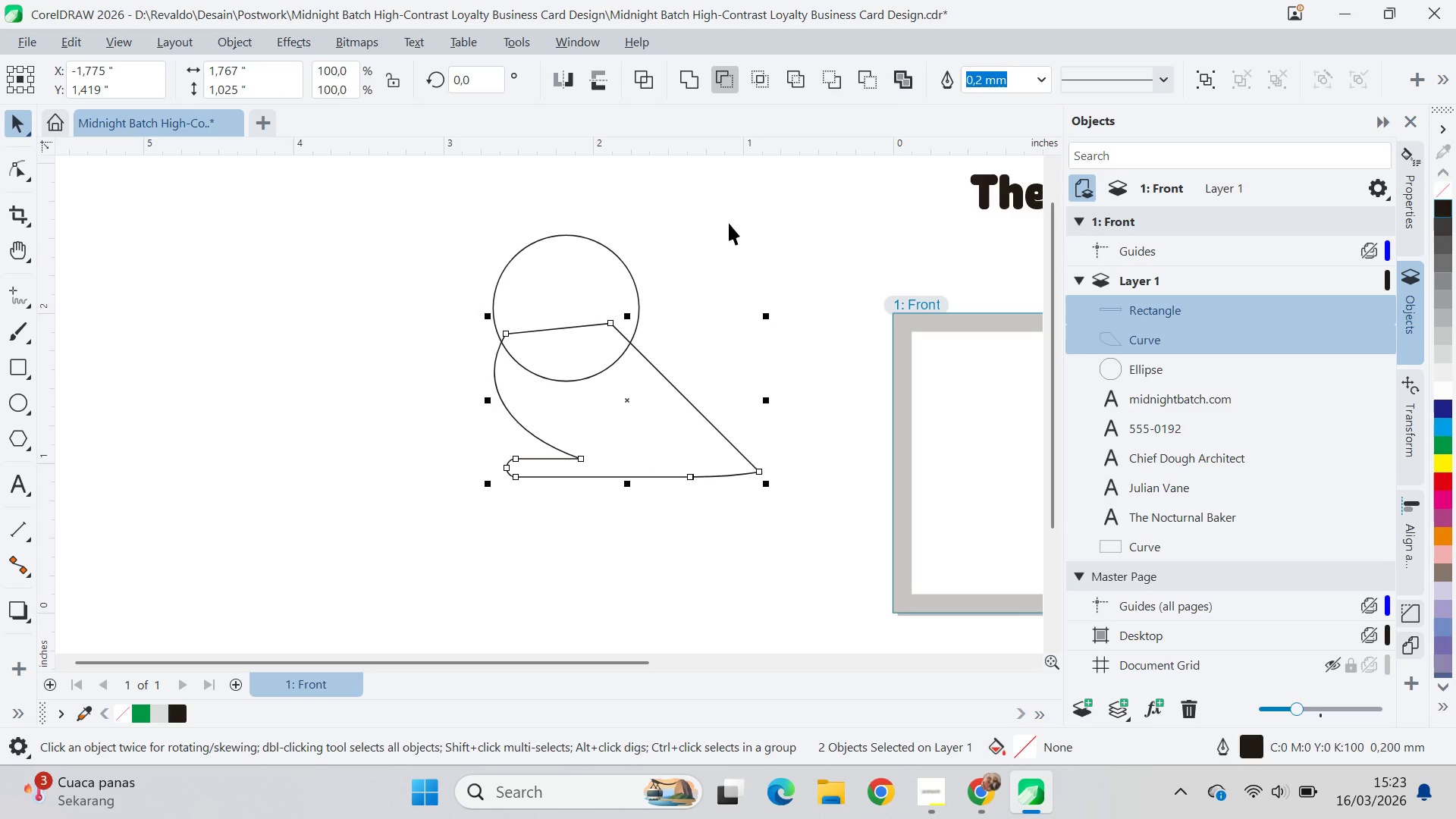 
left_click_drag(start_coordinate=[738, 253], to_coordinate=[745, 267])
 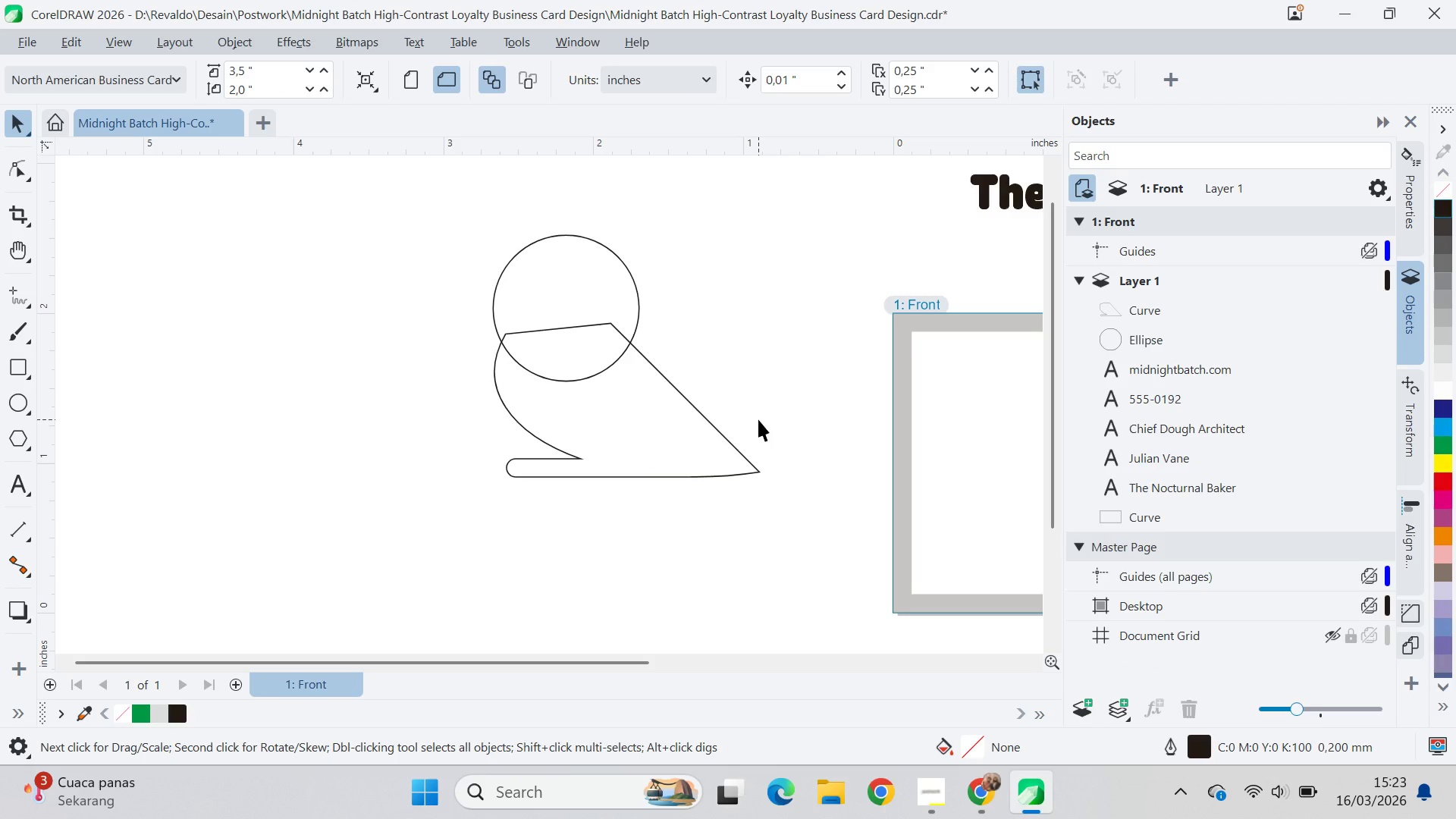 
key(Control+Z)
 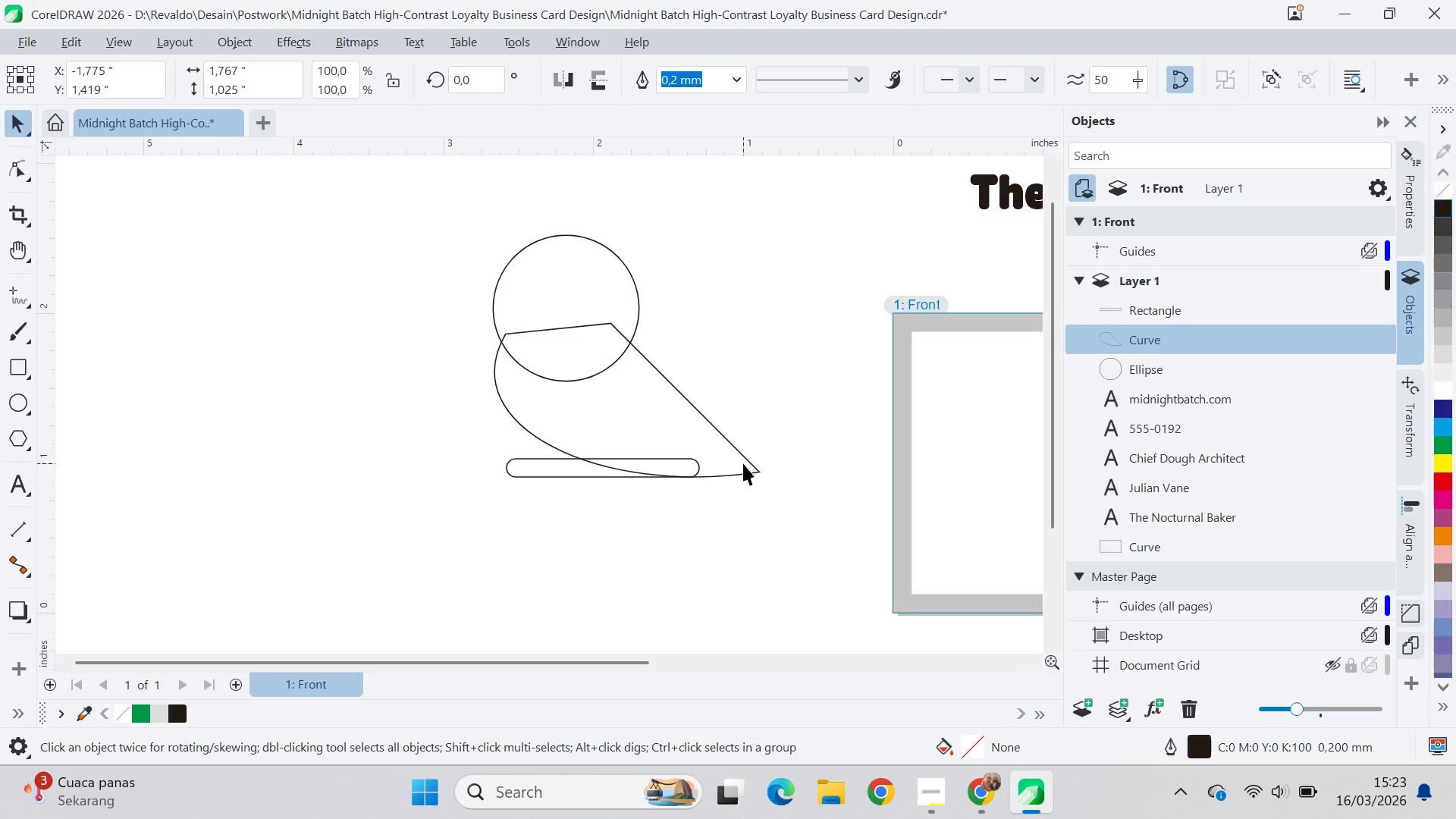 
triple_click([743, 463])
 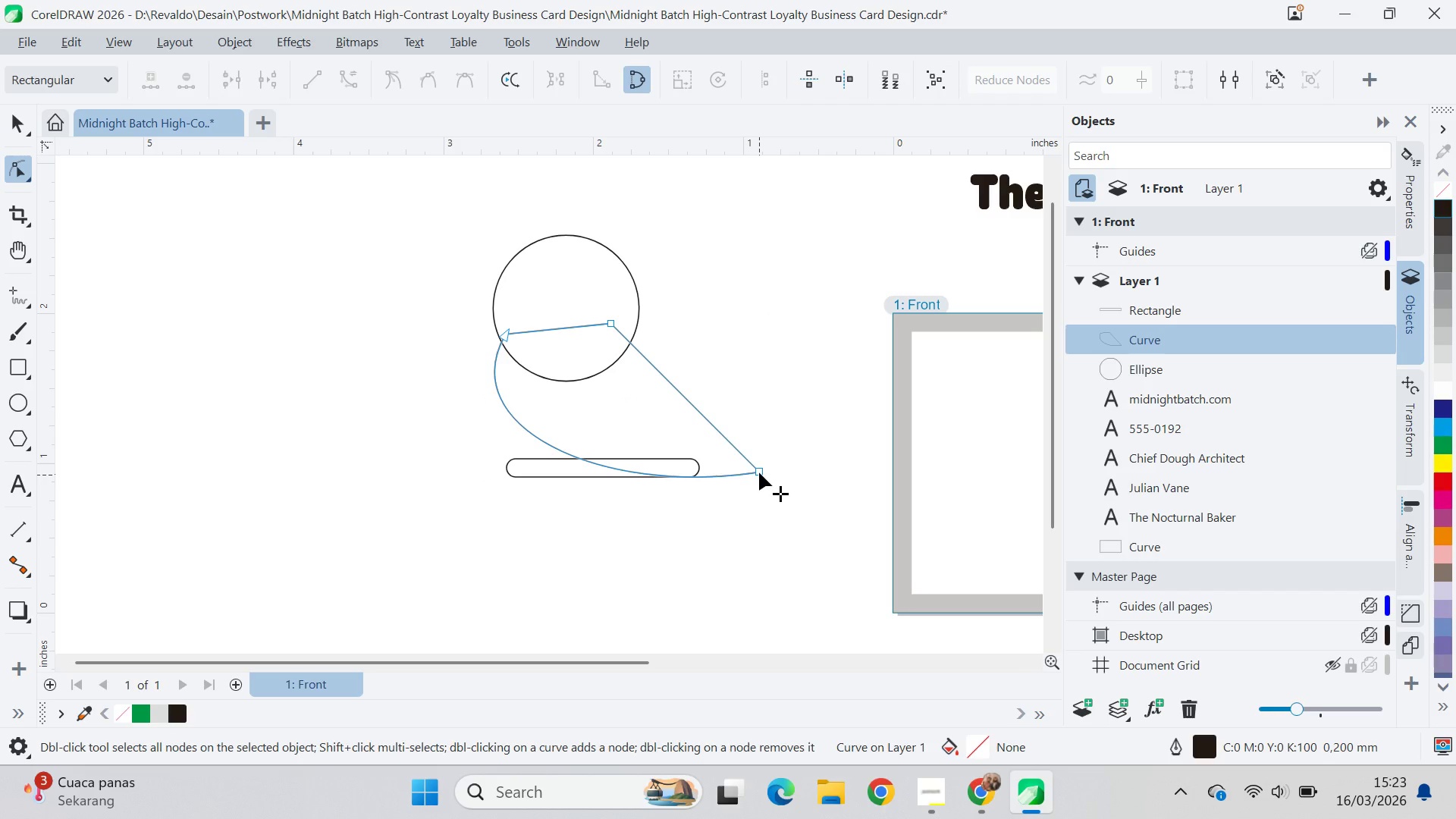 
left_click_drag(start_coordinate=[759, 472], to_coordinate=[710, 464])
 